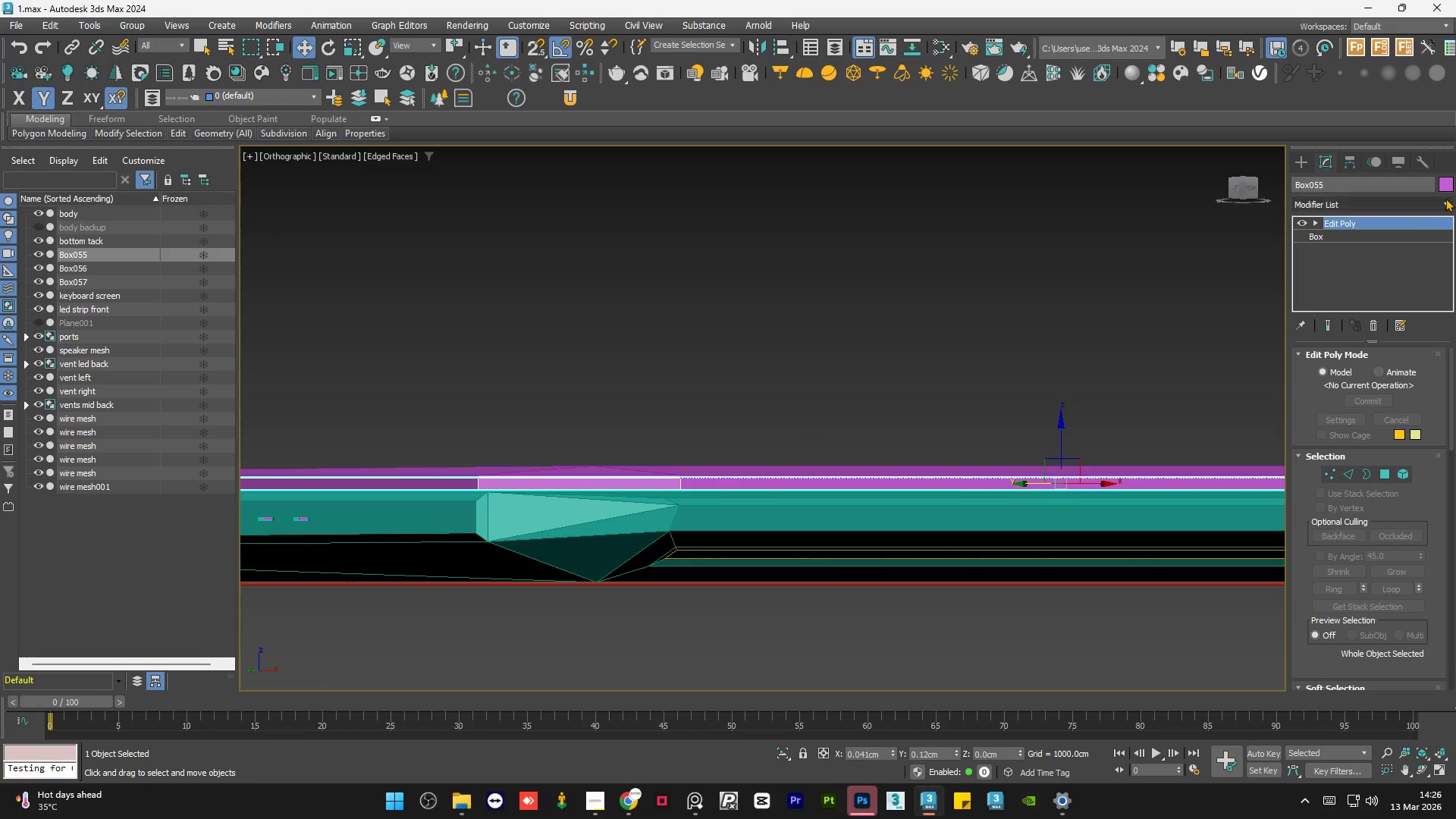 
left_click([1443, 184])
 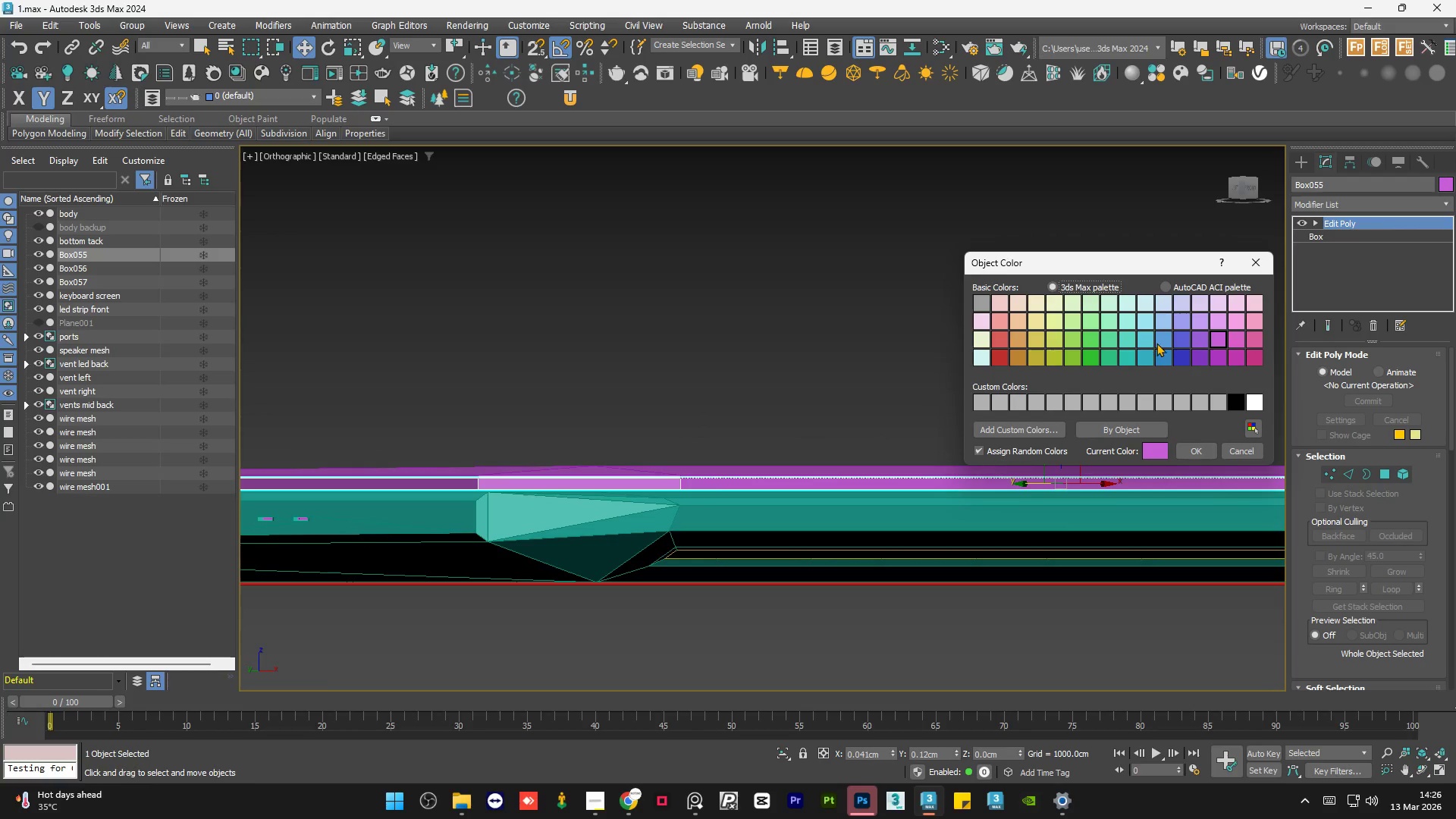 
left_click([1146, 337])
 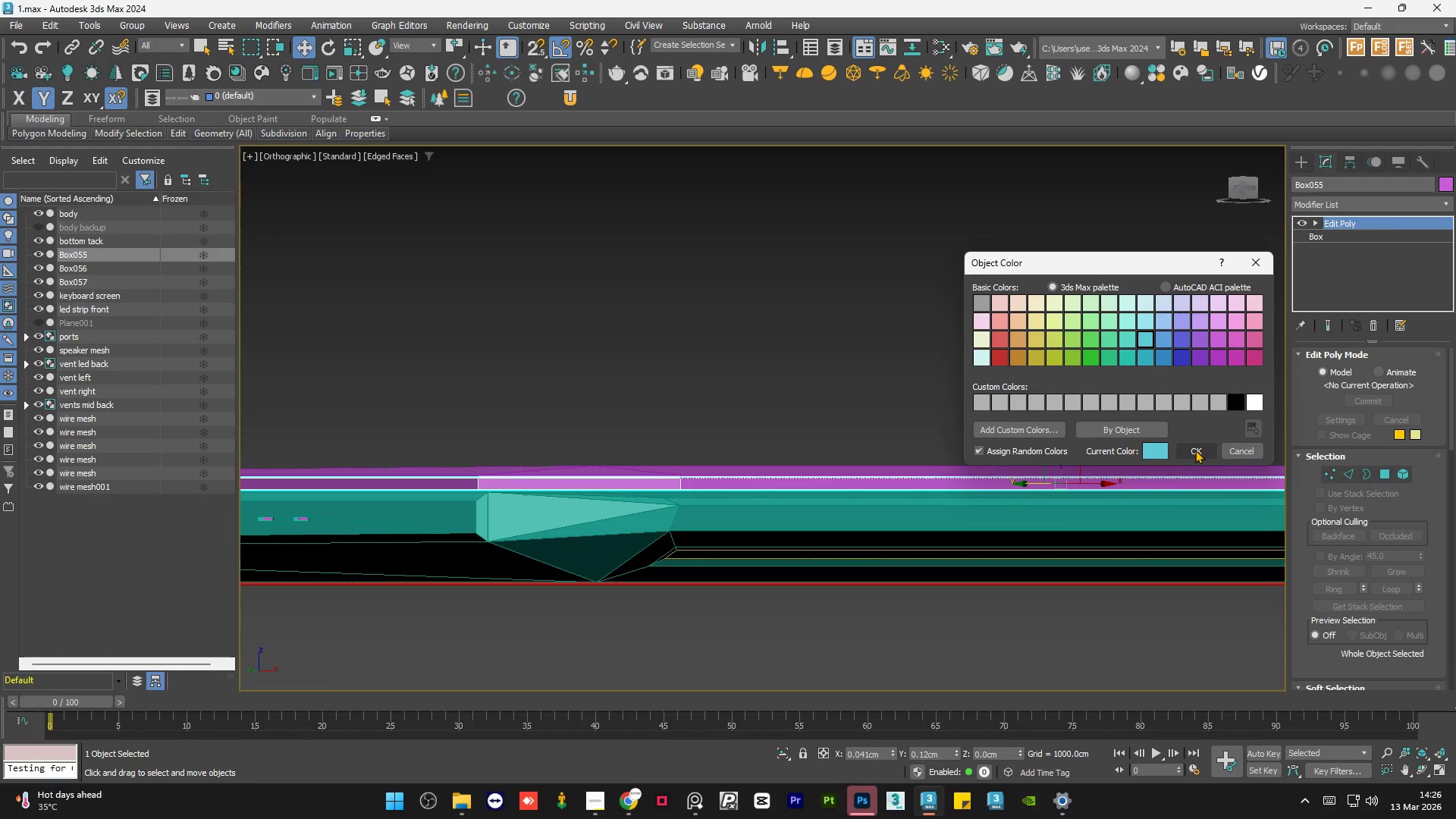 
left_click([1195, 450])
 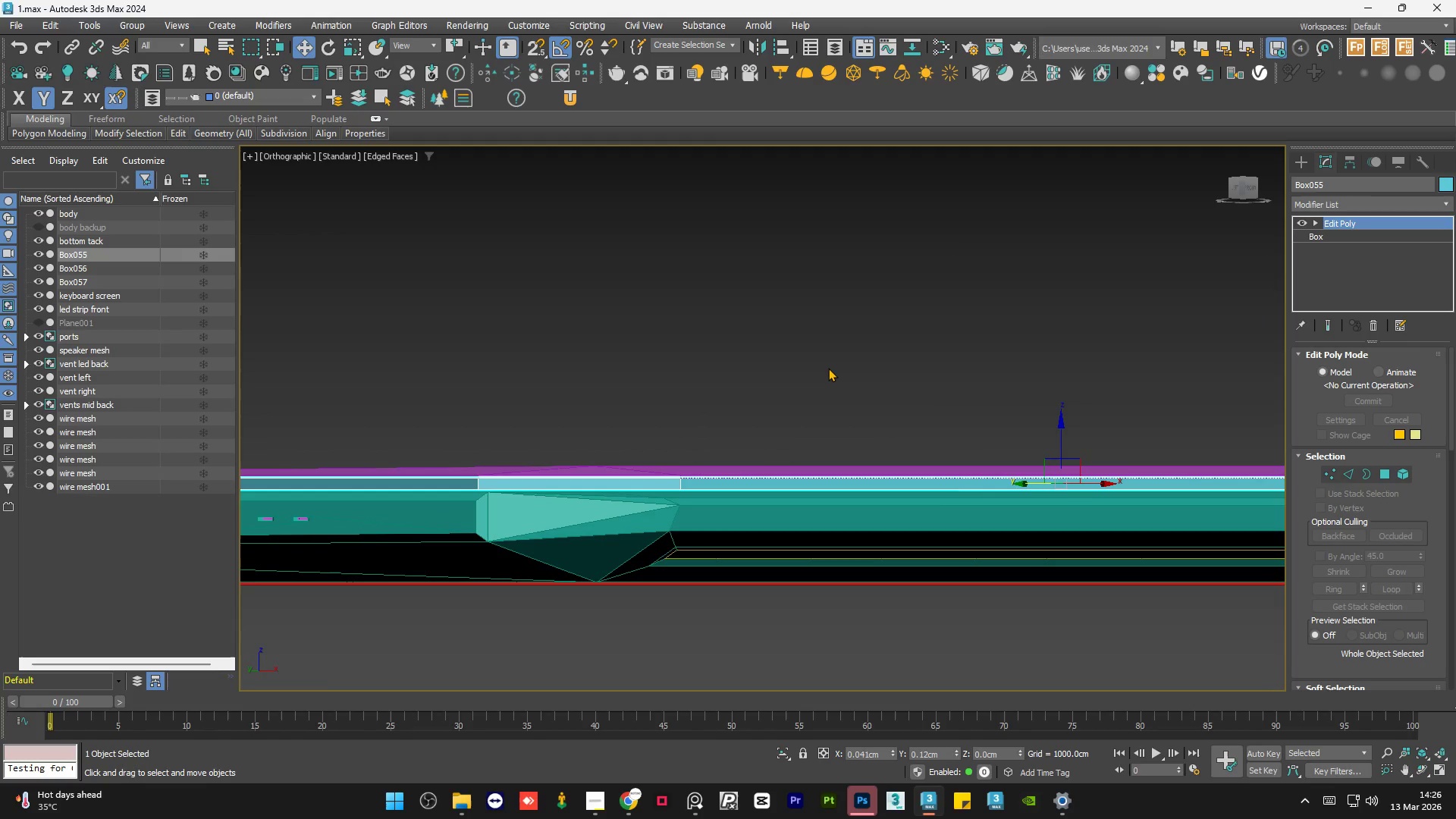 
left_click([828, 368])
 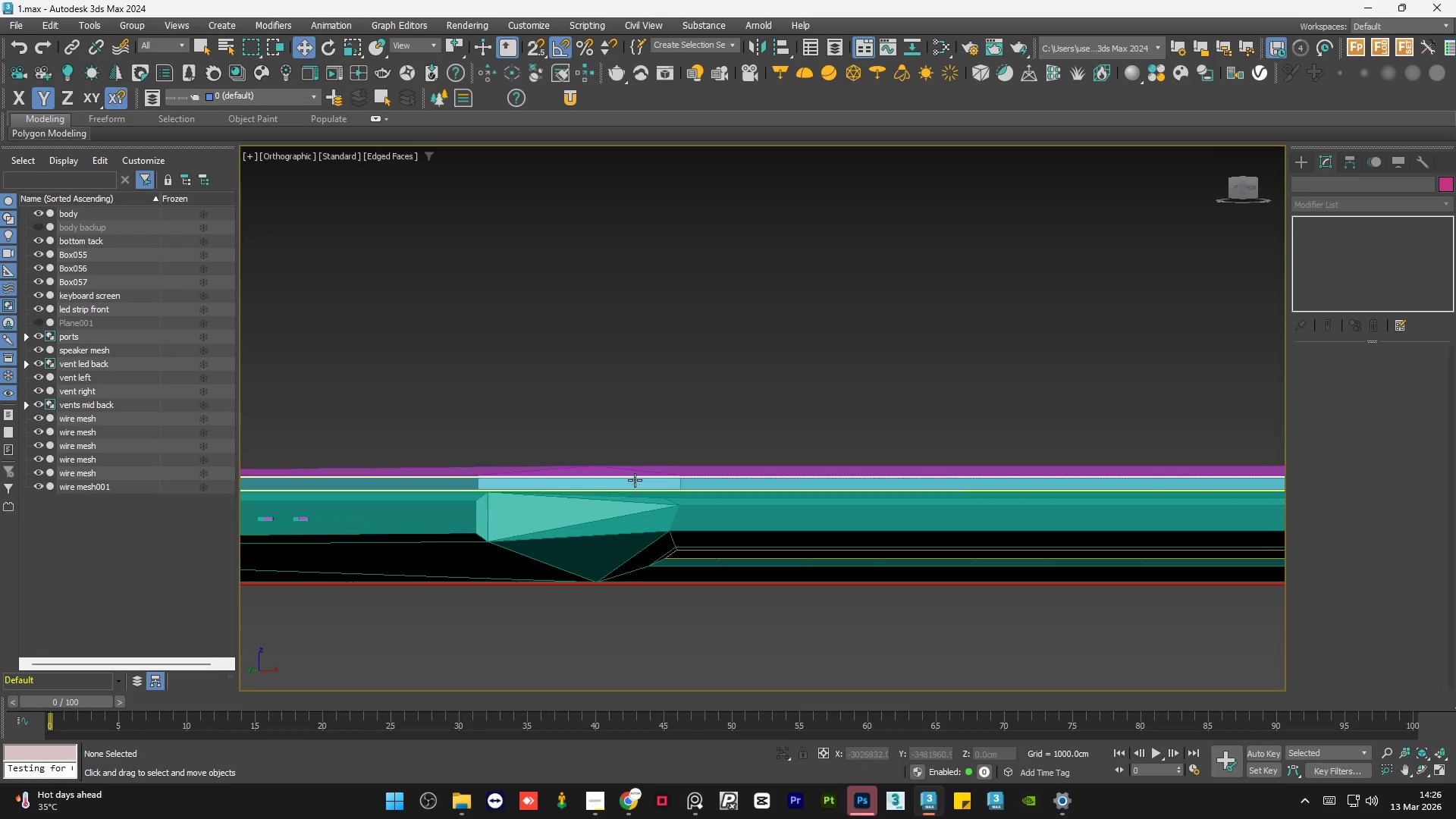 
left_click([635, 480])
 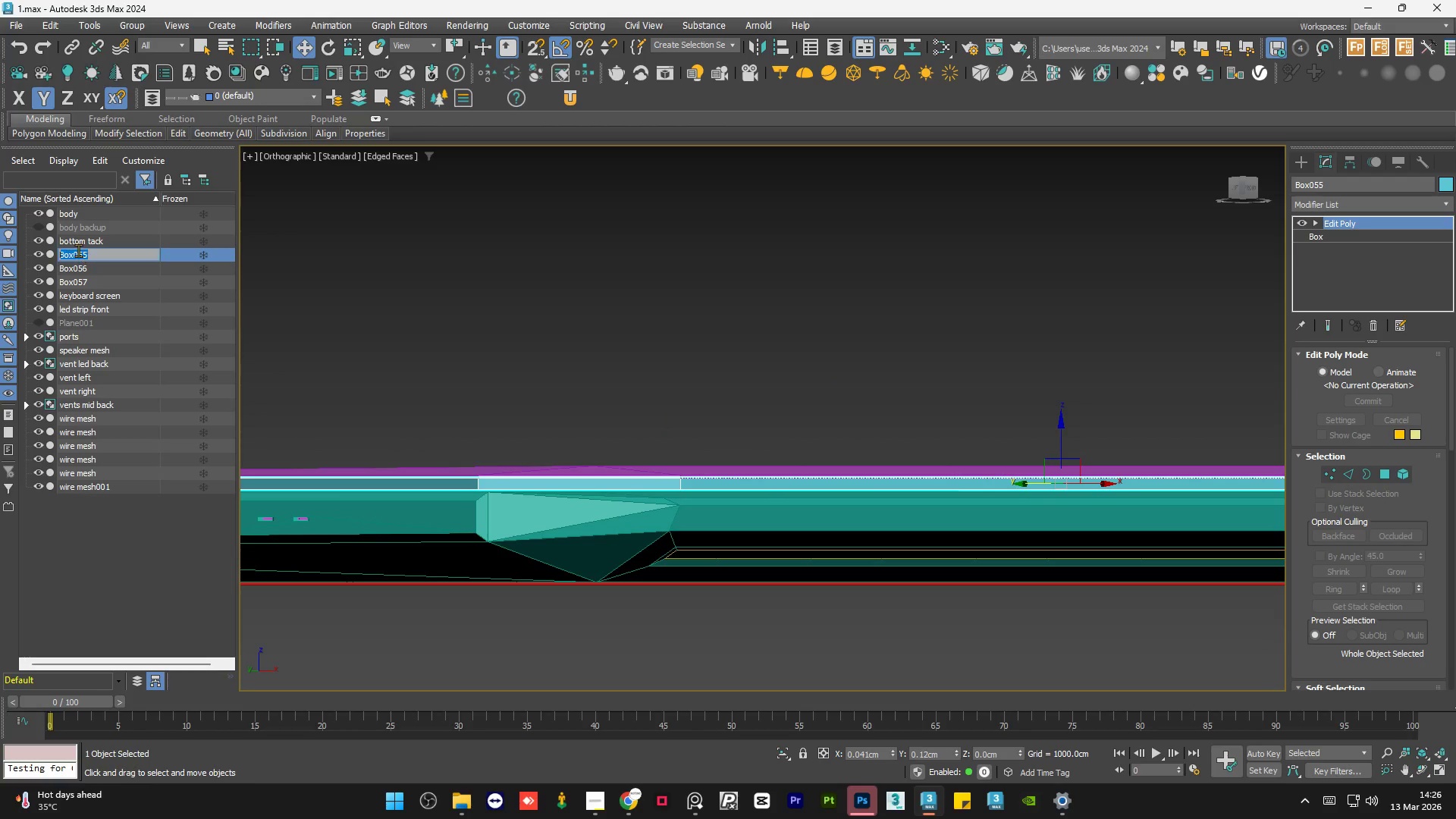 
type(SCREEN)
 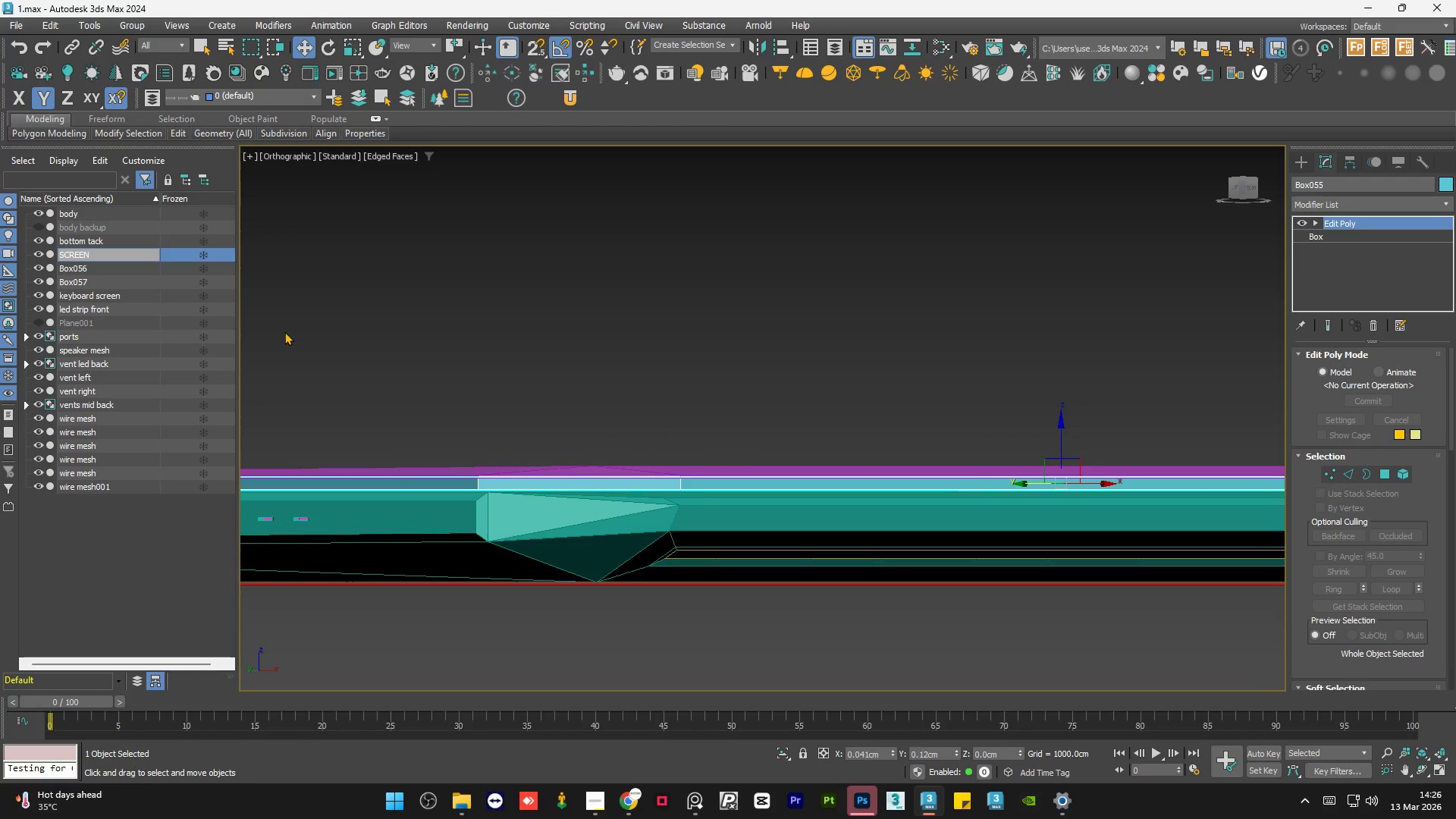 
left_click([413, 346])
 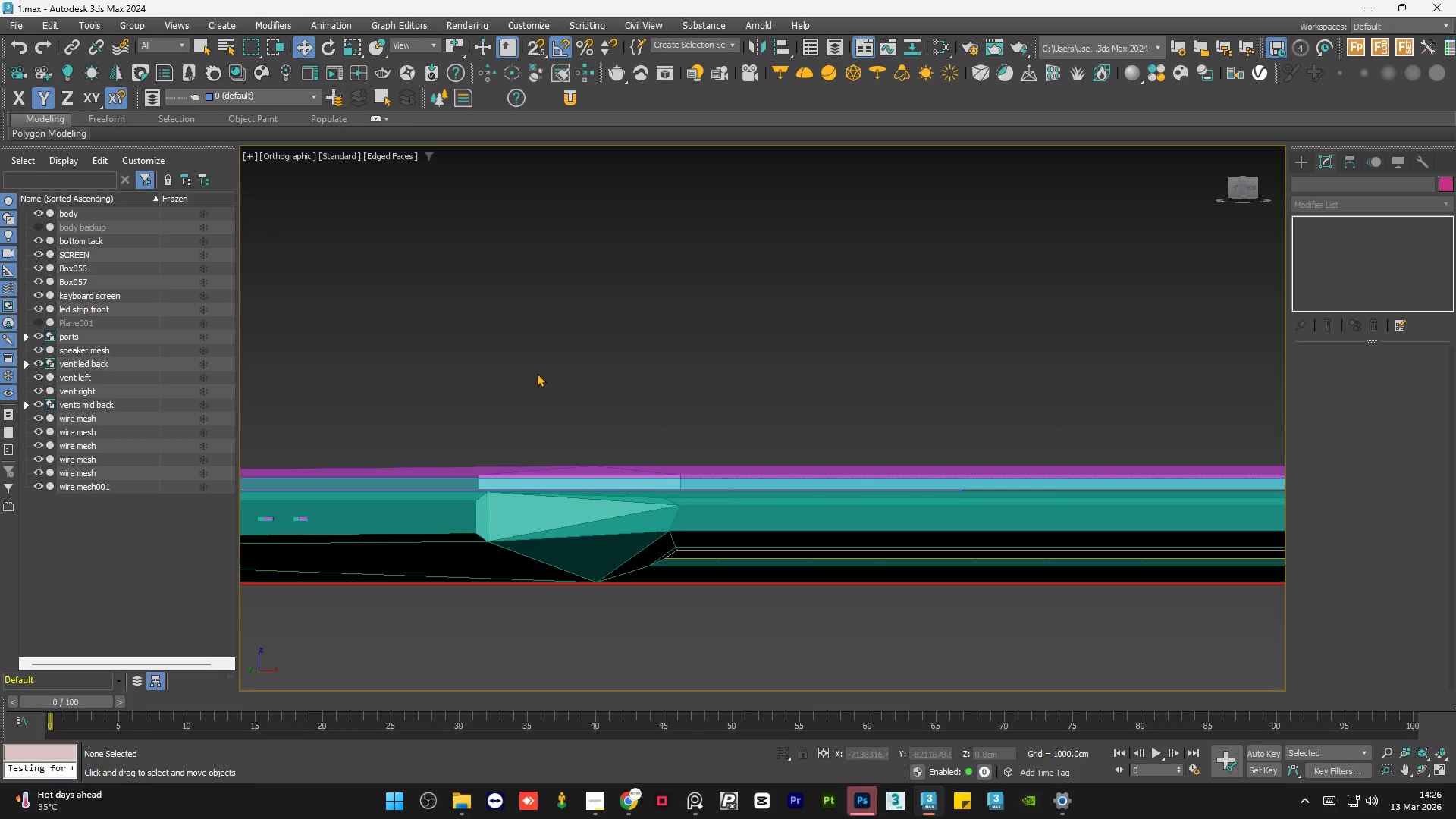 
hold_key(key=AltLeft, duration=0.75)
 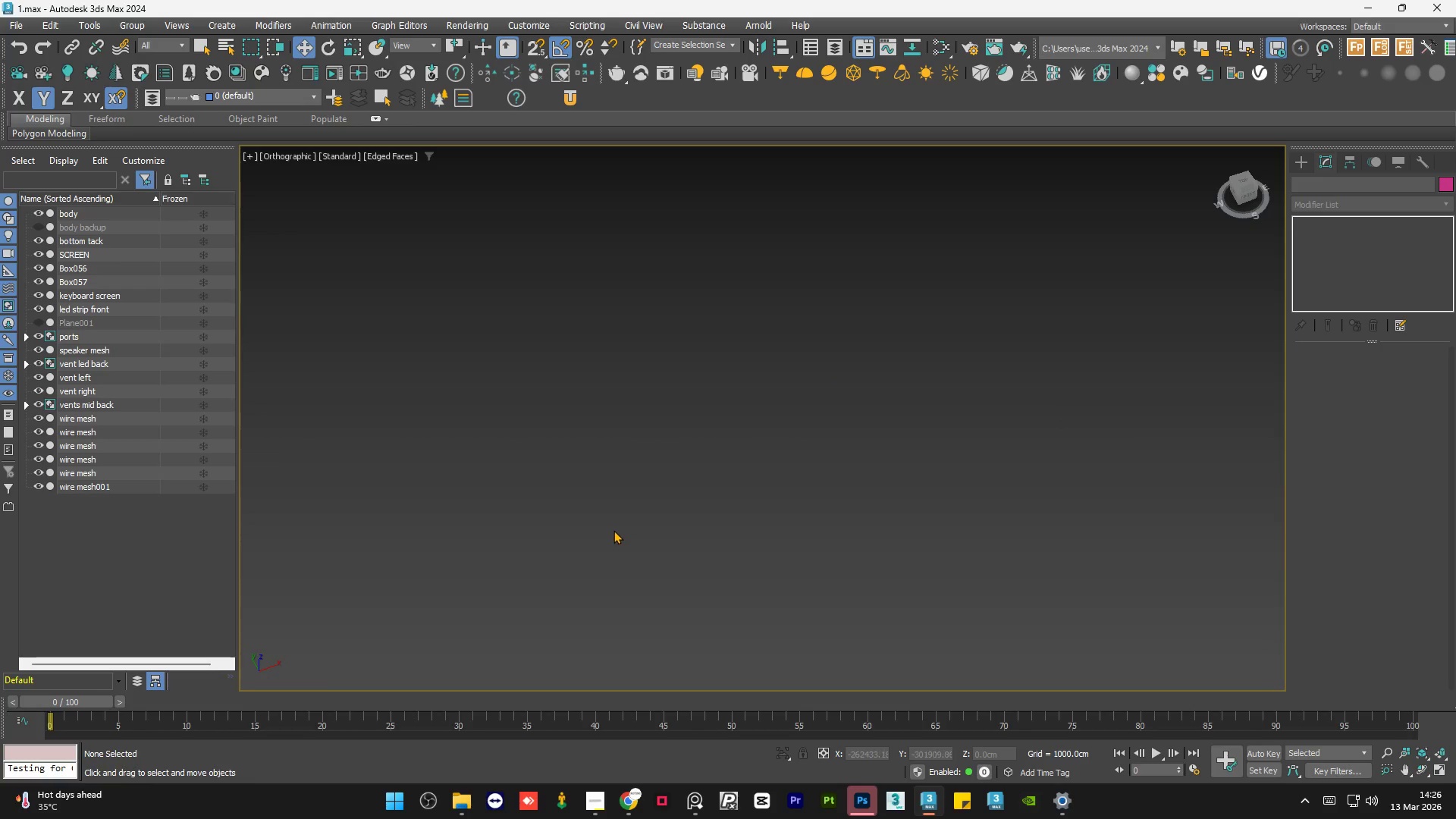 
scroll: coordinate [561, 404], scroll_direction: down, amount: 7.0
 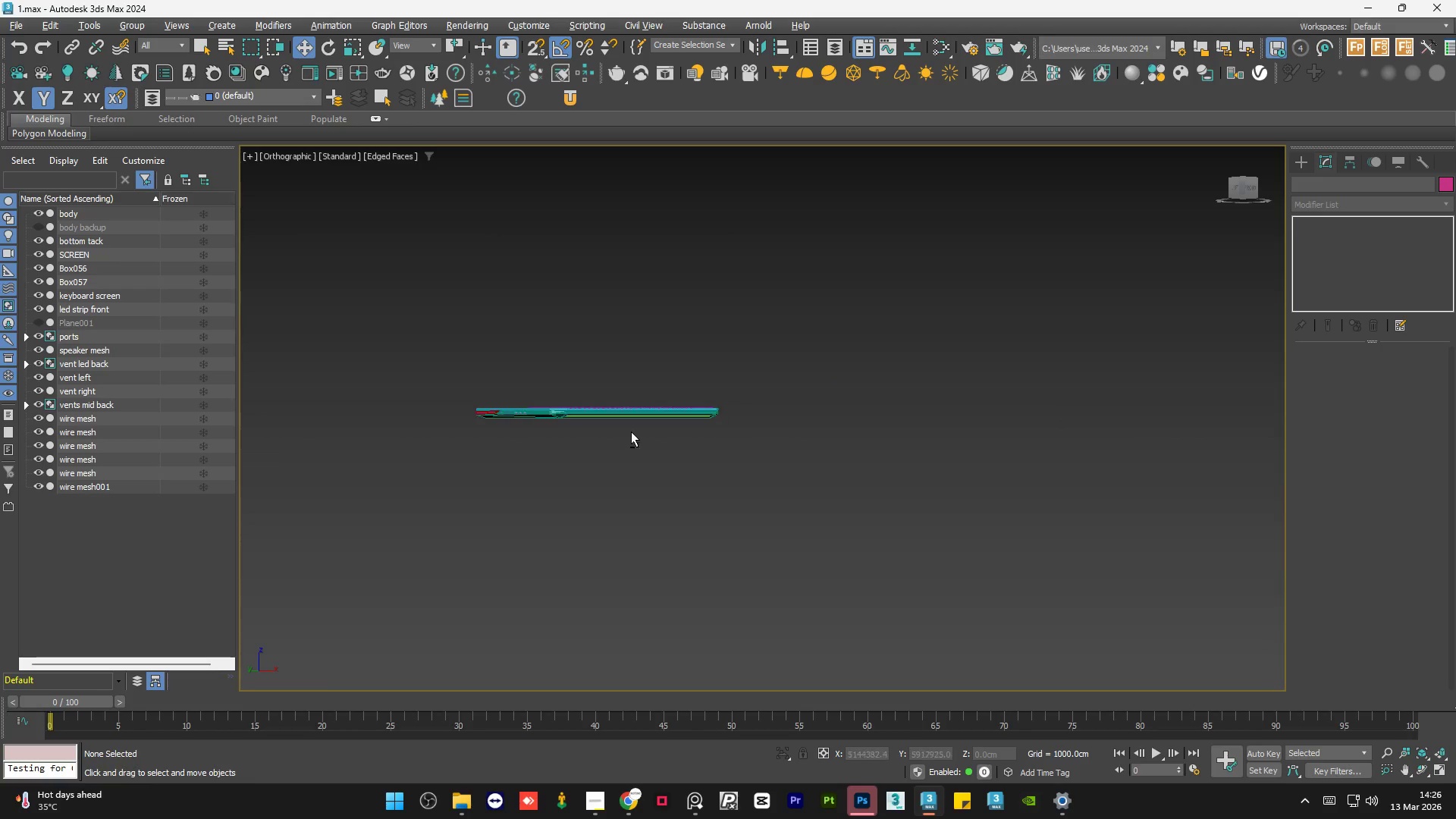 
type(ZZ)
 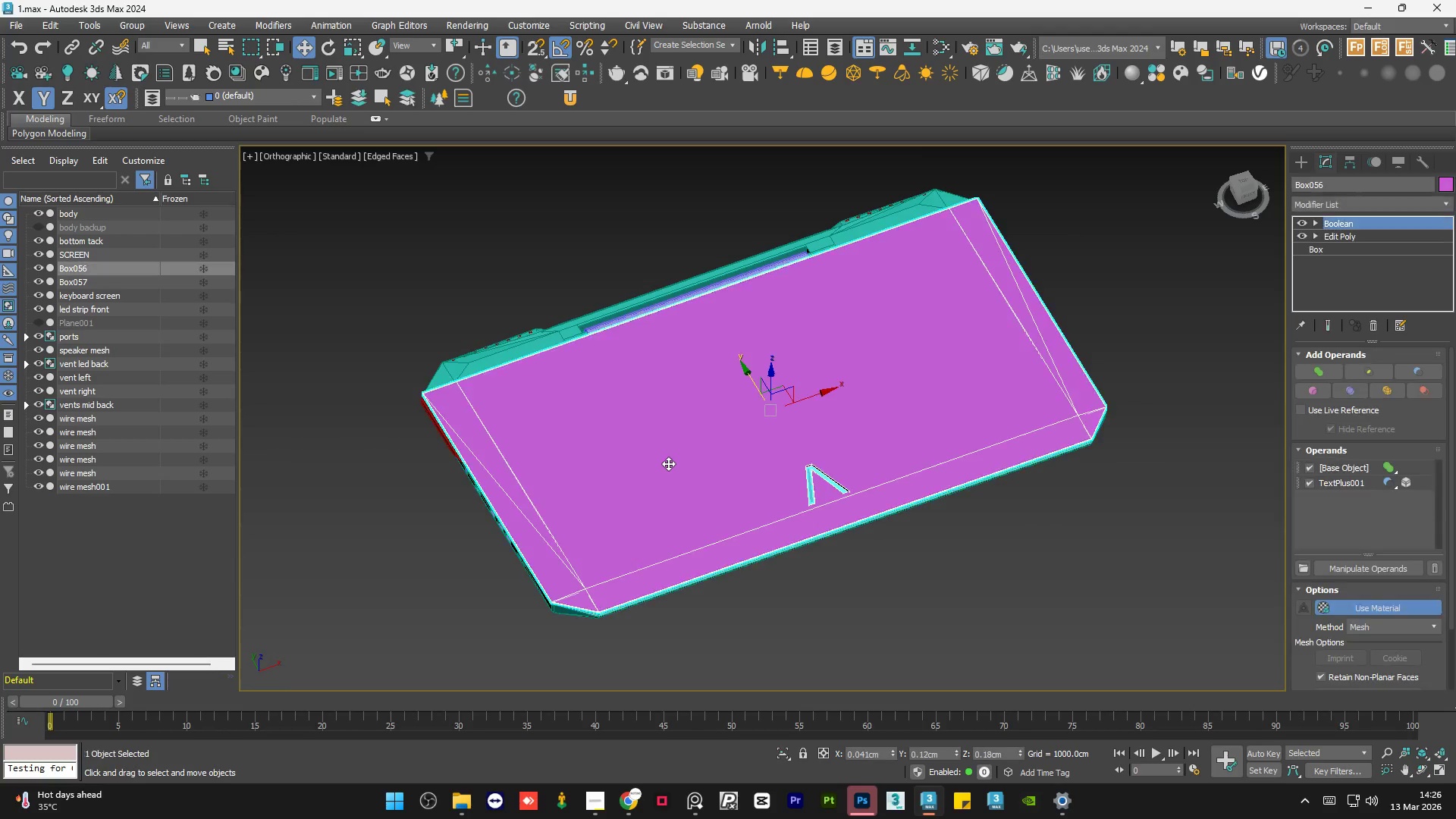 
left_click([668, 463])
 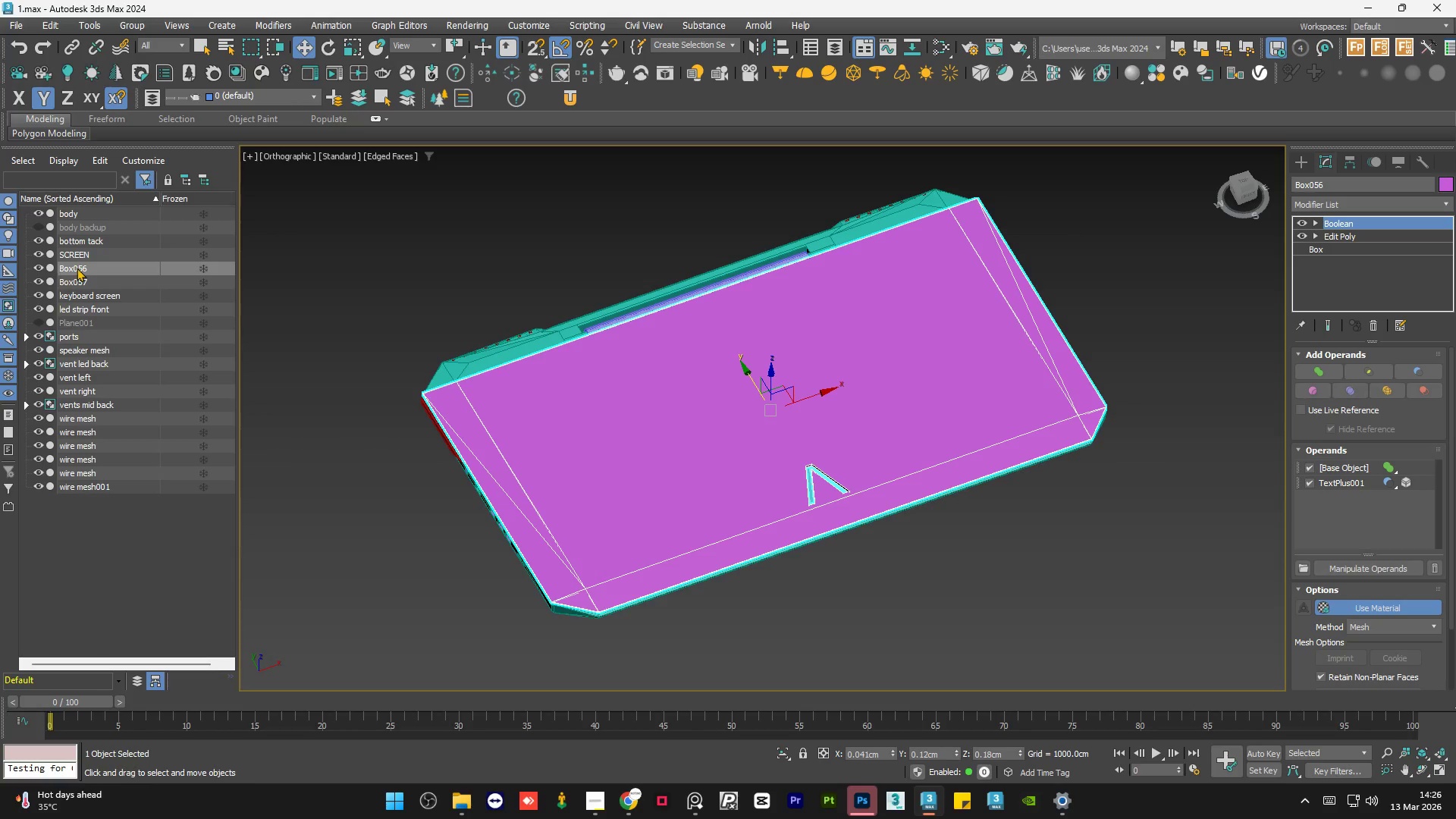 
left_click([77, 268])
 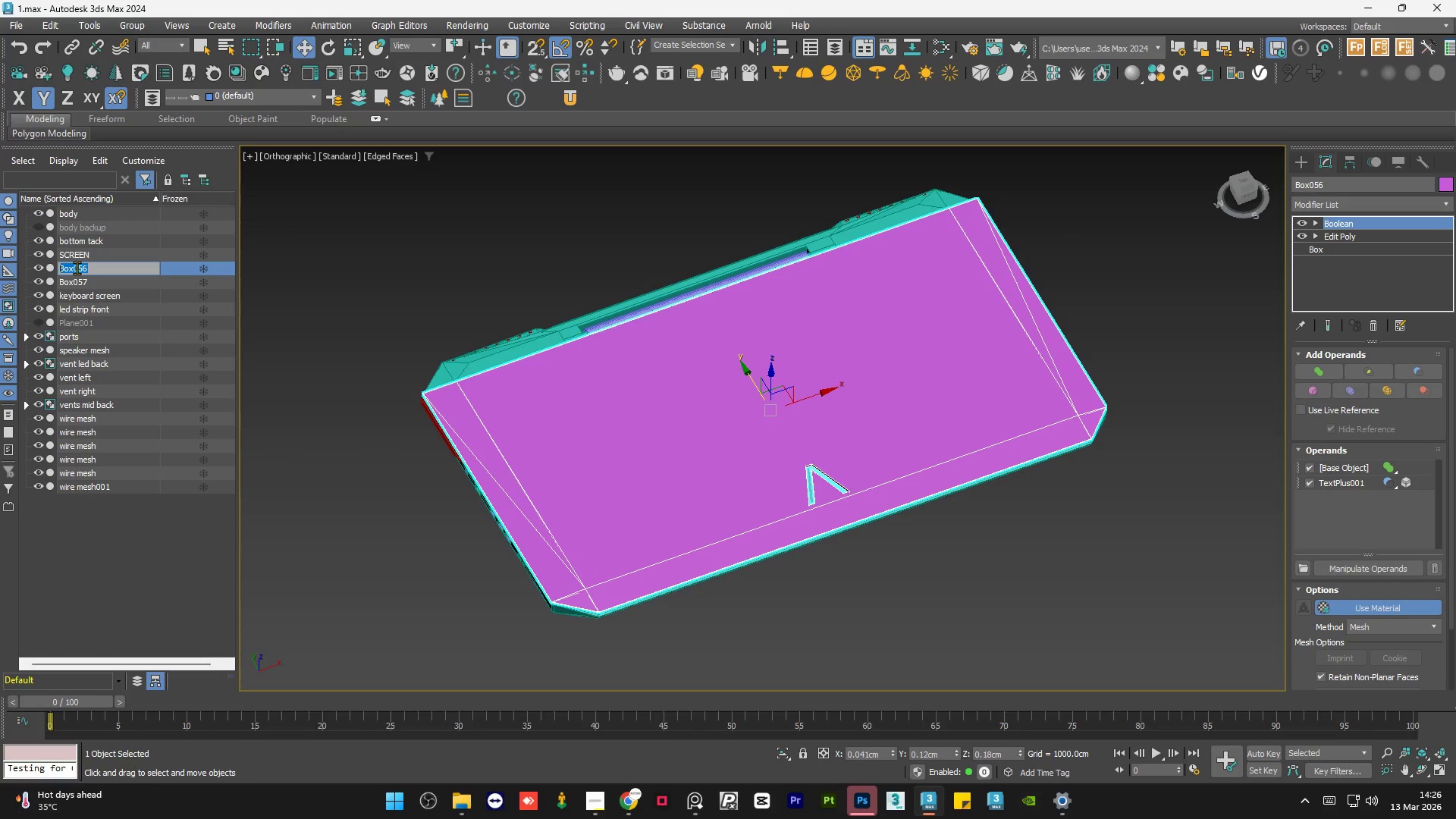 
type(LID TOP)
 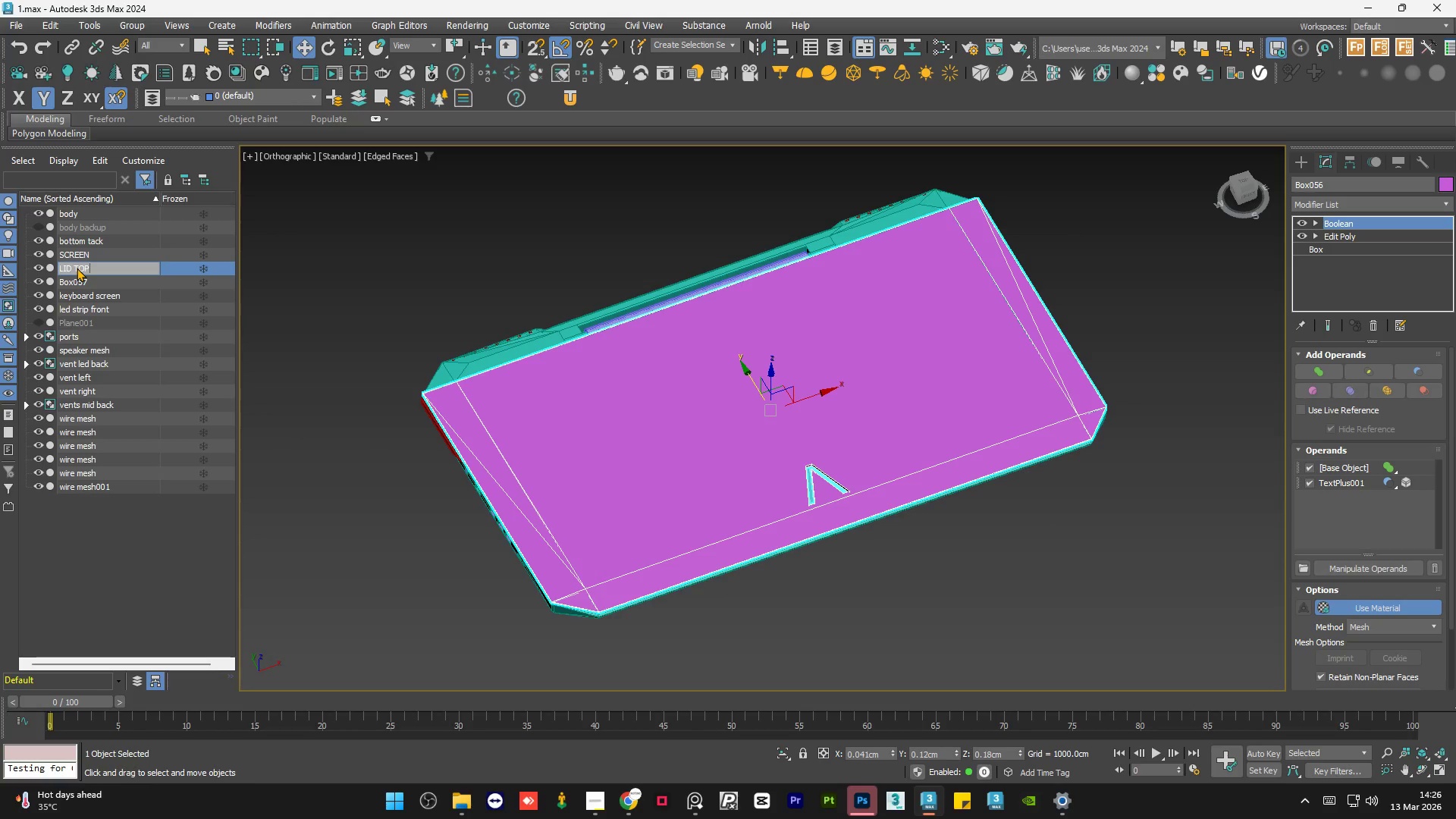 
key(Enter)
 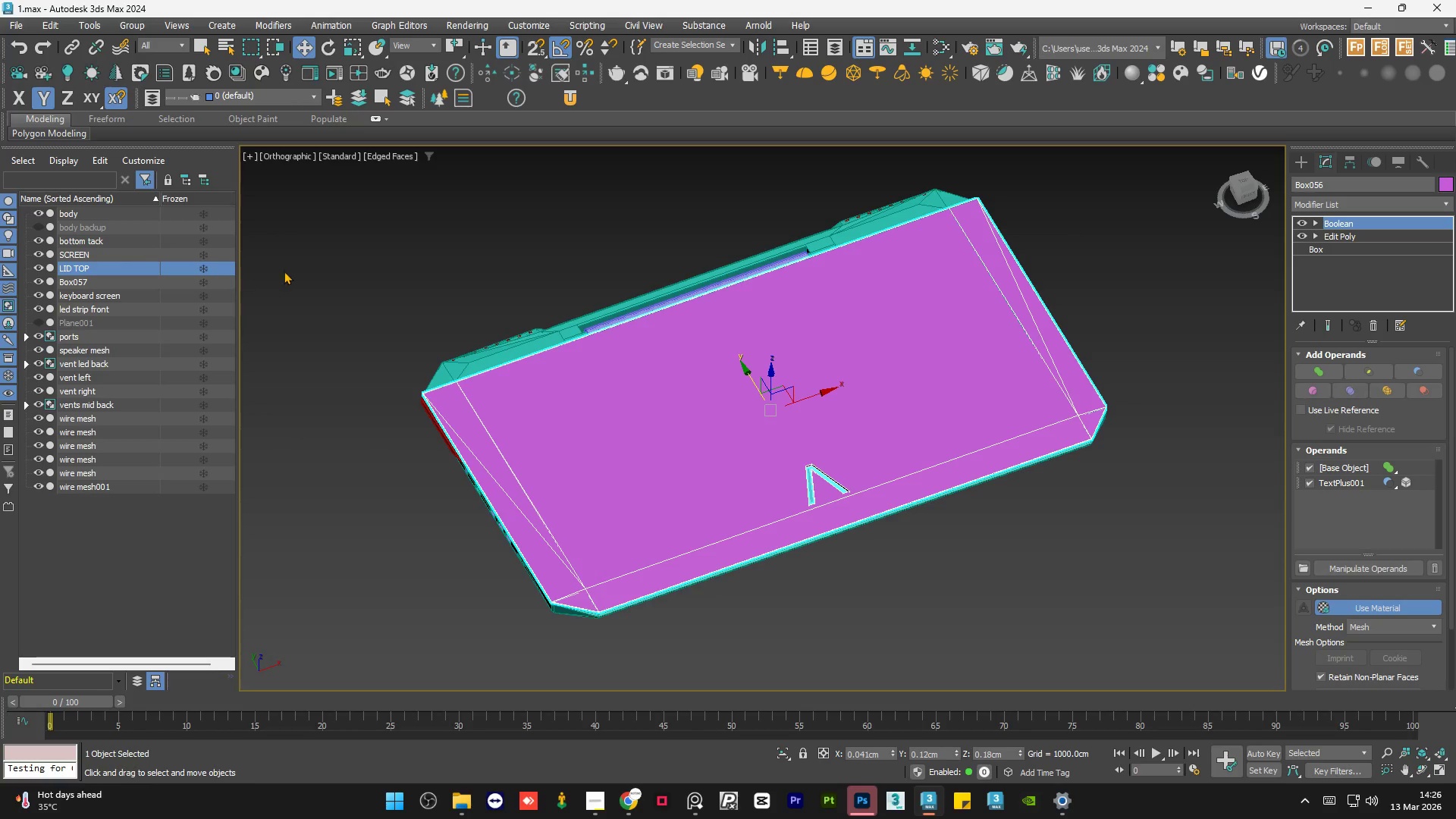 
left_click([394, 272])
 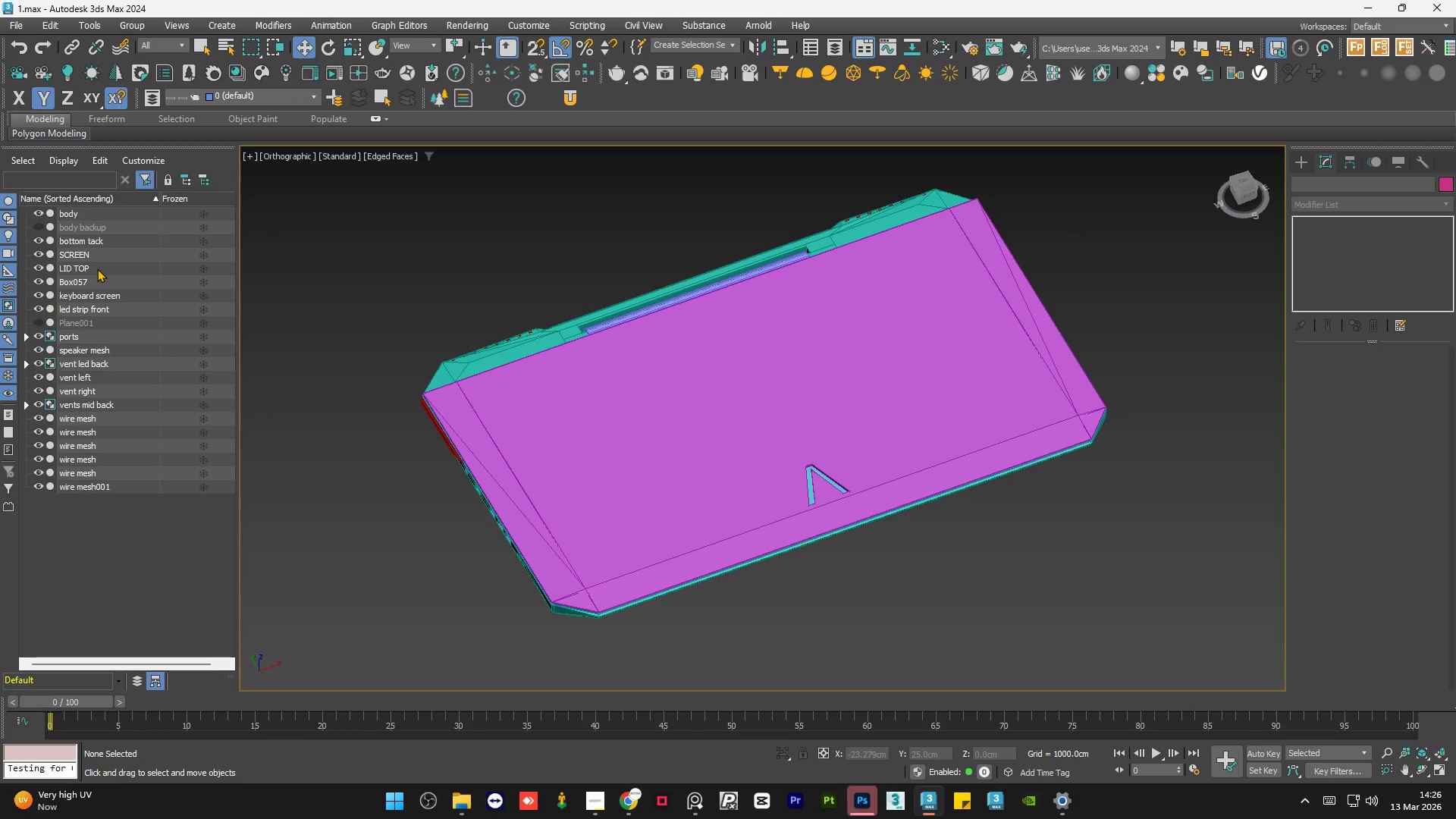 
left_click([102, 287])
 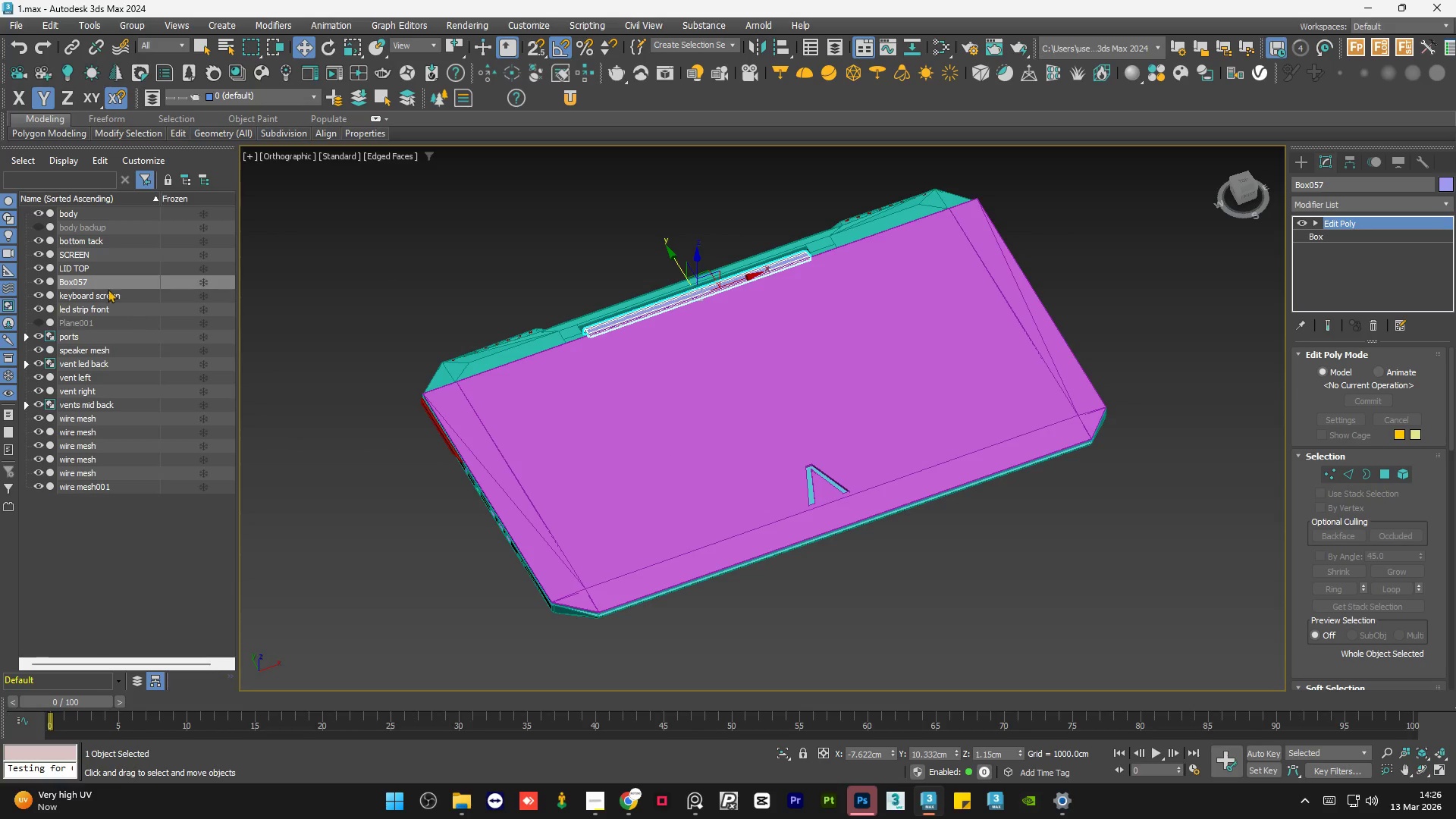 
left_click([86, 284])
 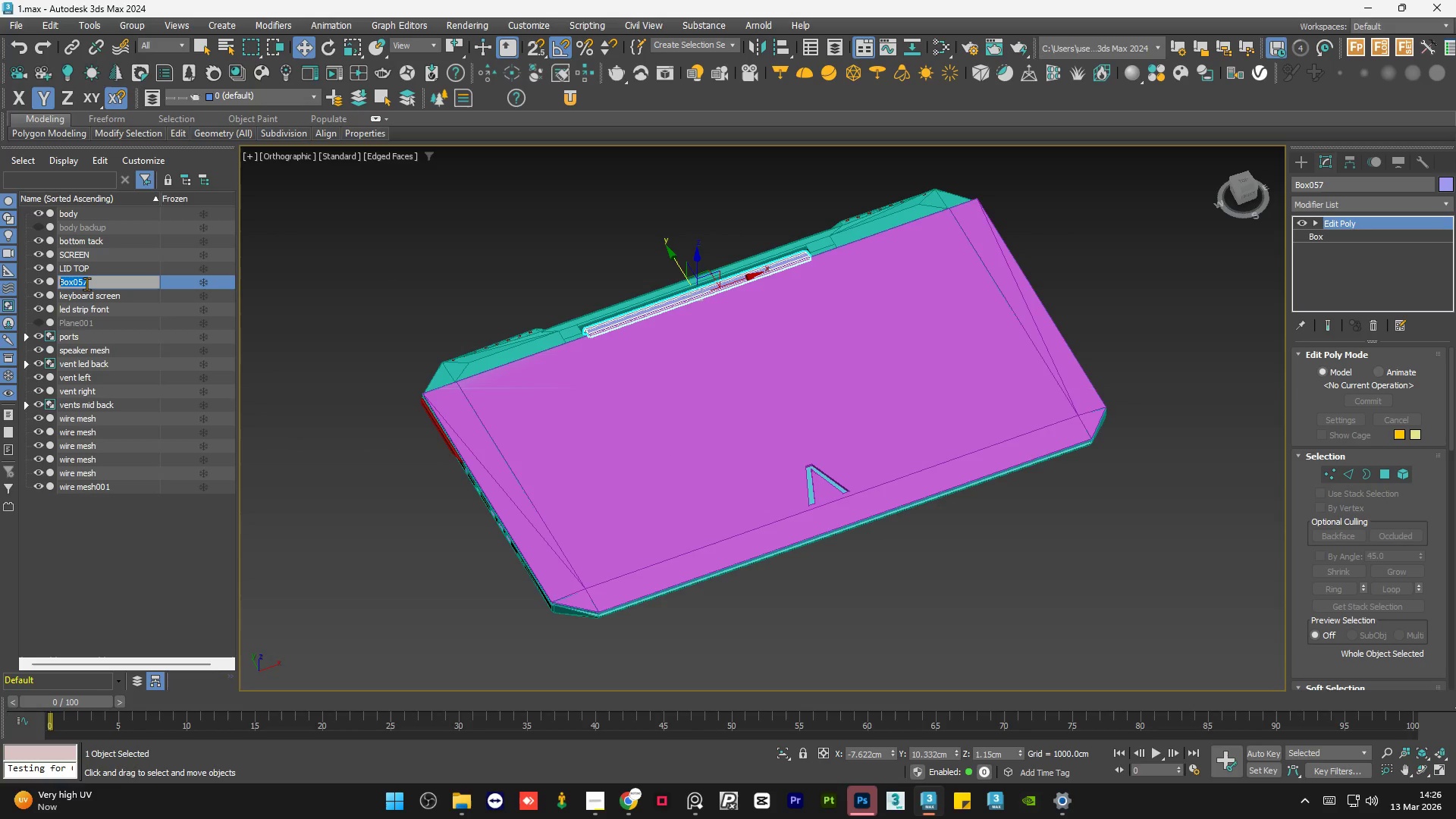 
type(HINGE)
 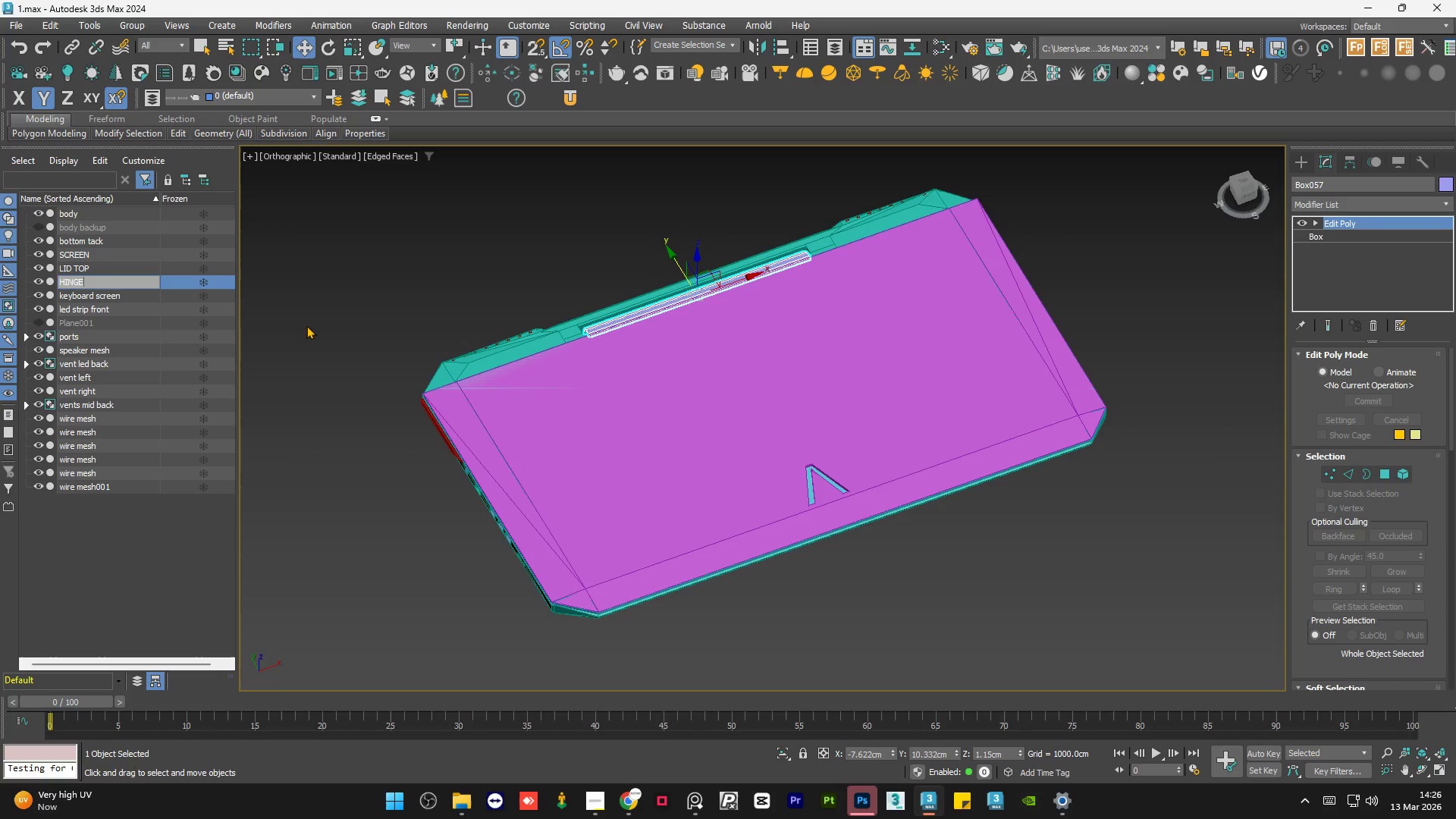 
left_click([296, 290])
 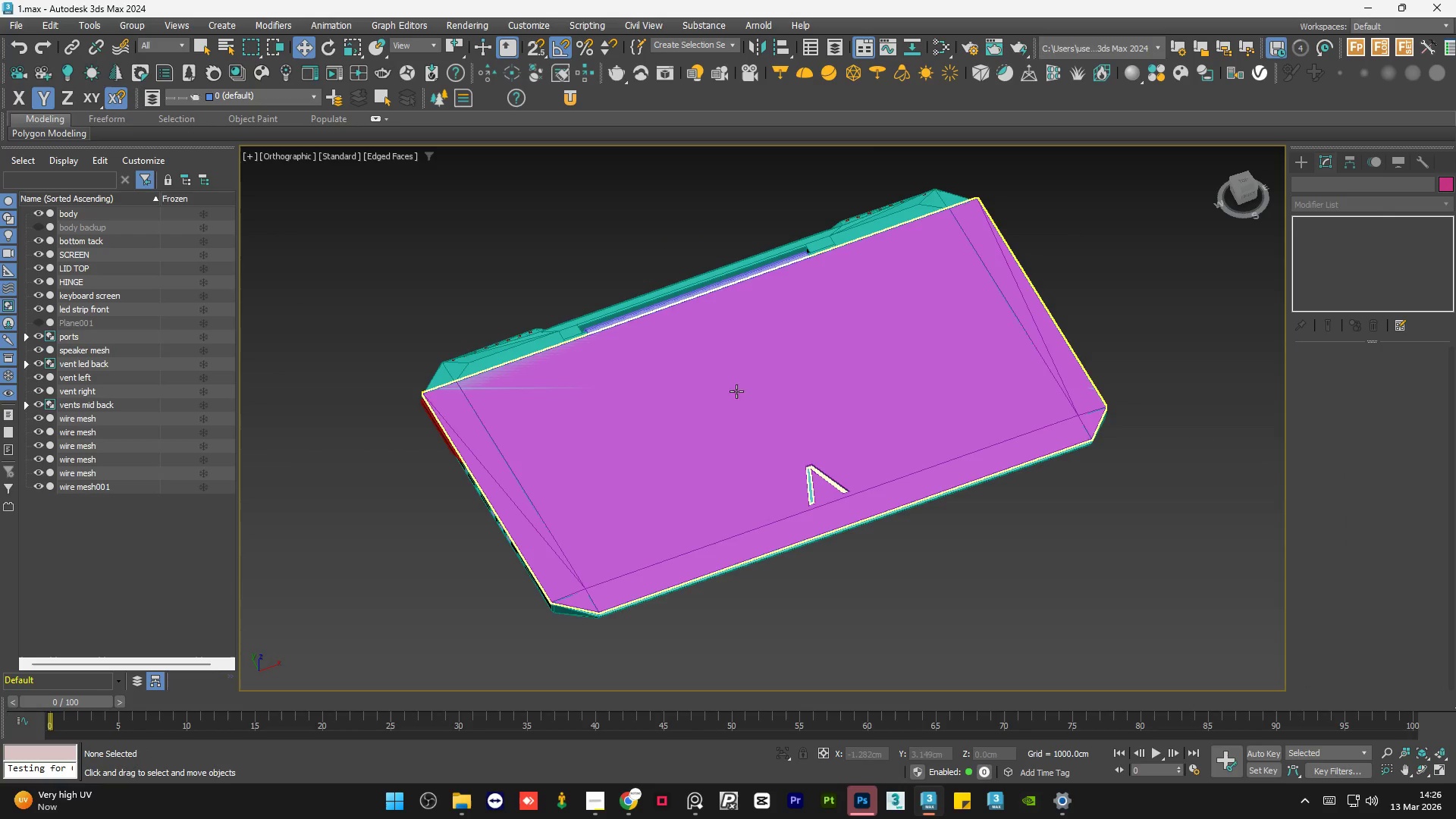 
hold_key(key=AltLeft, duration=1.22)
 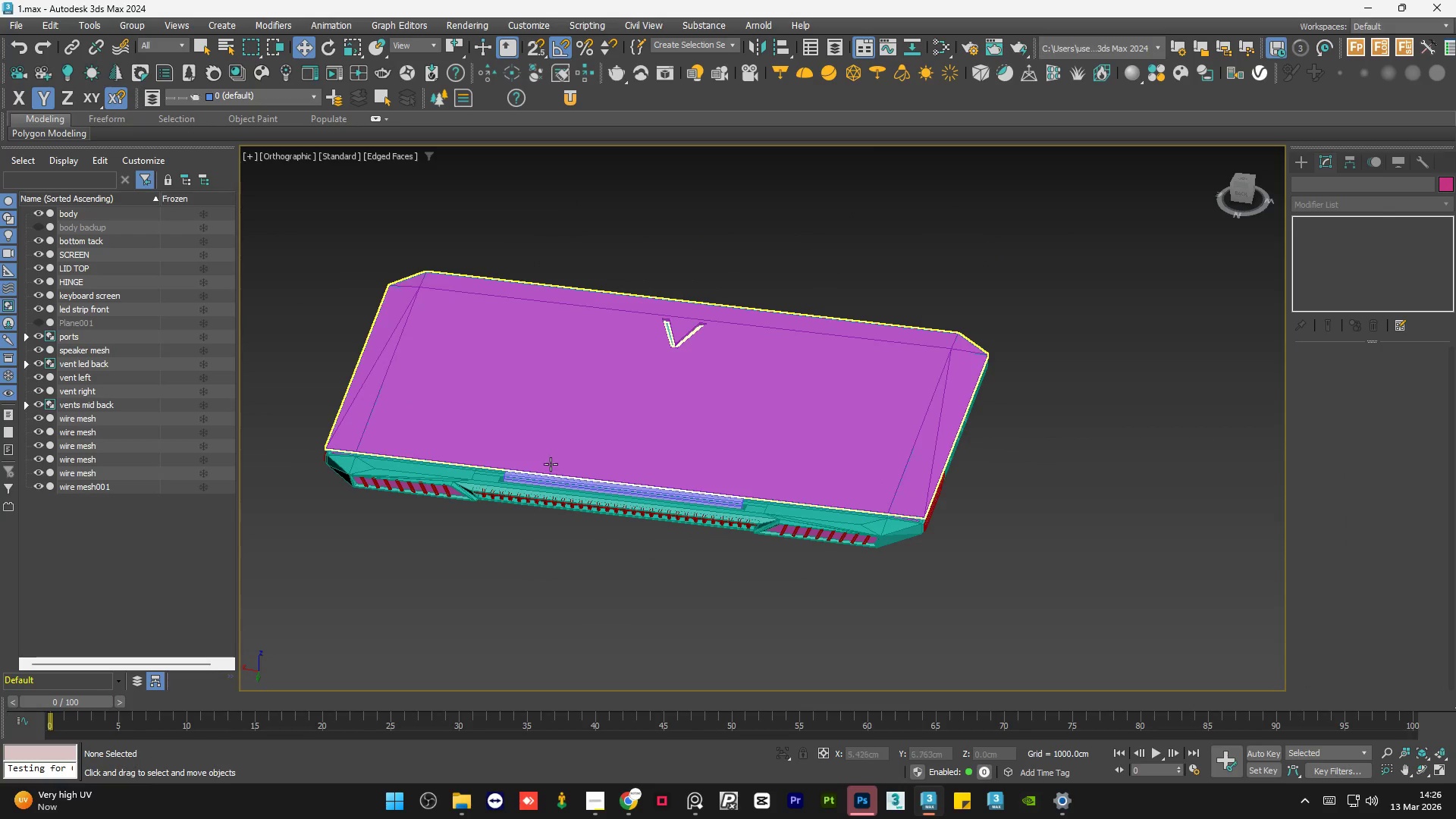 
hold_key(key=AltLeft, duration=4.22)
scroll: coordinate [511, 467], scroll_direction: up, amount: 6.0
 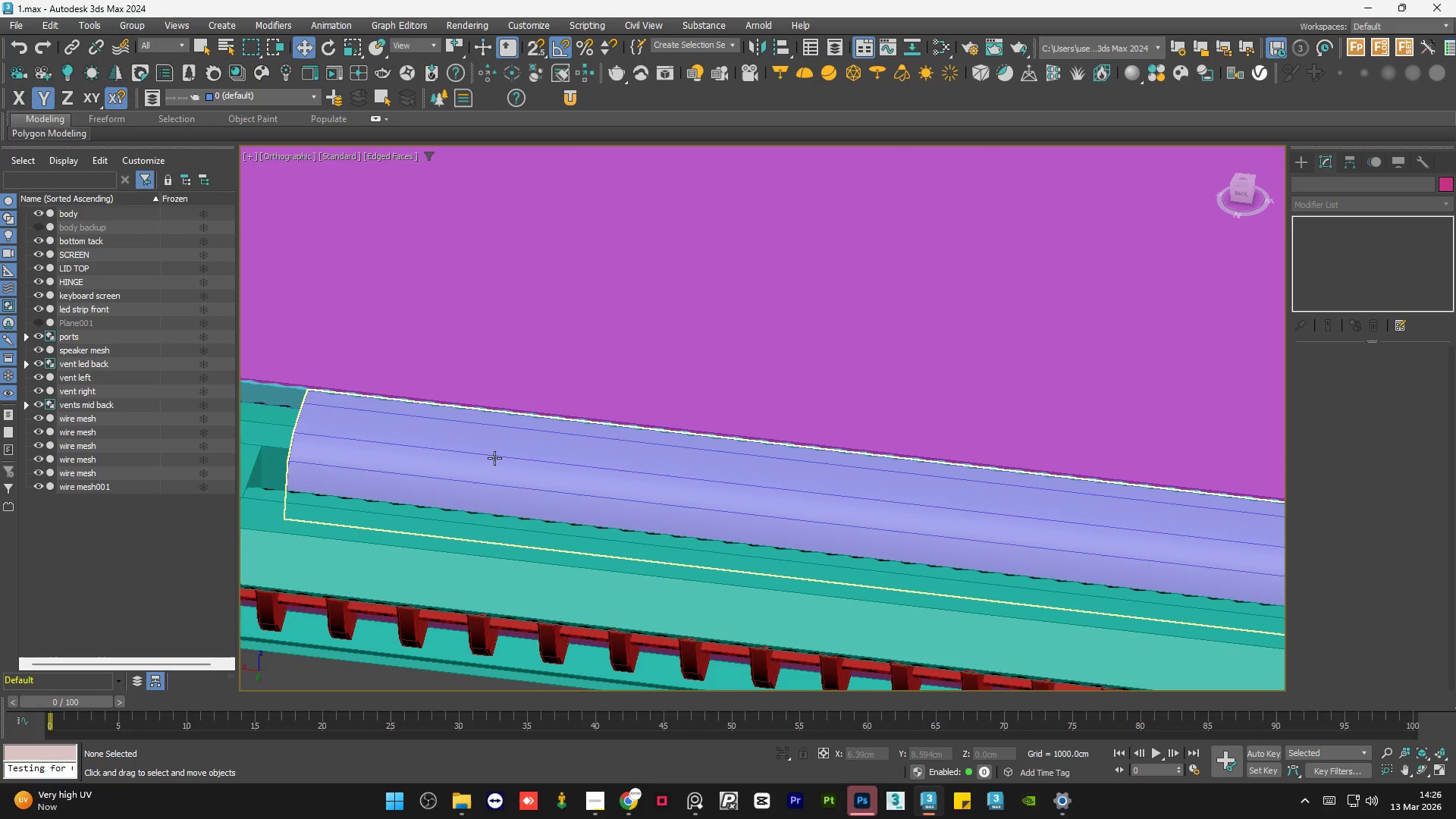 
left_click([494, 458])
 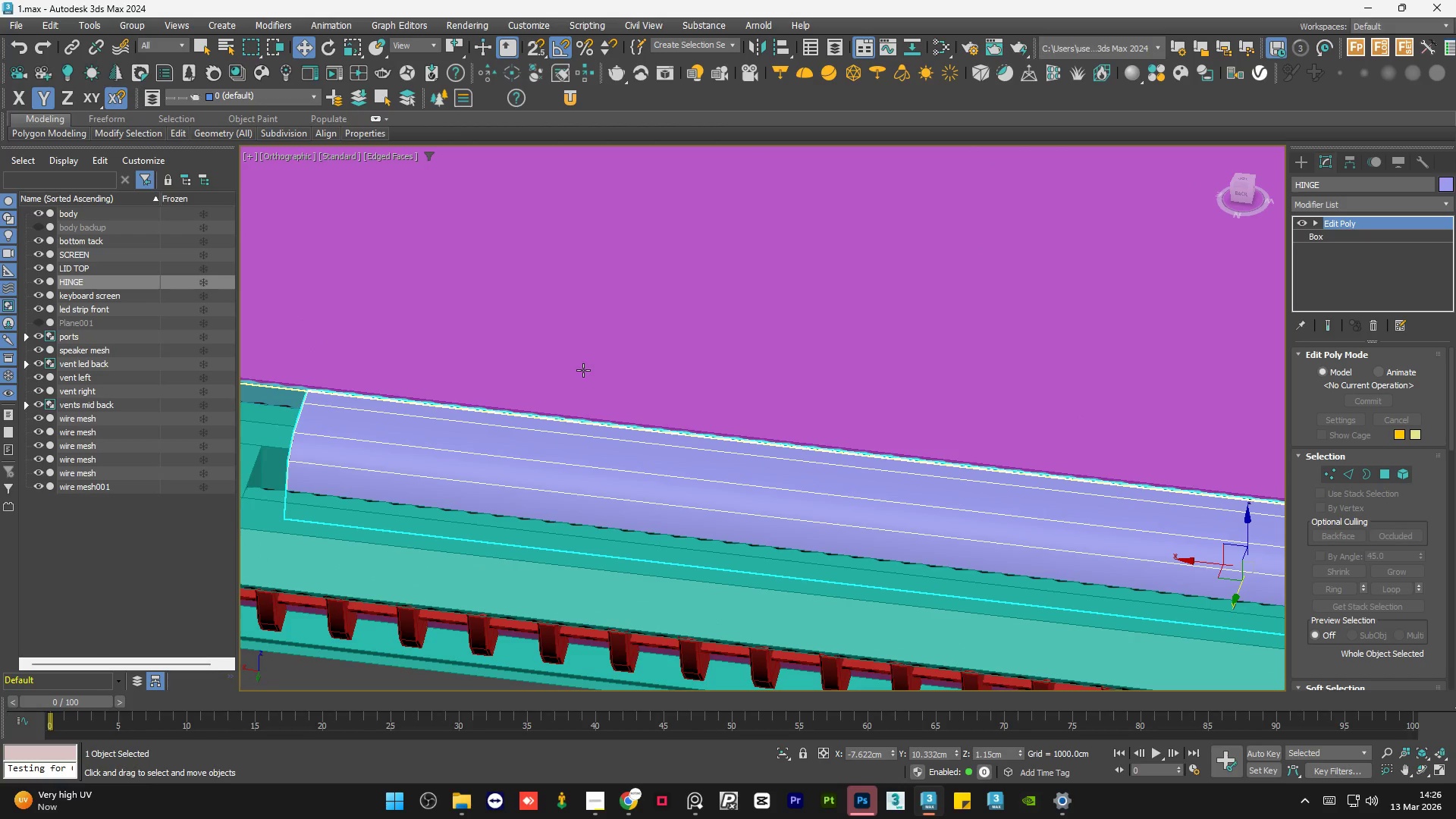 
scroll: coordinate [583, 370], scroll_direction: down, amount: 4.0
 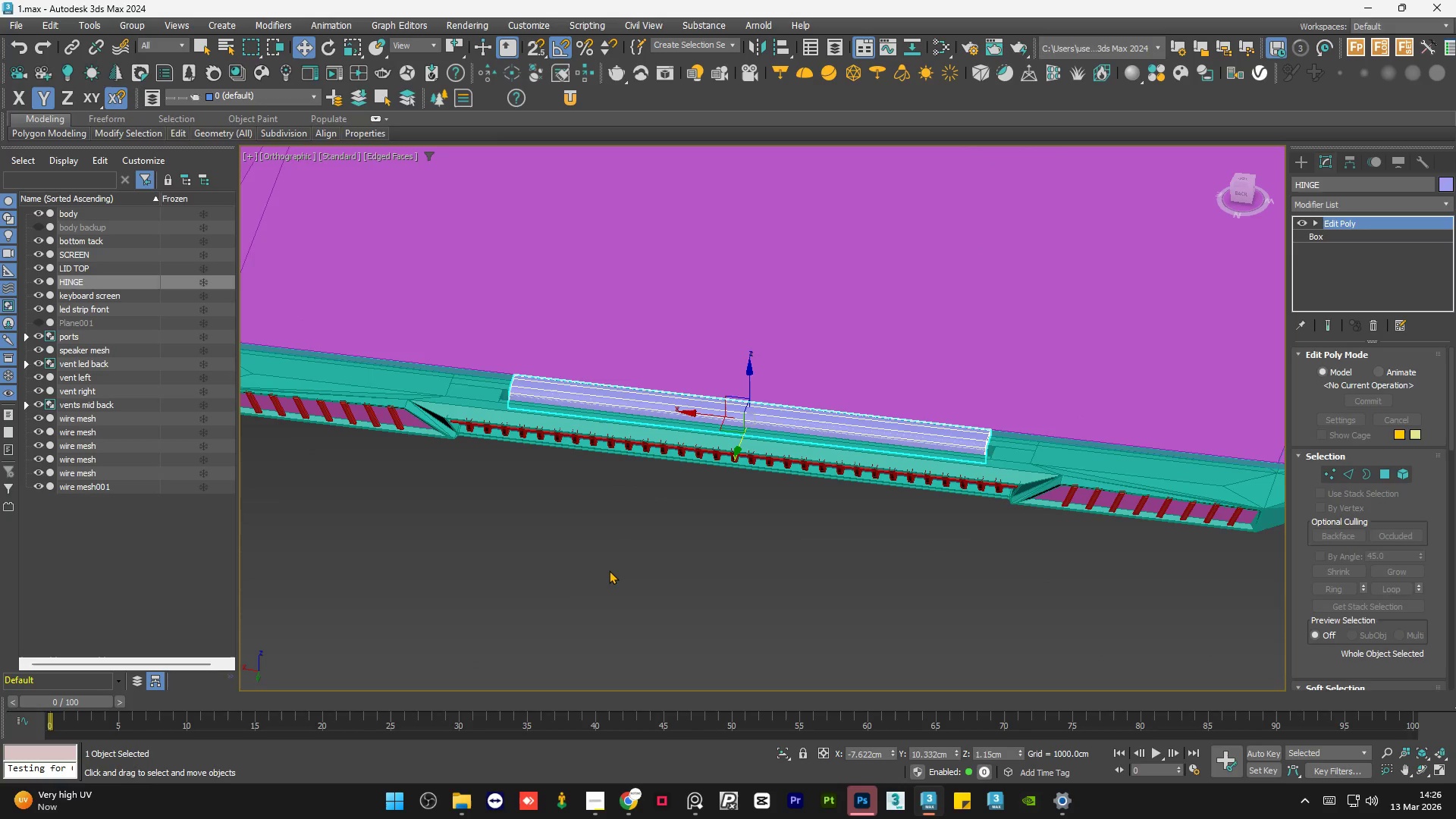 
double_click([607, 570])
 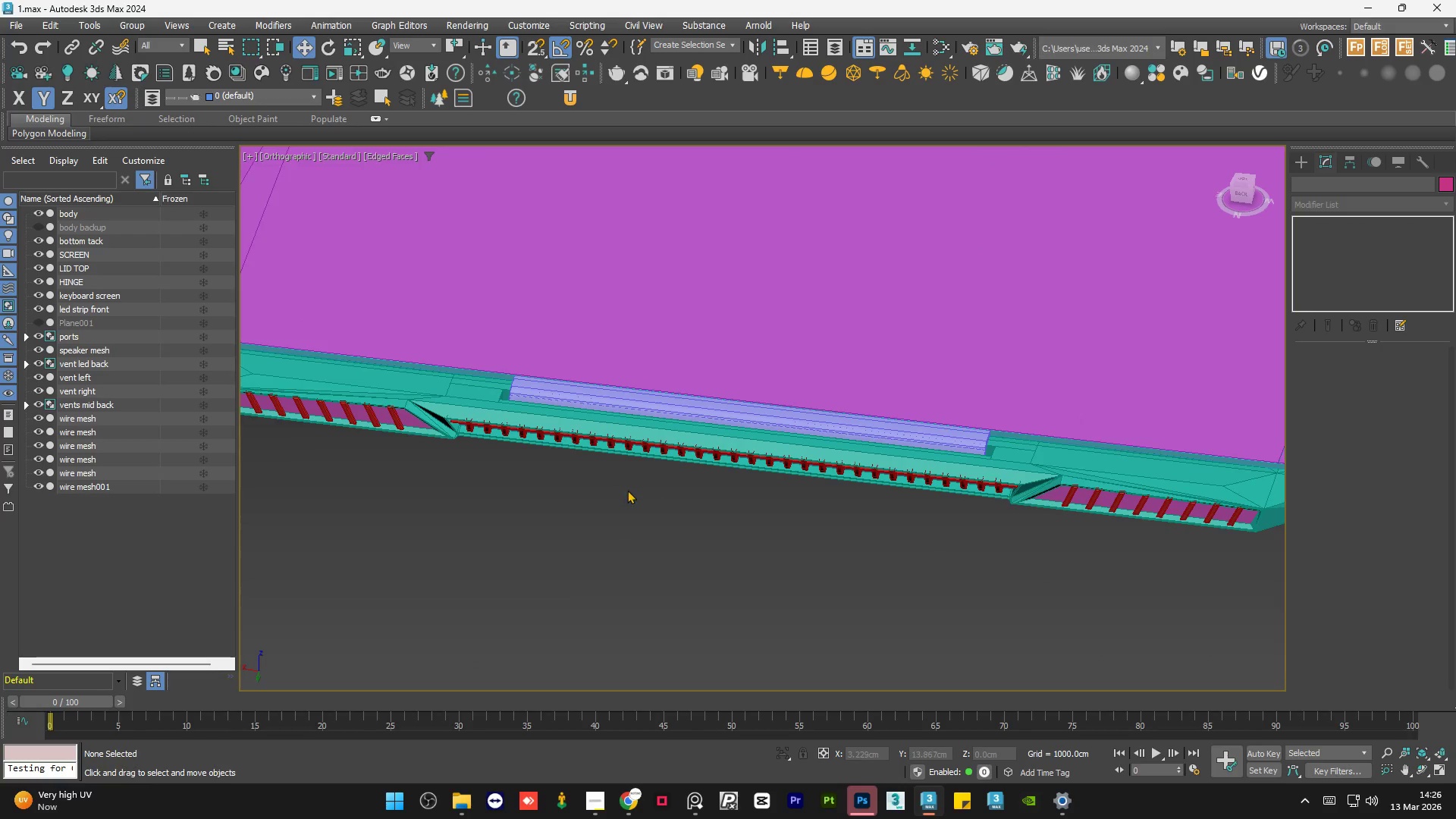 
hold_key(key=AltLeft, duration=0.69)
 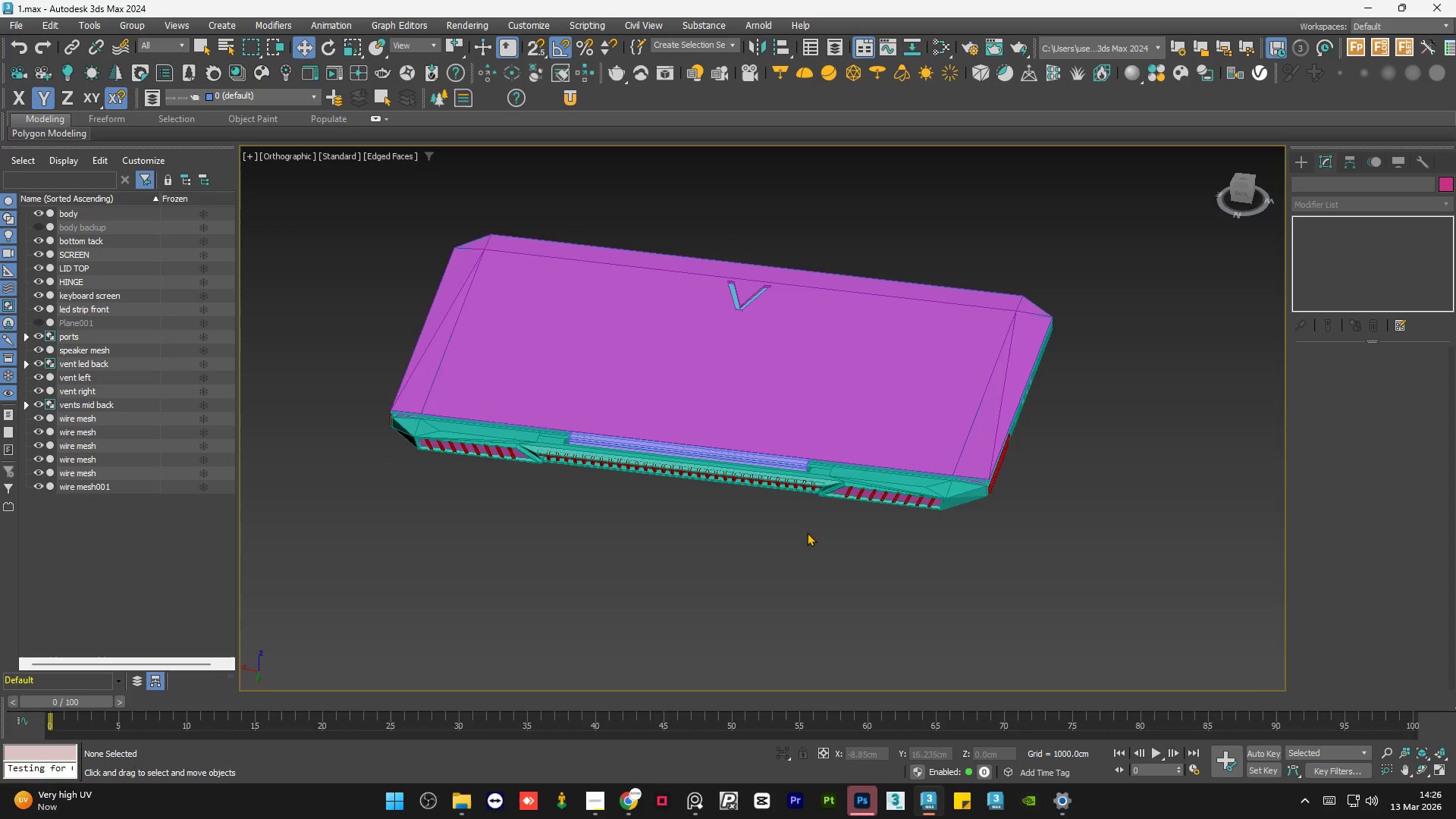 
scroll: coordinate [627, 488], scroll_direction: down, amount: 2.0
 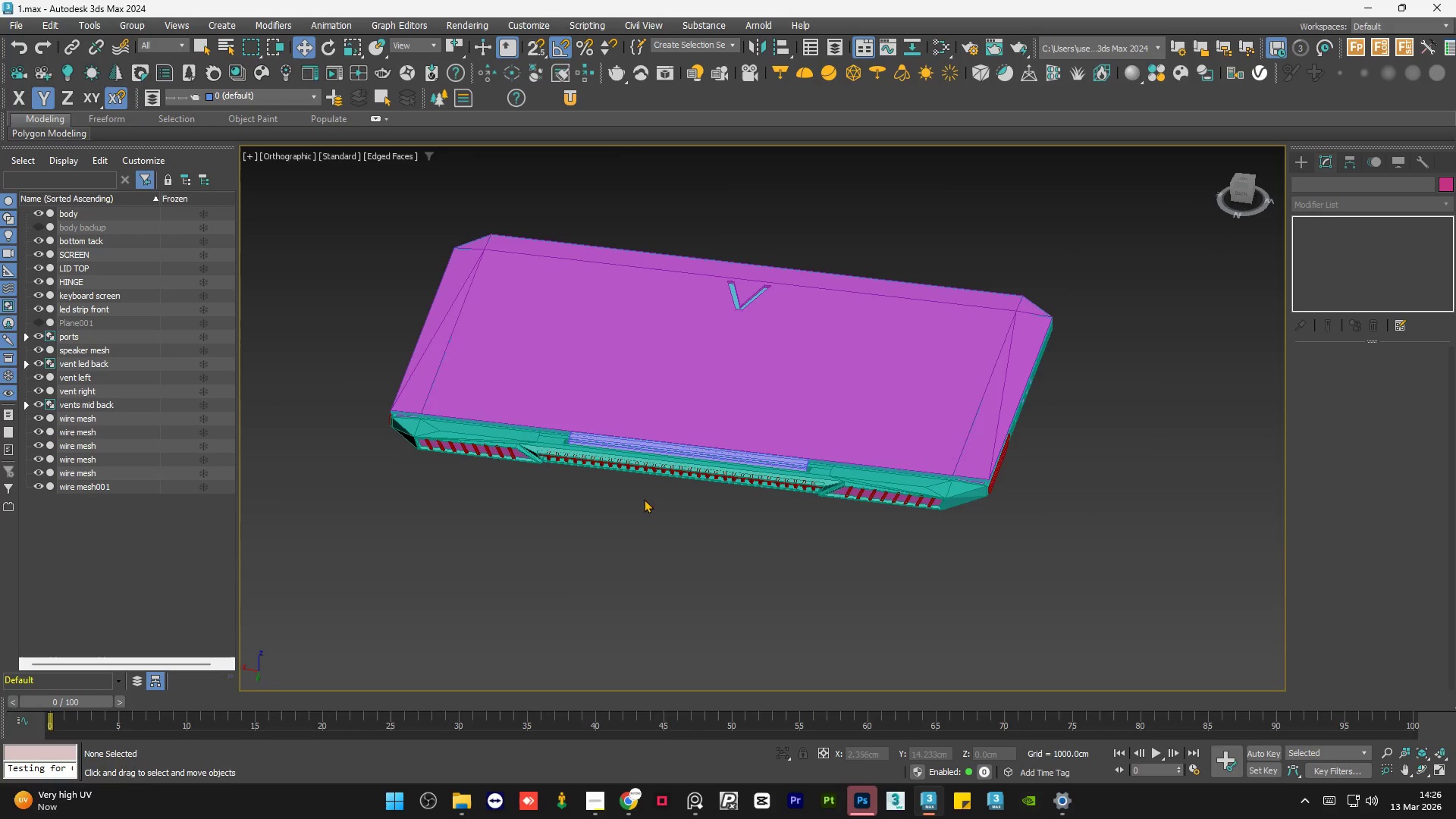 
hold_key(key=AltLeft, duration=0.64)
 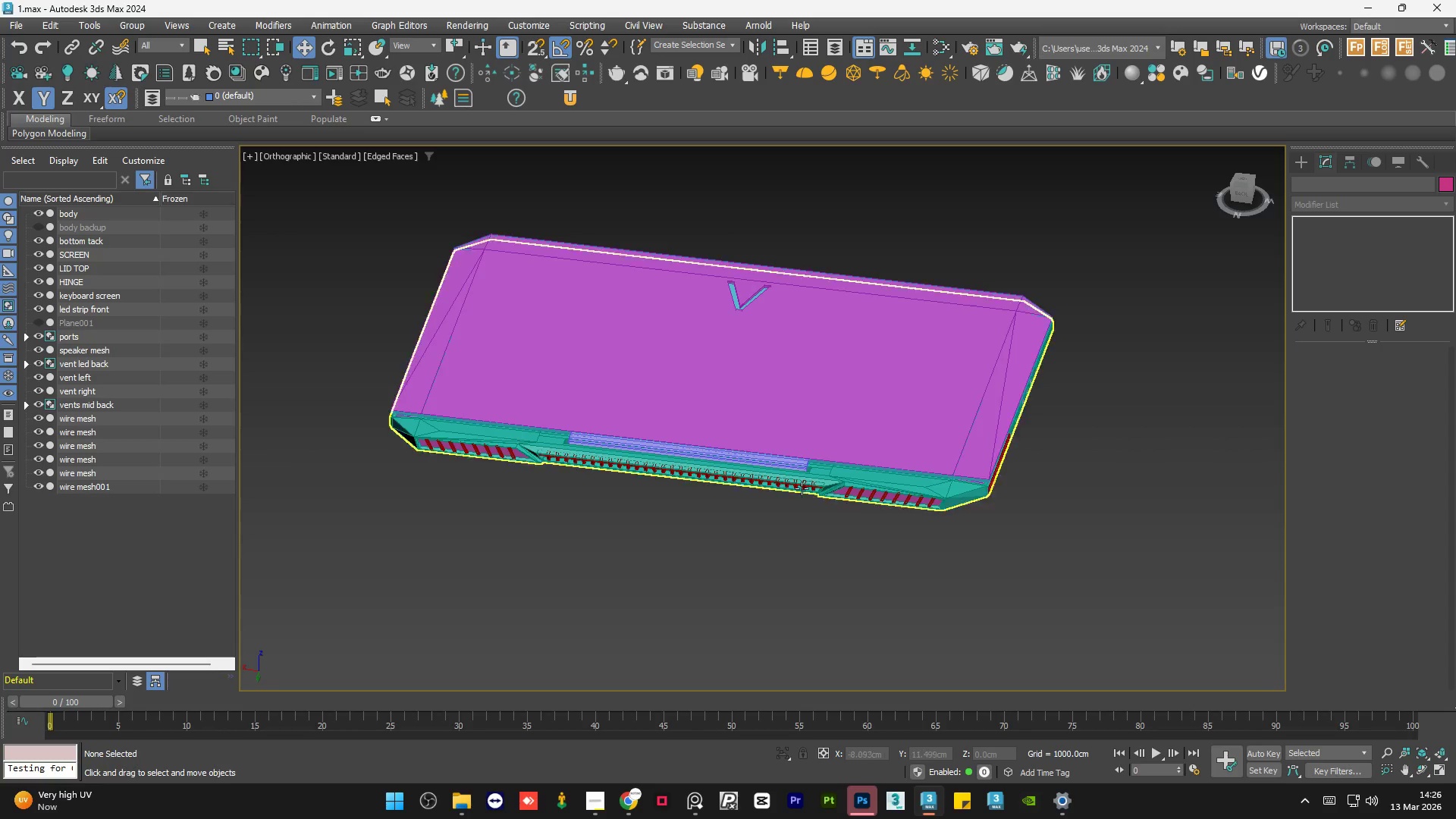 
hold_key(key=AltLeft, duration=0.83)
 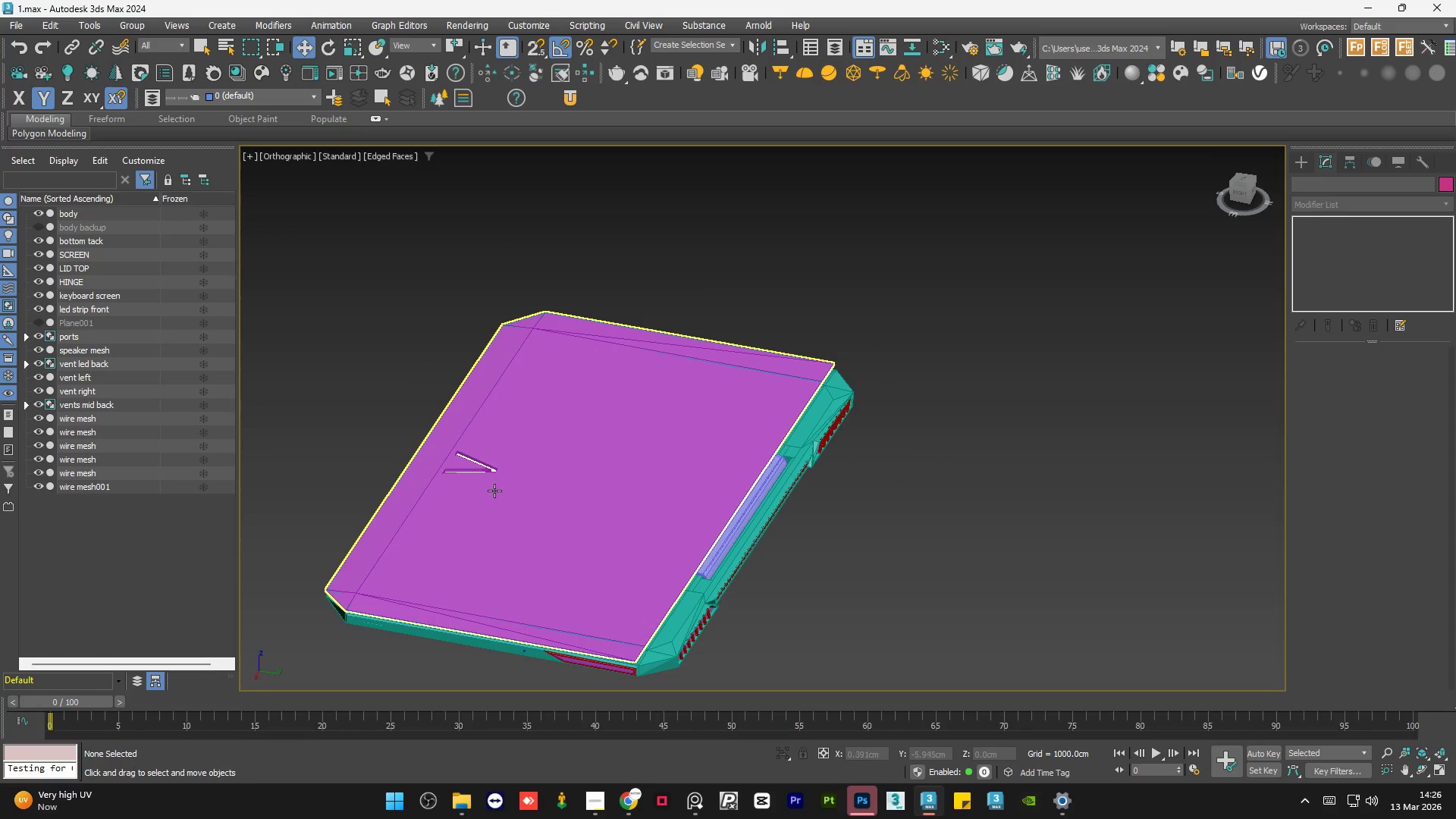 
left_click([492, 488])
 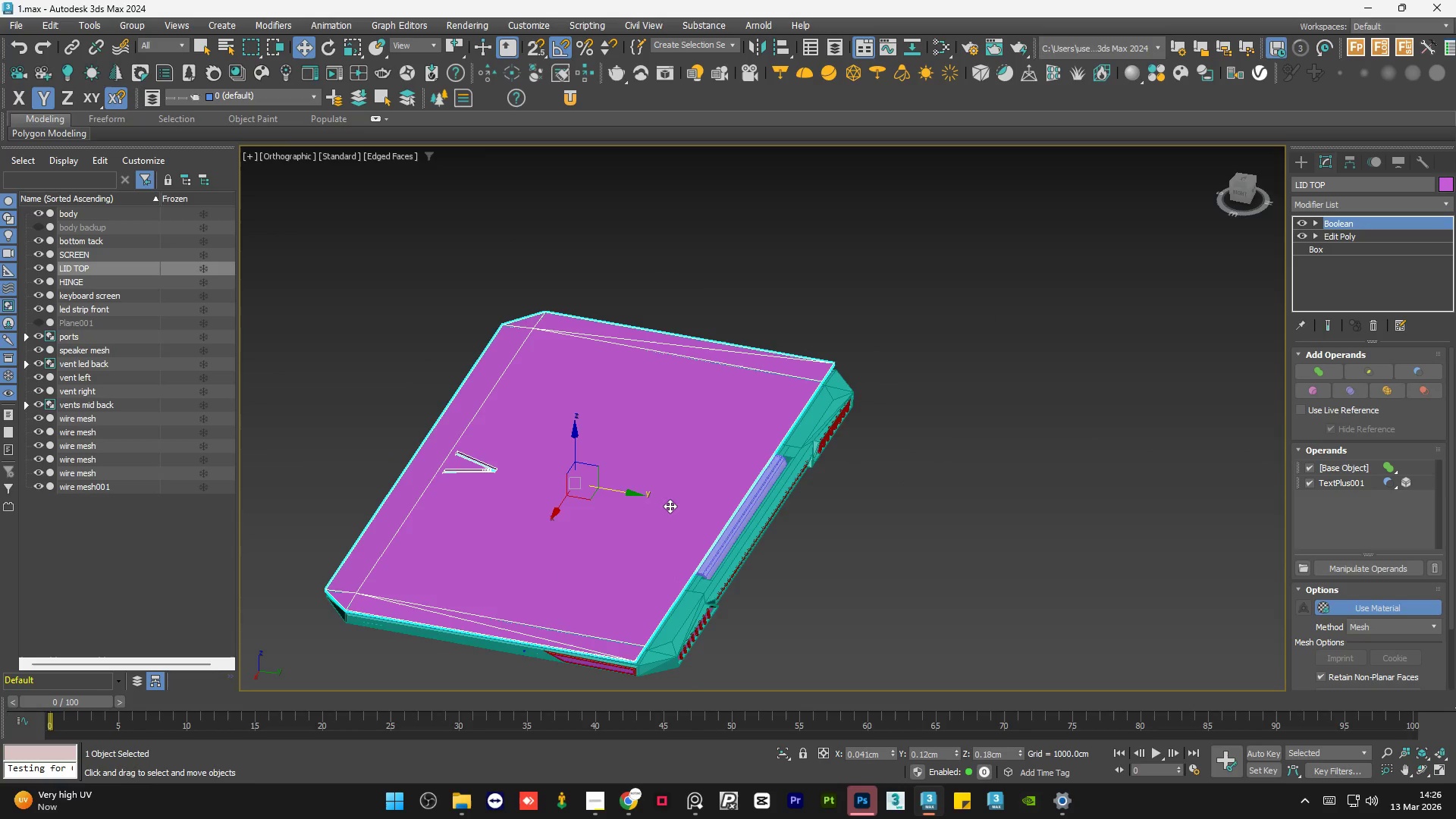 
scroll: coordinate [719, 544], scroll_direction: up, amount: 3.0
 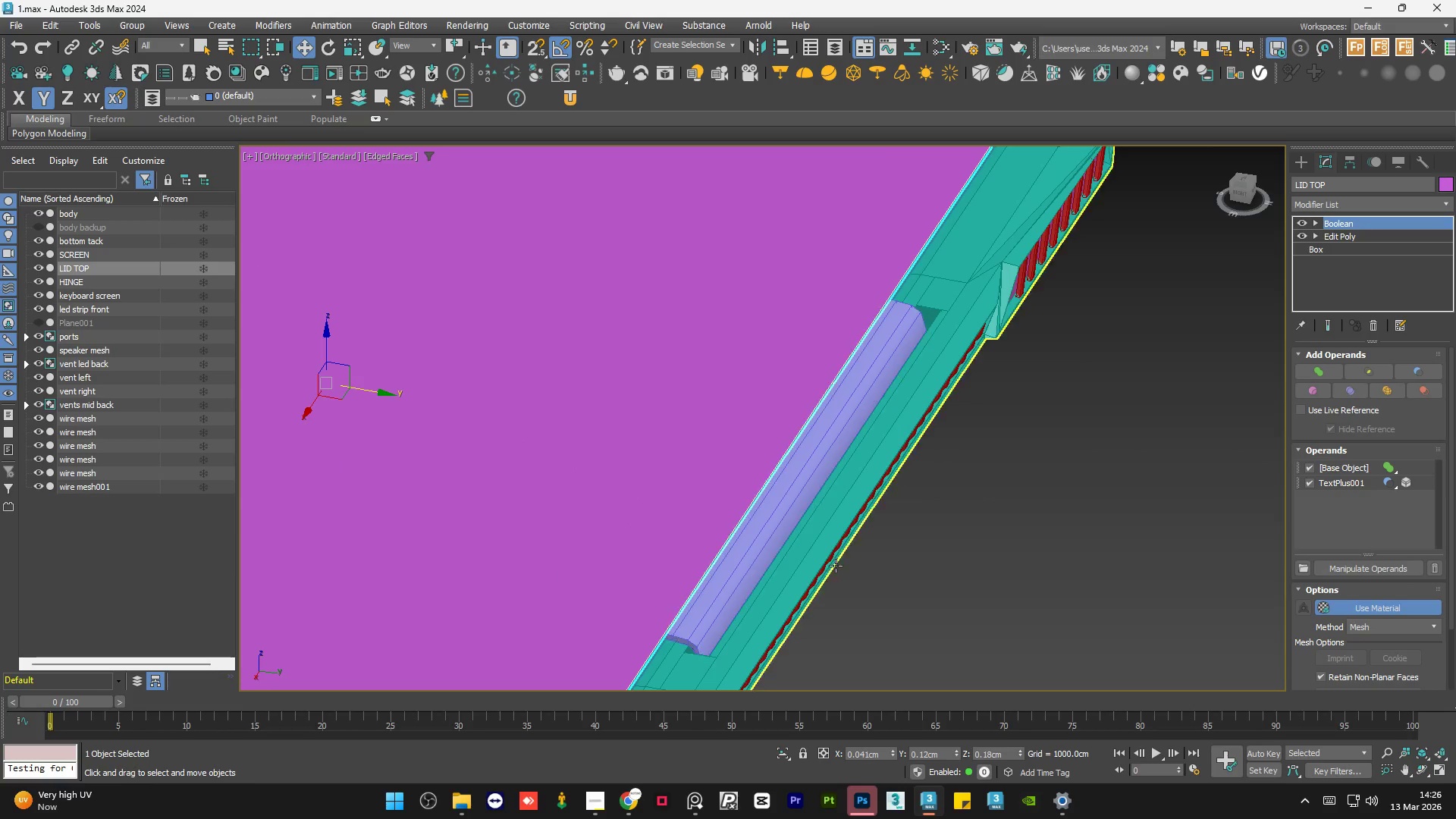 
left_click([1068, 594])
 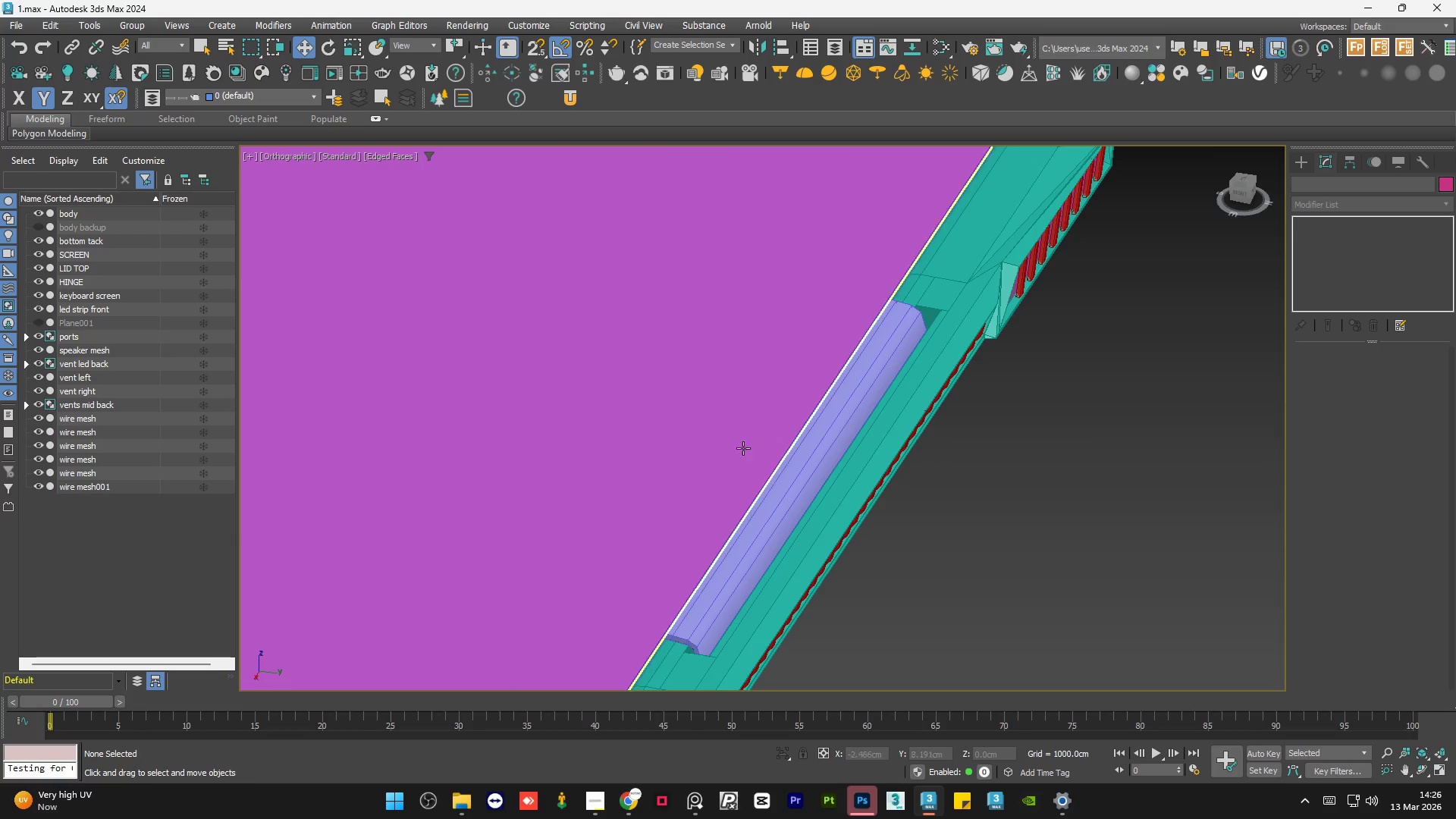 
hold_key(key=AltLeft, duration=0.8)
 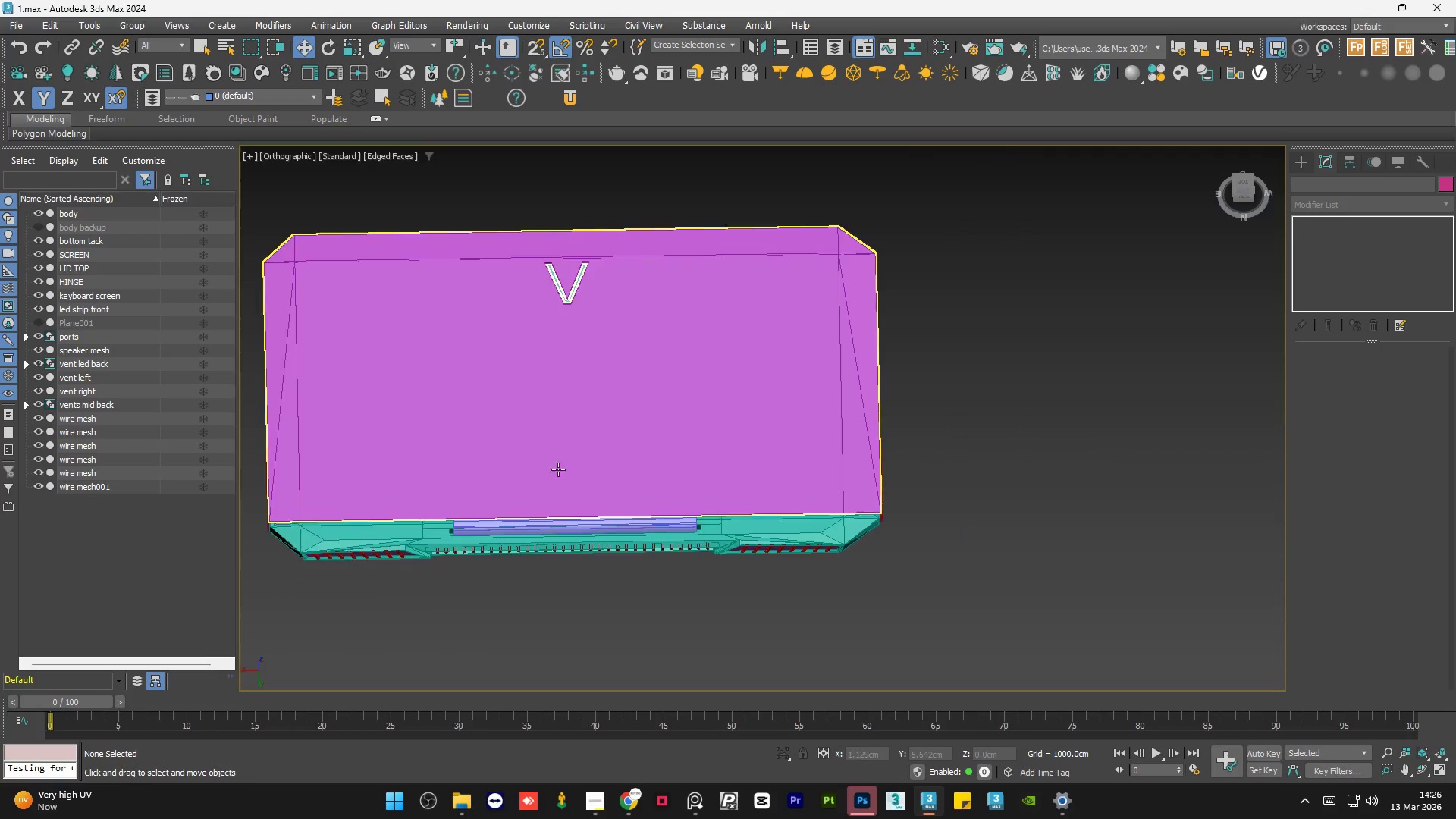 
scroll: coordinate [585, 465], scroll_direction: down, amount: 4.0
 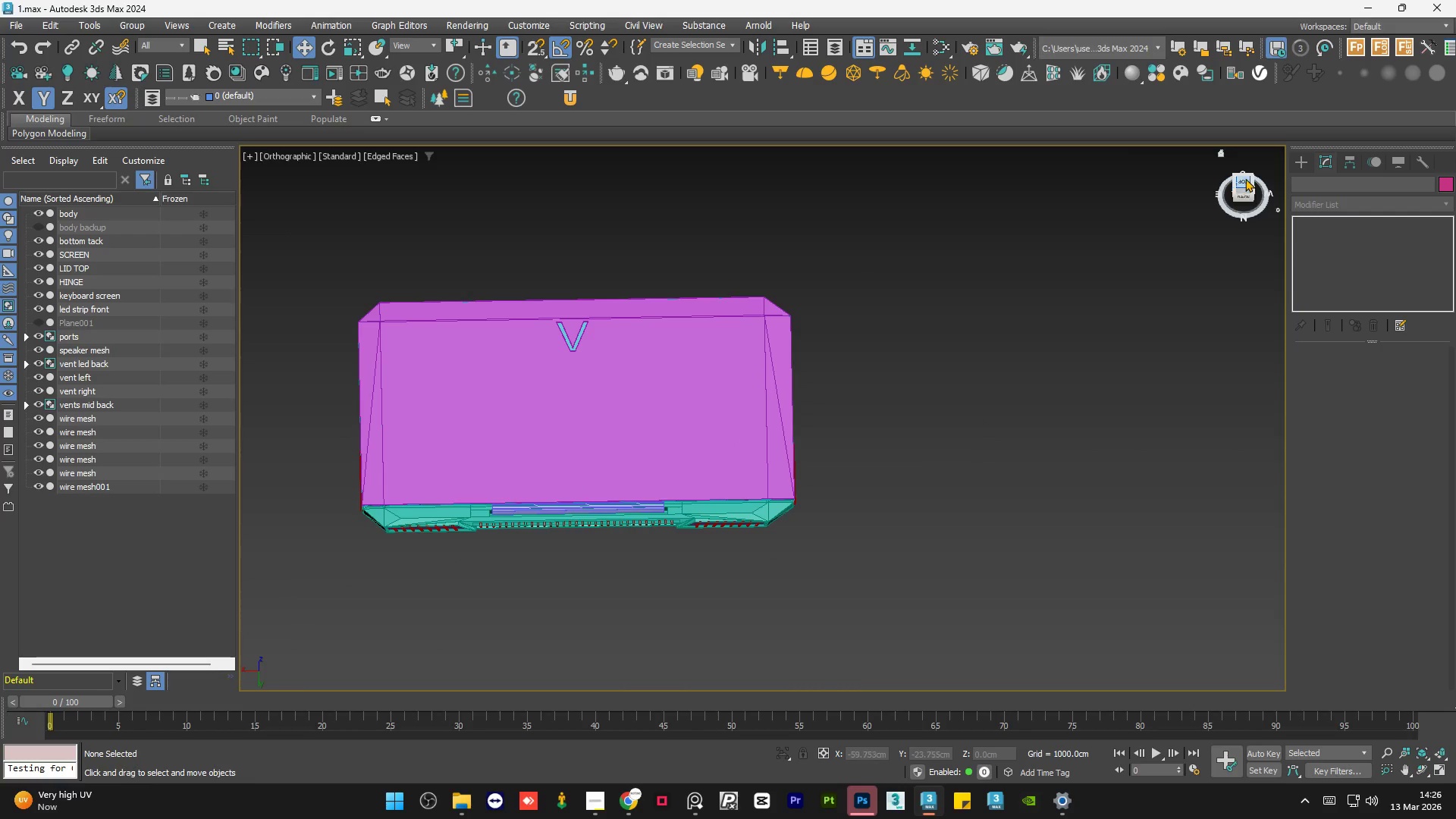 
left_click([1245, 178])
 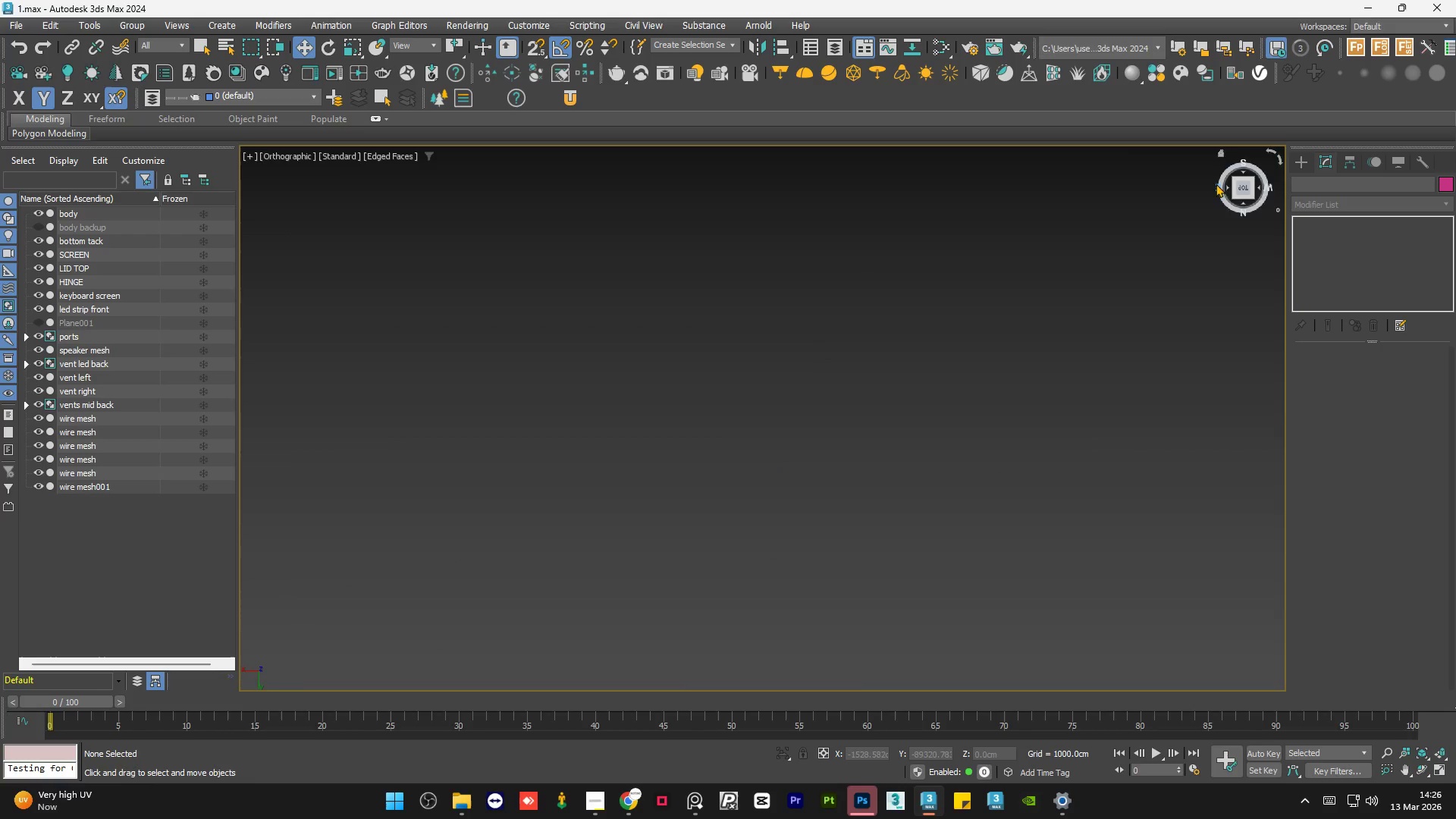 
type(ZZ)
 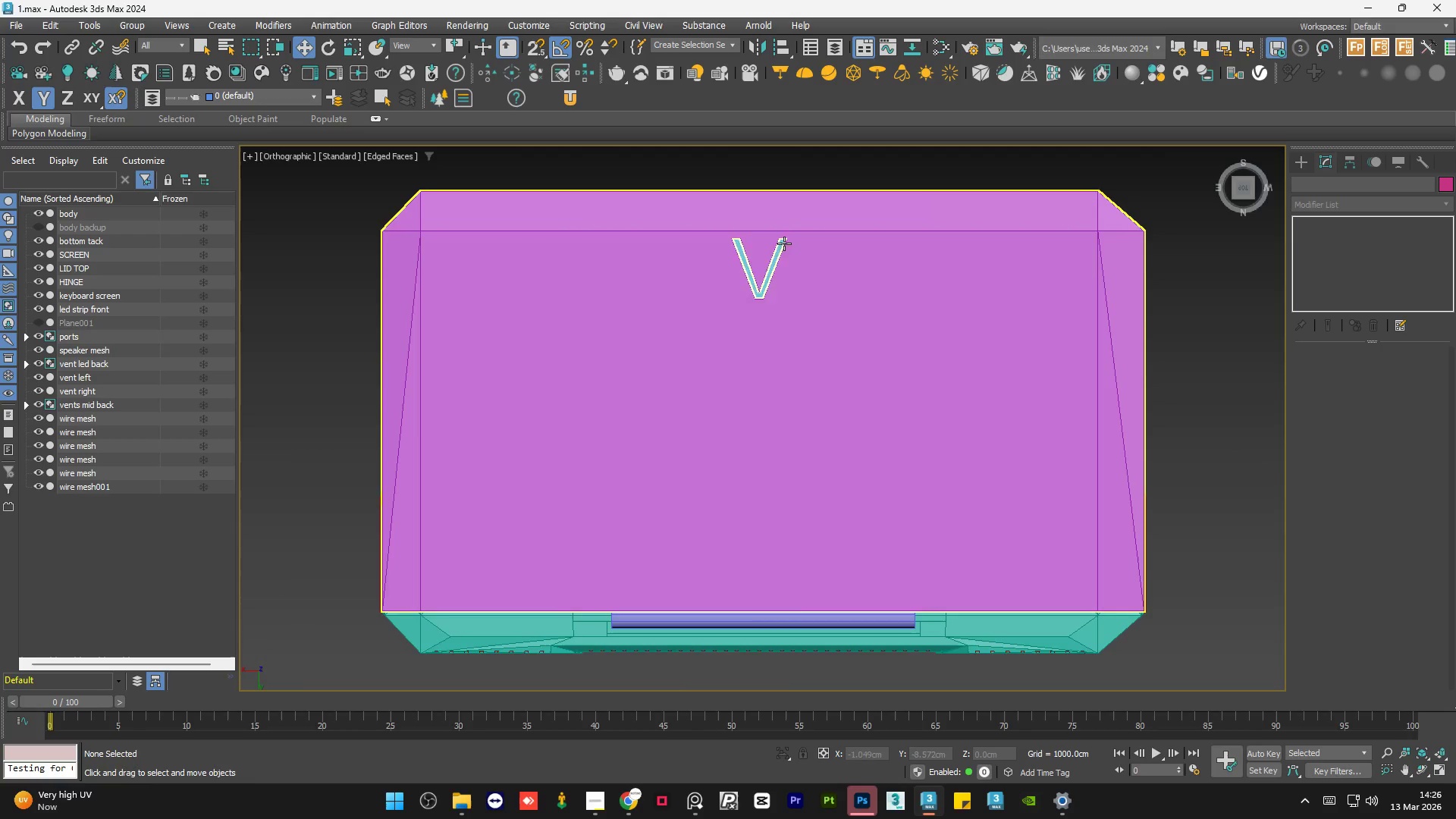 
scroll: coordinate [750, 225], scroll_direction: up, amount: 2.0
 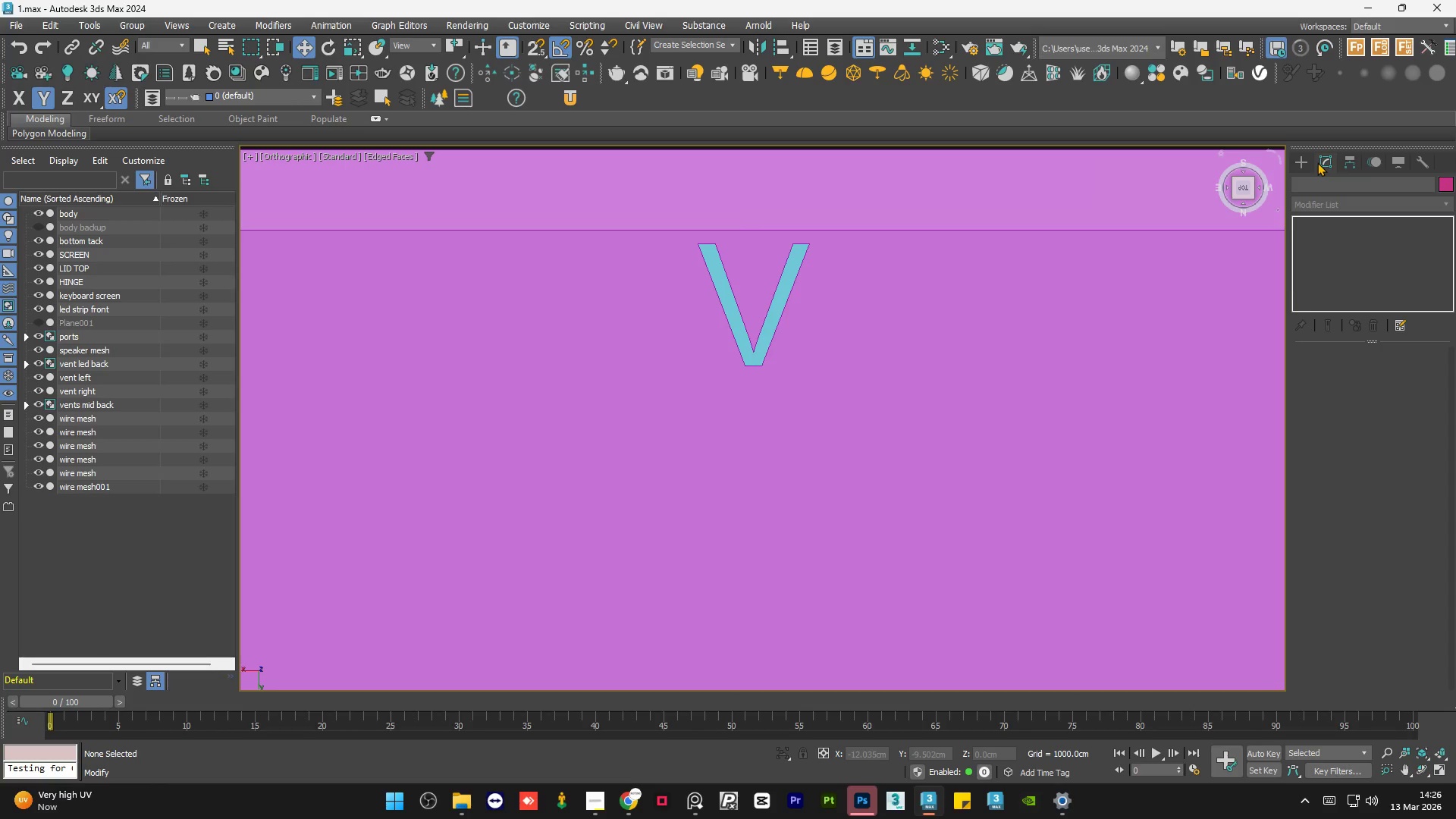 
left_click([1301, 162])
 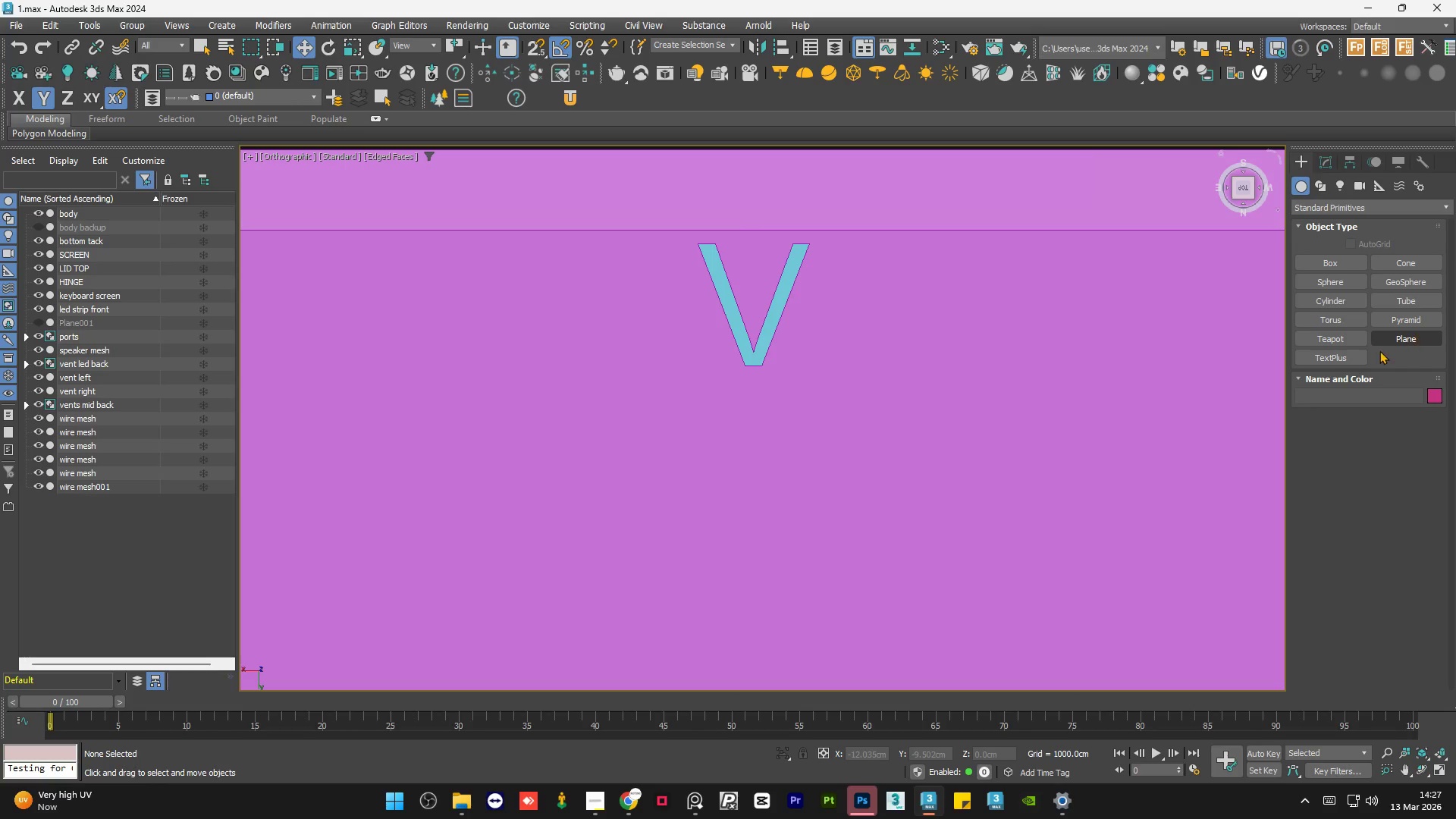 
left_click([1407, 343])
 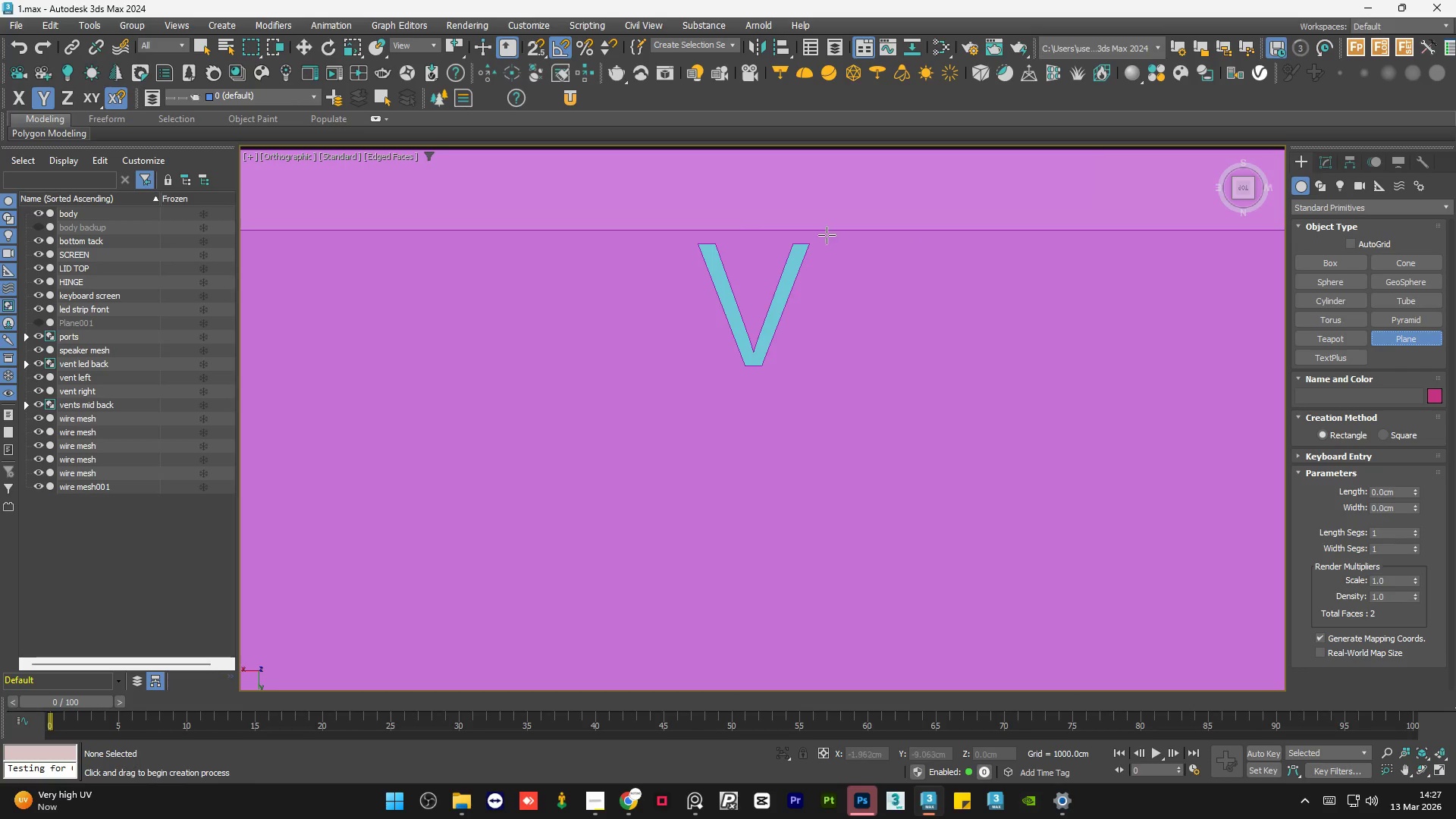 
scroll: coordinate [756, 211], scroll_direction: up, amount: 2.0
 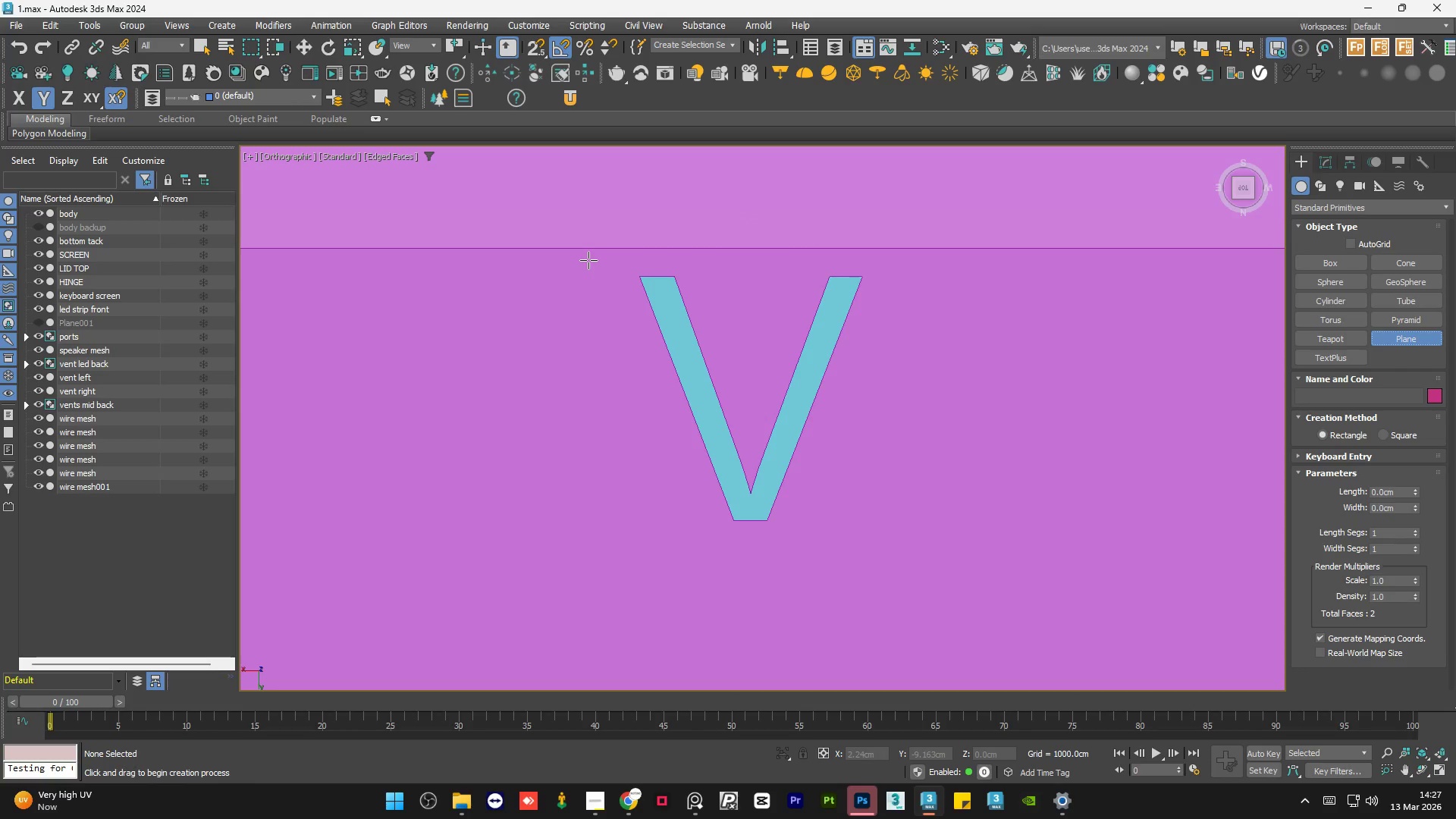 
left_click_drag(start_coordinate=[588, 260], to_coordinate=[912, 541])
 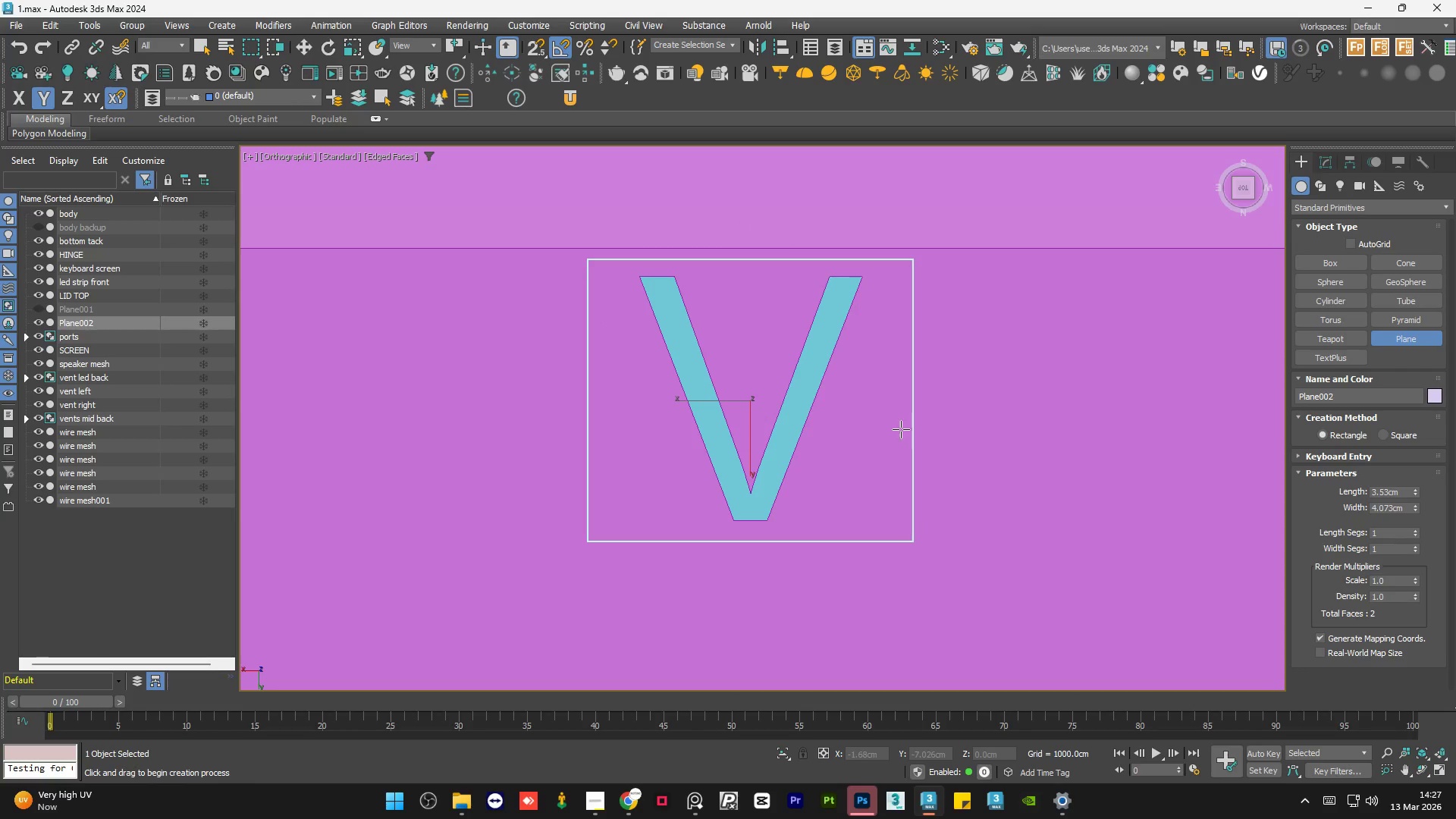 
key(W)
 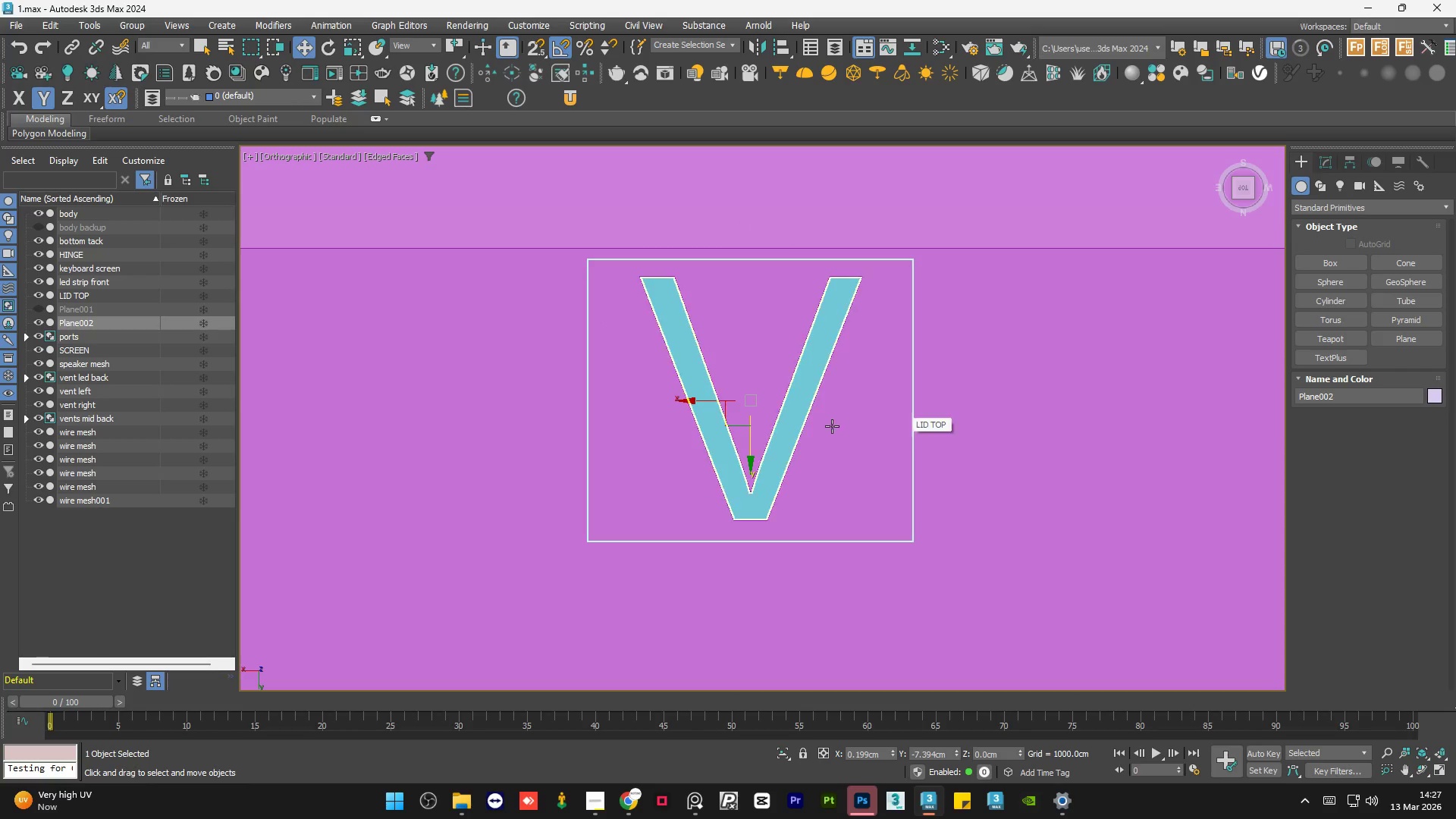 
scroll: coordinate [814, 424], scroll_direction: down, amount: 3.0
 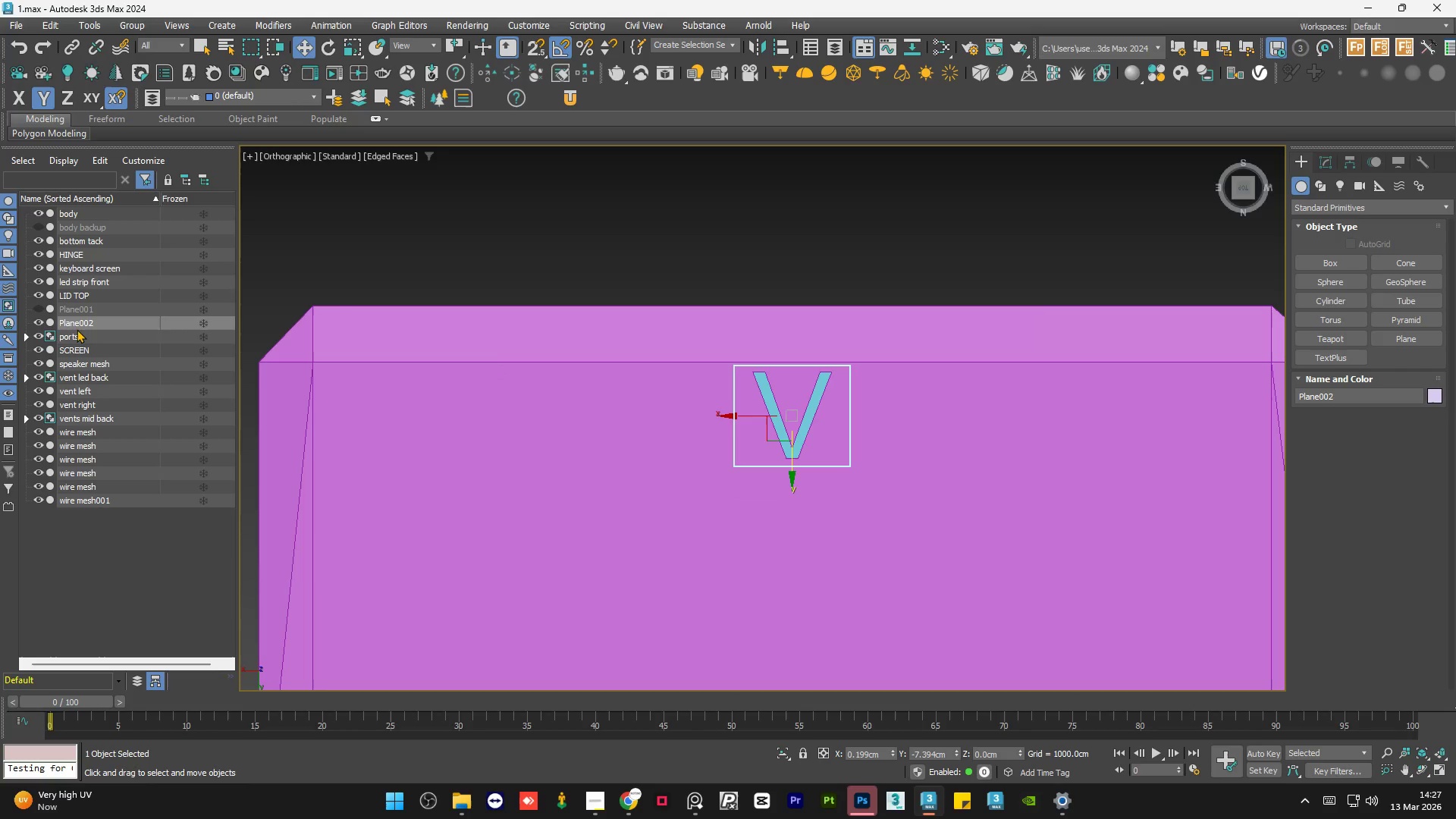 
left_click([82, 324])
 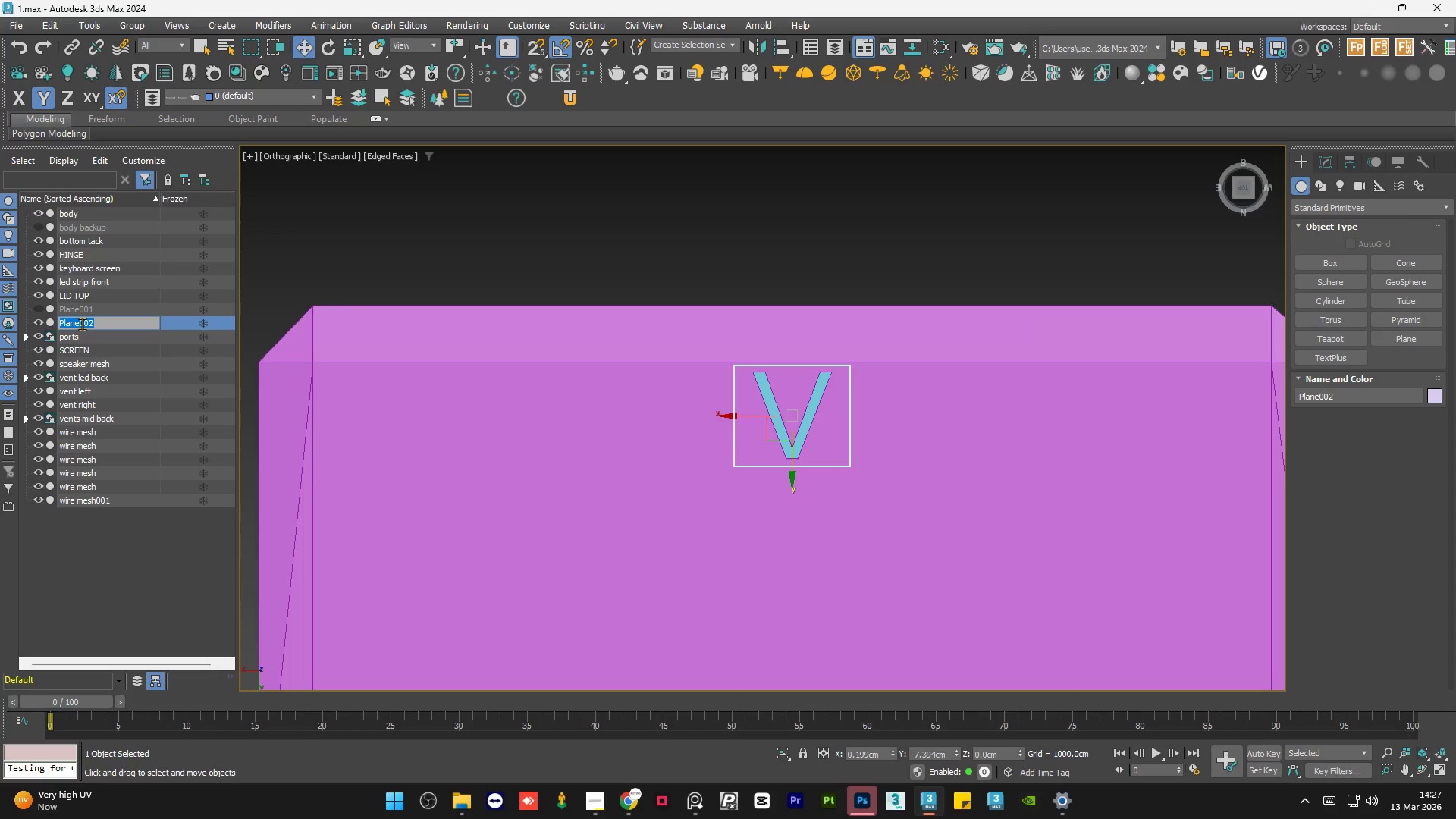 
type(LED LOGO)
 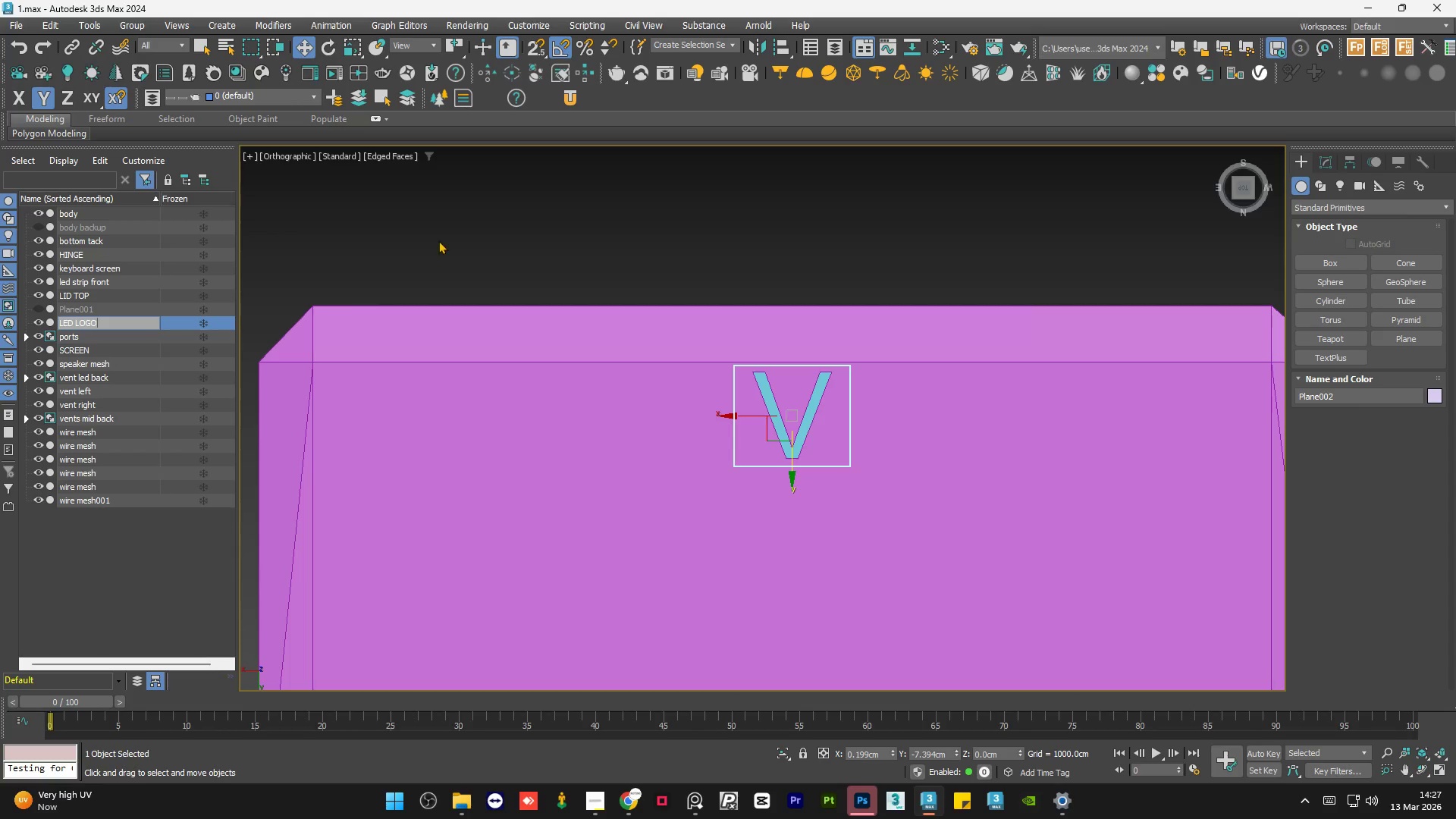 
left_click([453, 229])
 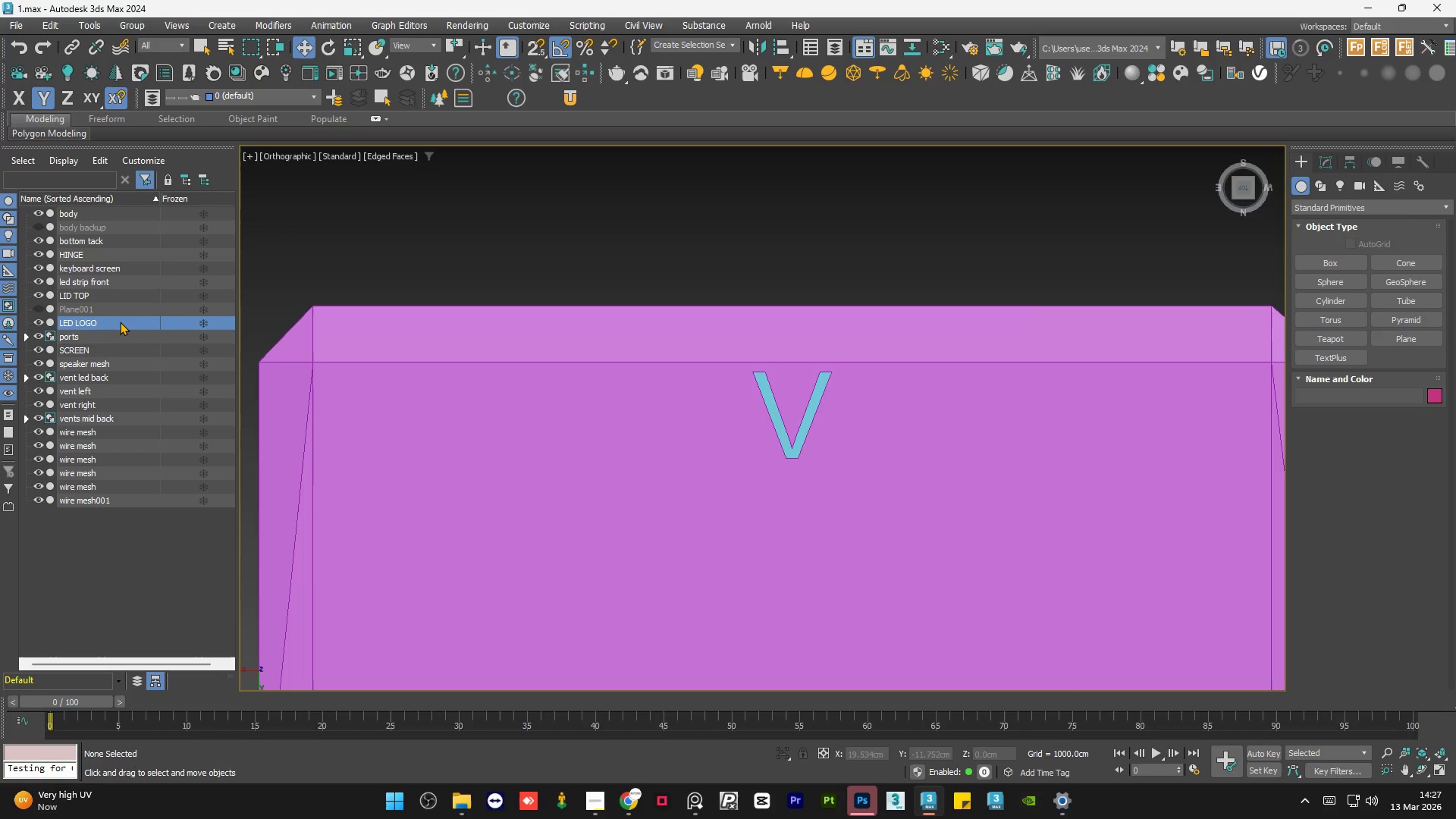 
hold_key(key=AltLeft, duration=0.78)
 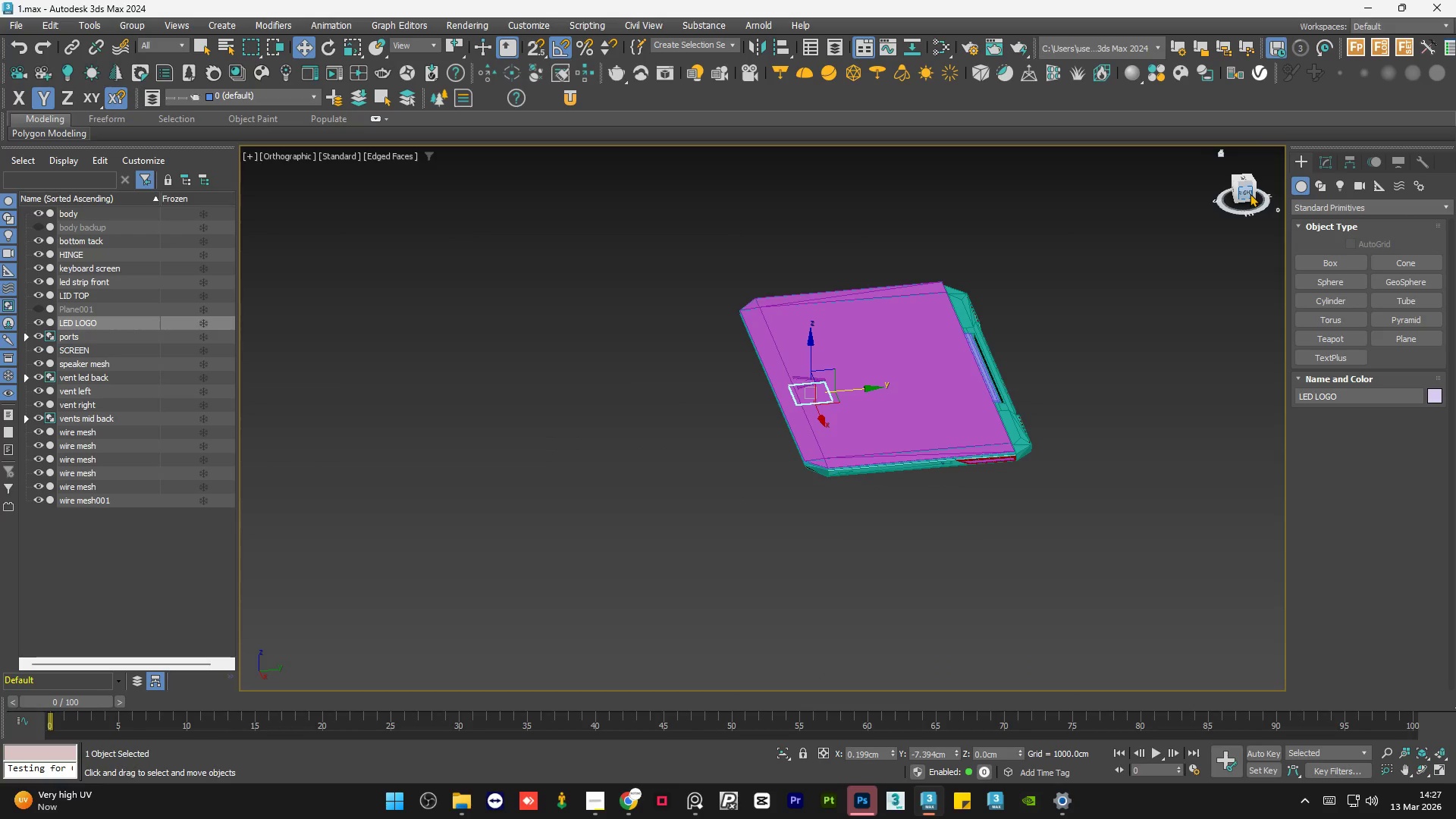 
scroll: coordinate [826, 389], scroll_direction: down, amount: 3.0
 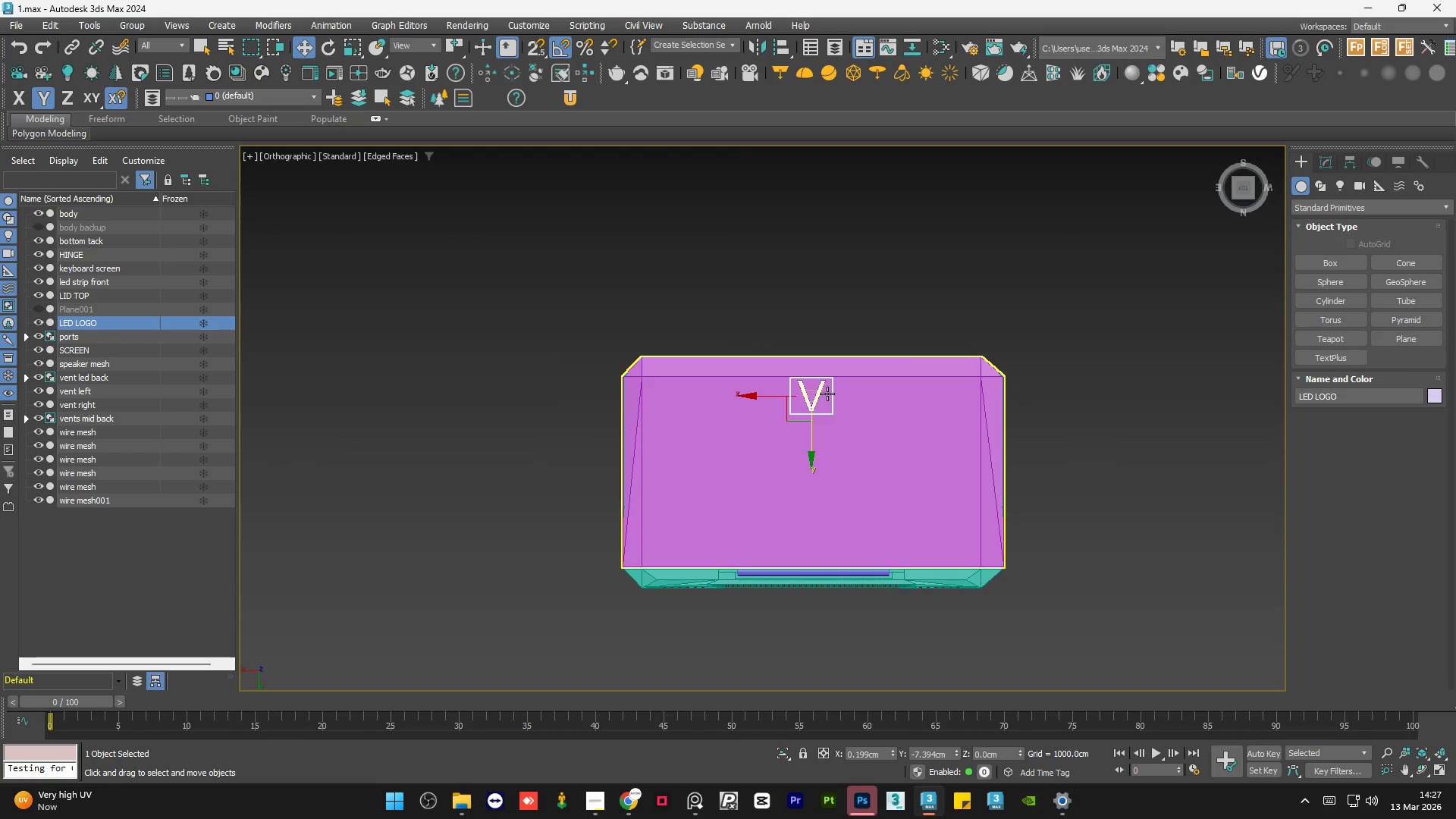 
left_click([1250, 193])
 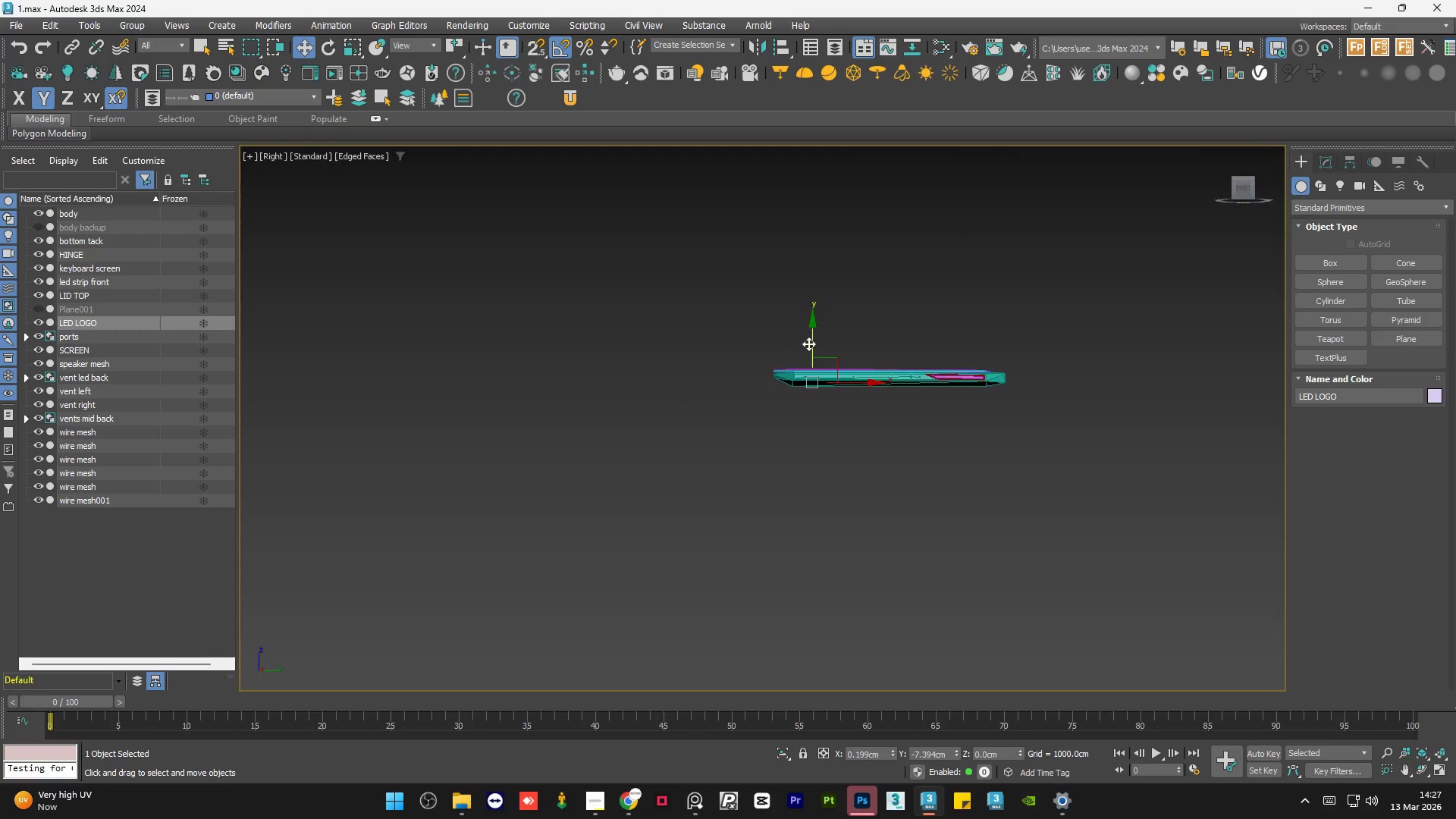 
scroll: coordinate [723, 435], scroll_direction: up, amount: 7.0
 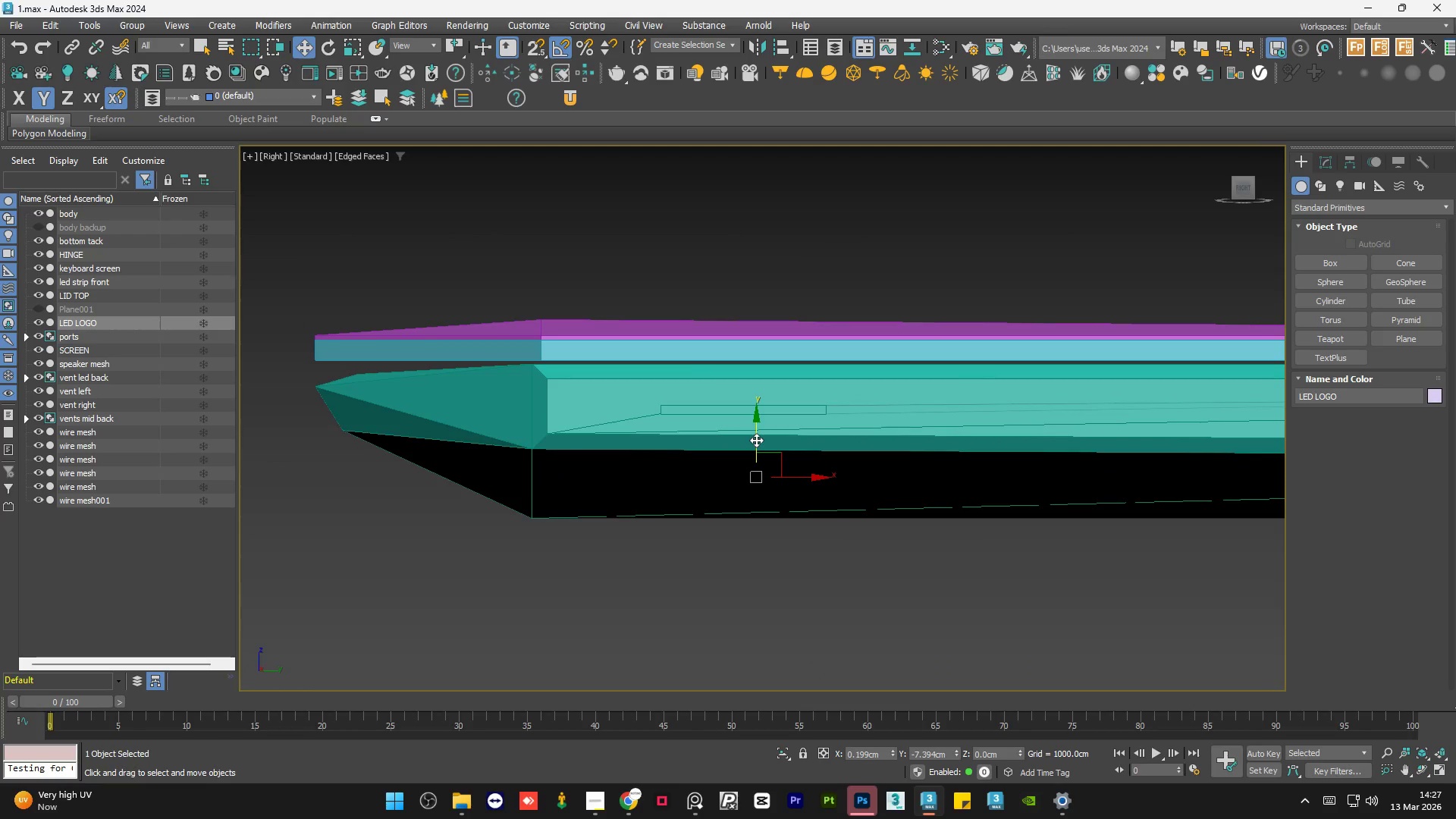 
left_click_drag(start_coordinate=[756, 438], to_coordinate=[744, 350])
 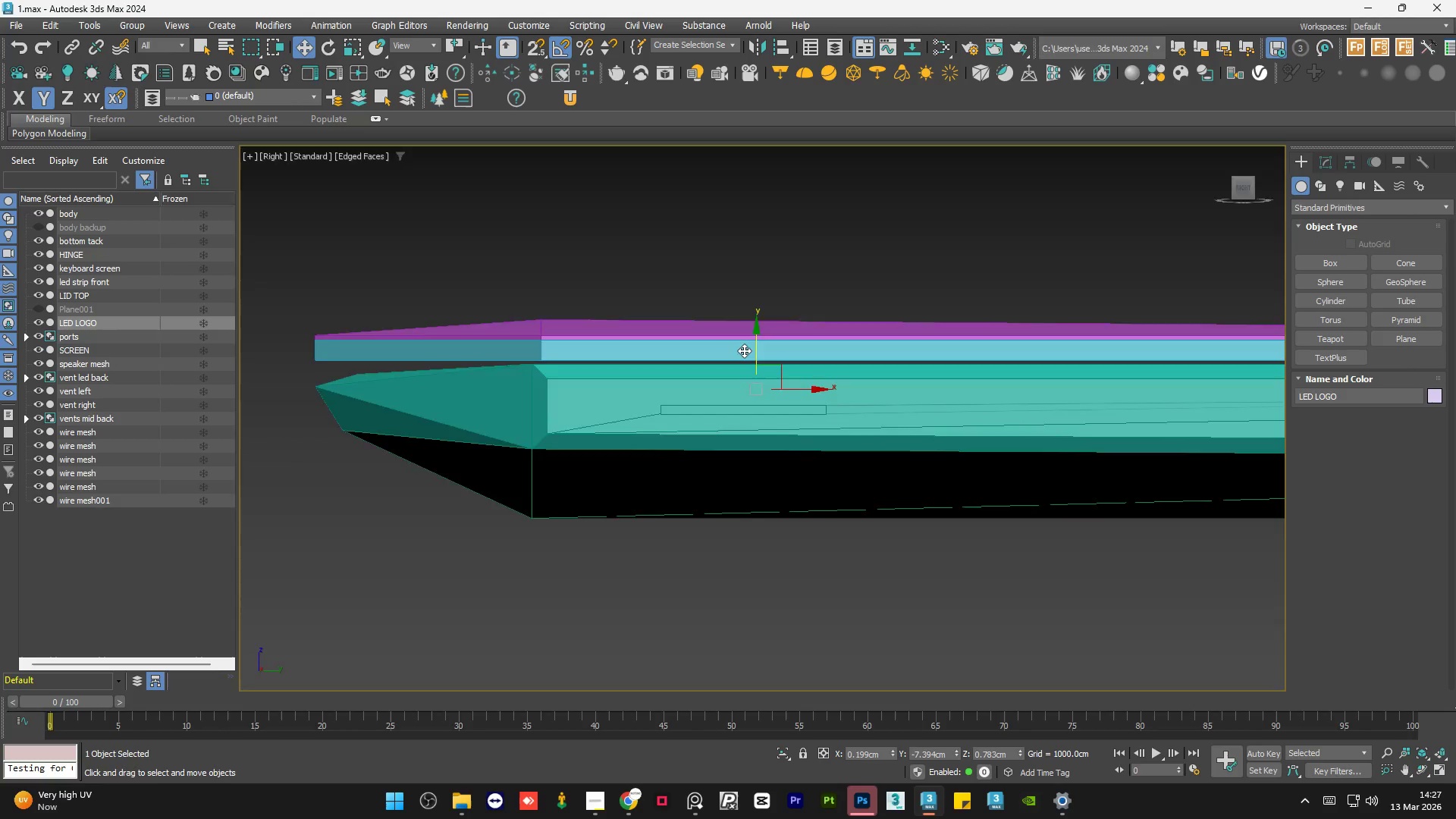 
key(F3)
 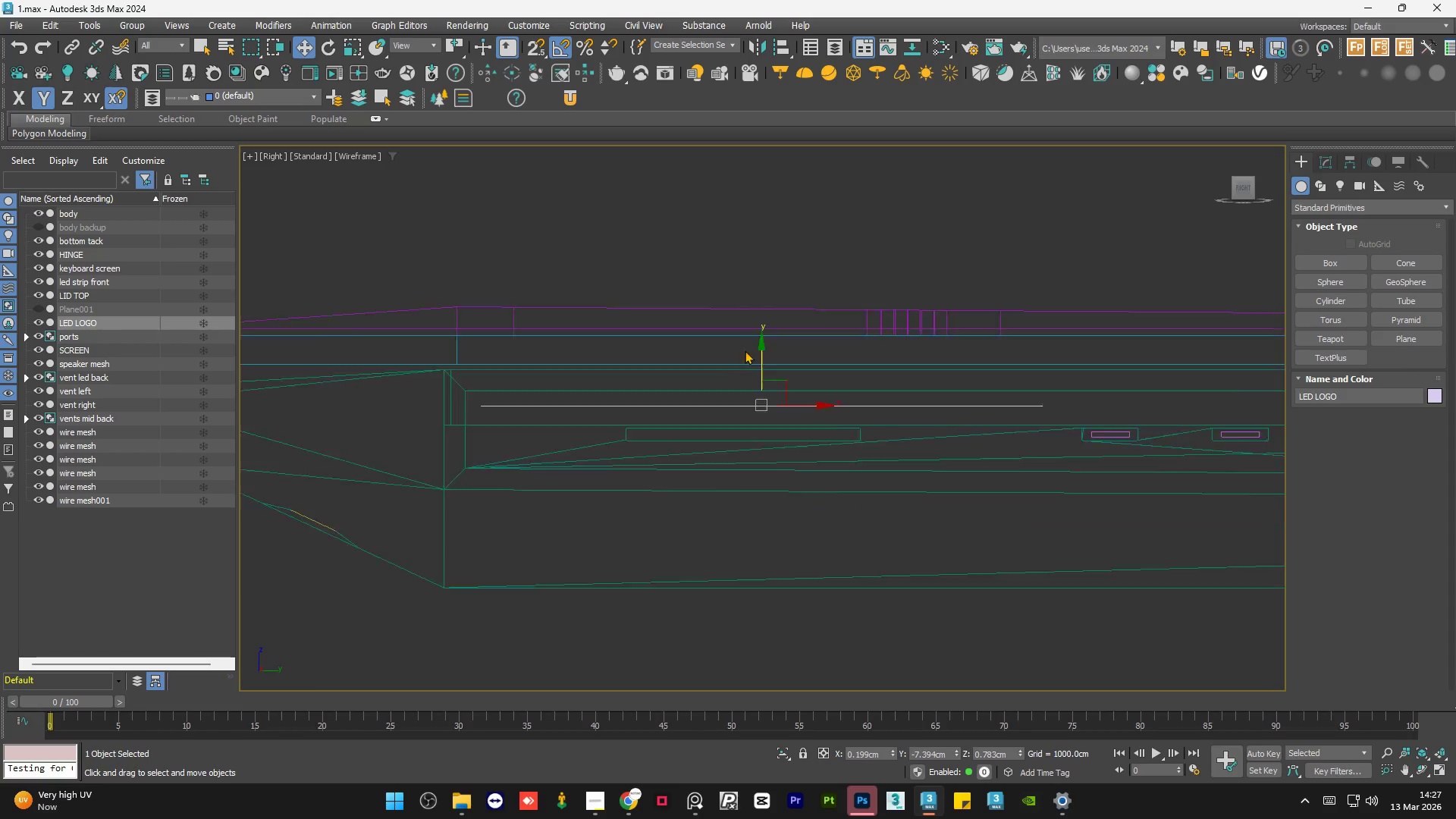 
scroll: coordinate [751, 353], scroll_direction: up, amount: 3.0
 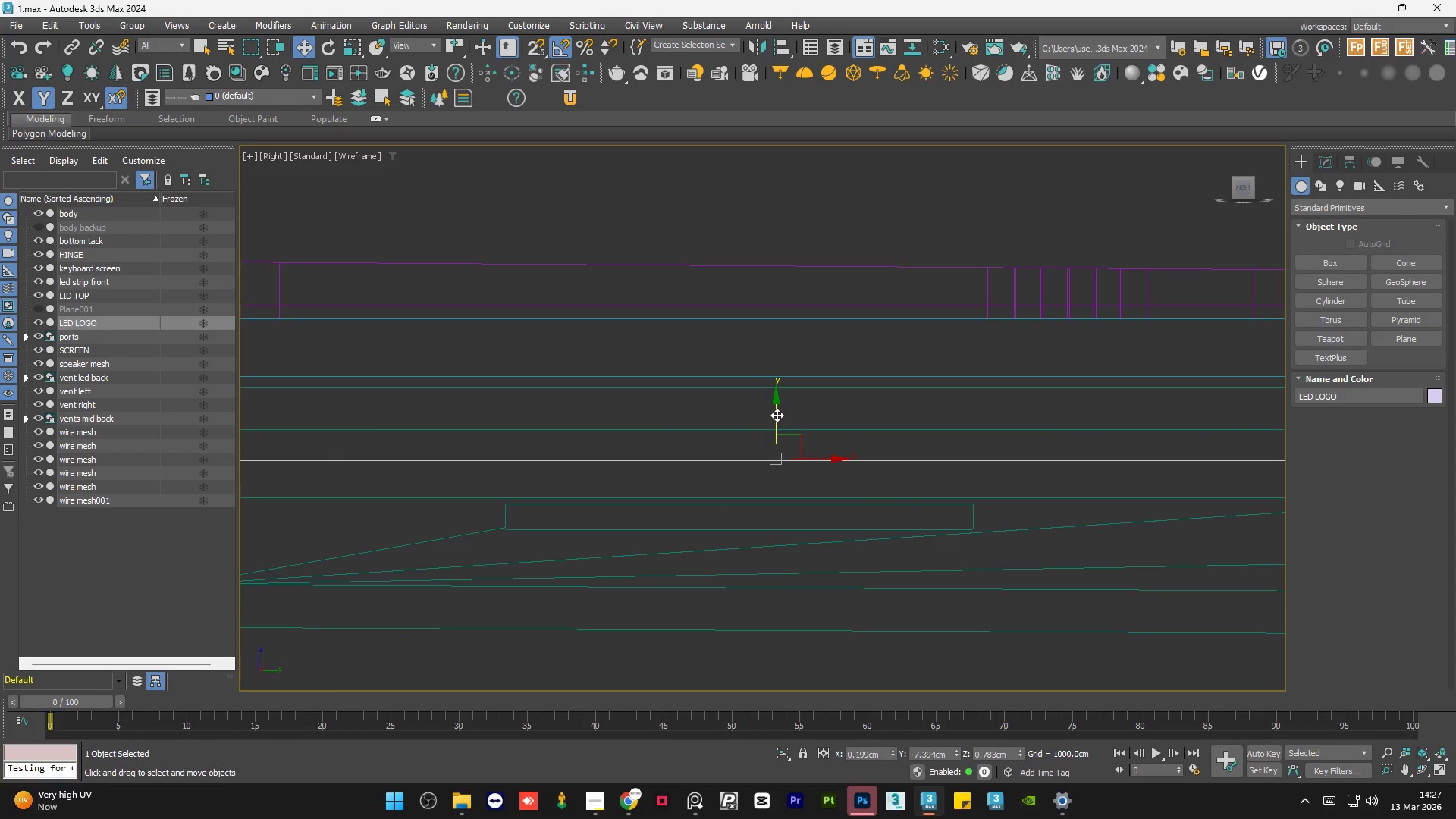 
left_click_drag(start_coordinate=[777, 415], to_coordinate=[776, 258])
 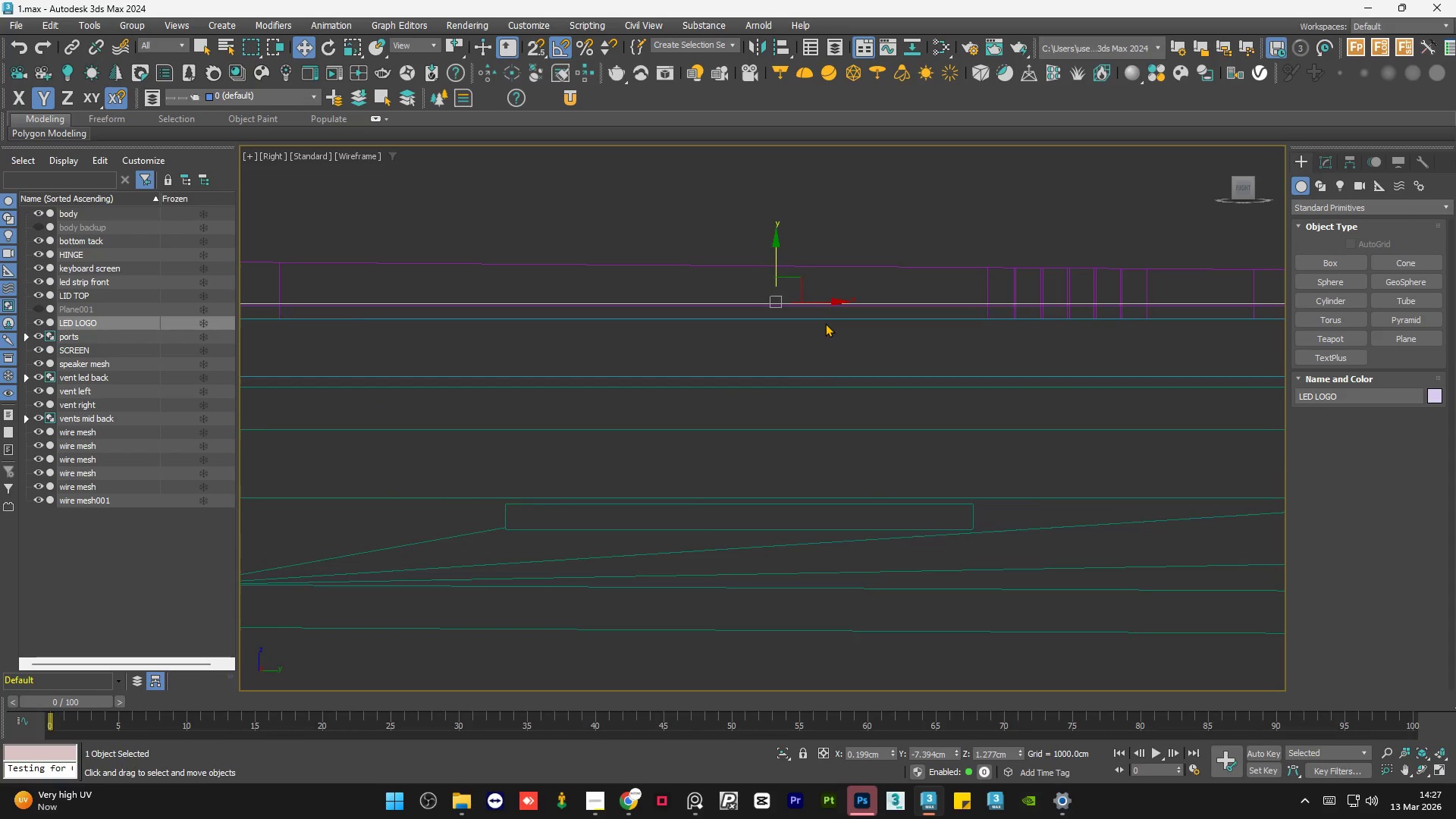 
scroll: coordinate [825, 323], scroll_direction: down, amount: 1.0
 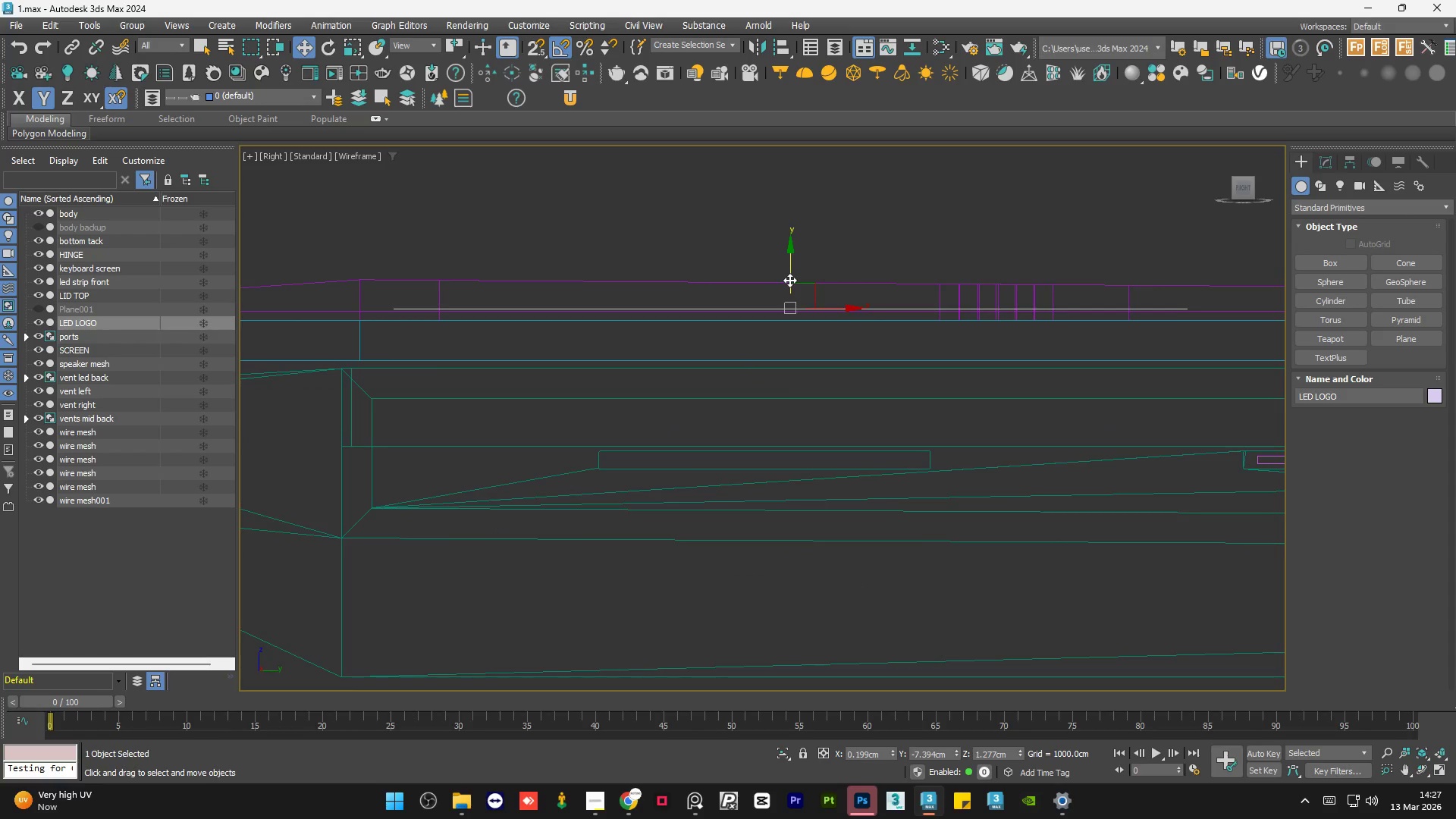 
left_click_drag(start_coordinate=[789, 279], to_coordinate=[795, 281])
 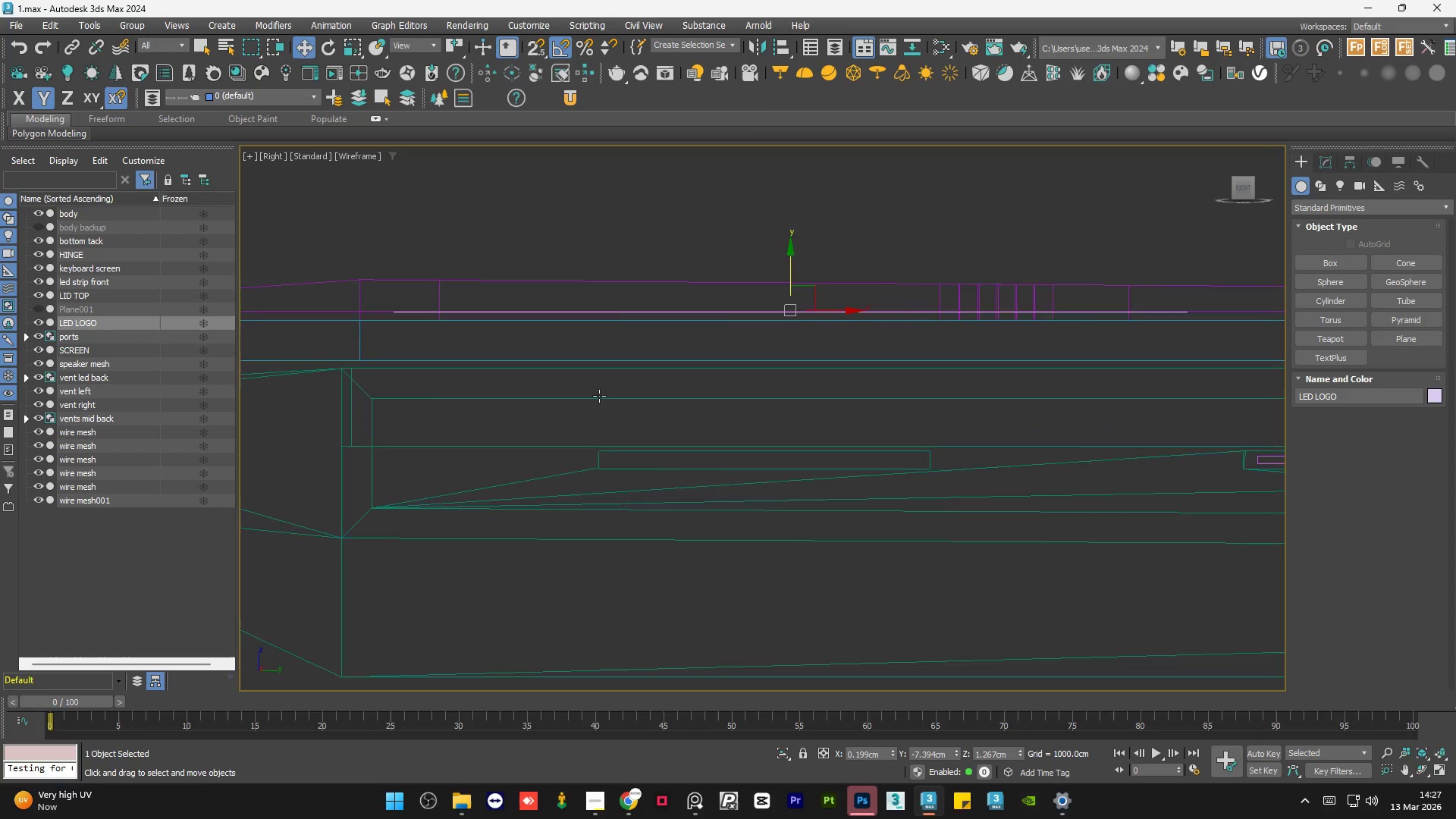 
key(F3)
 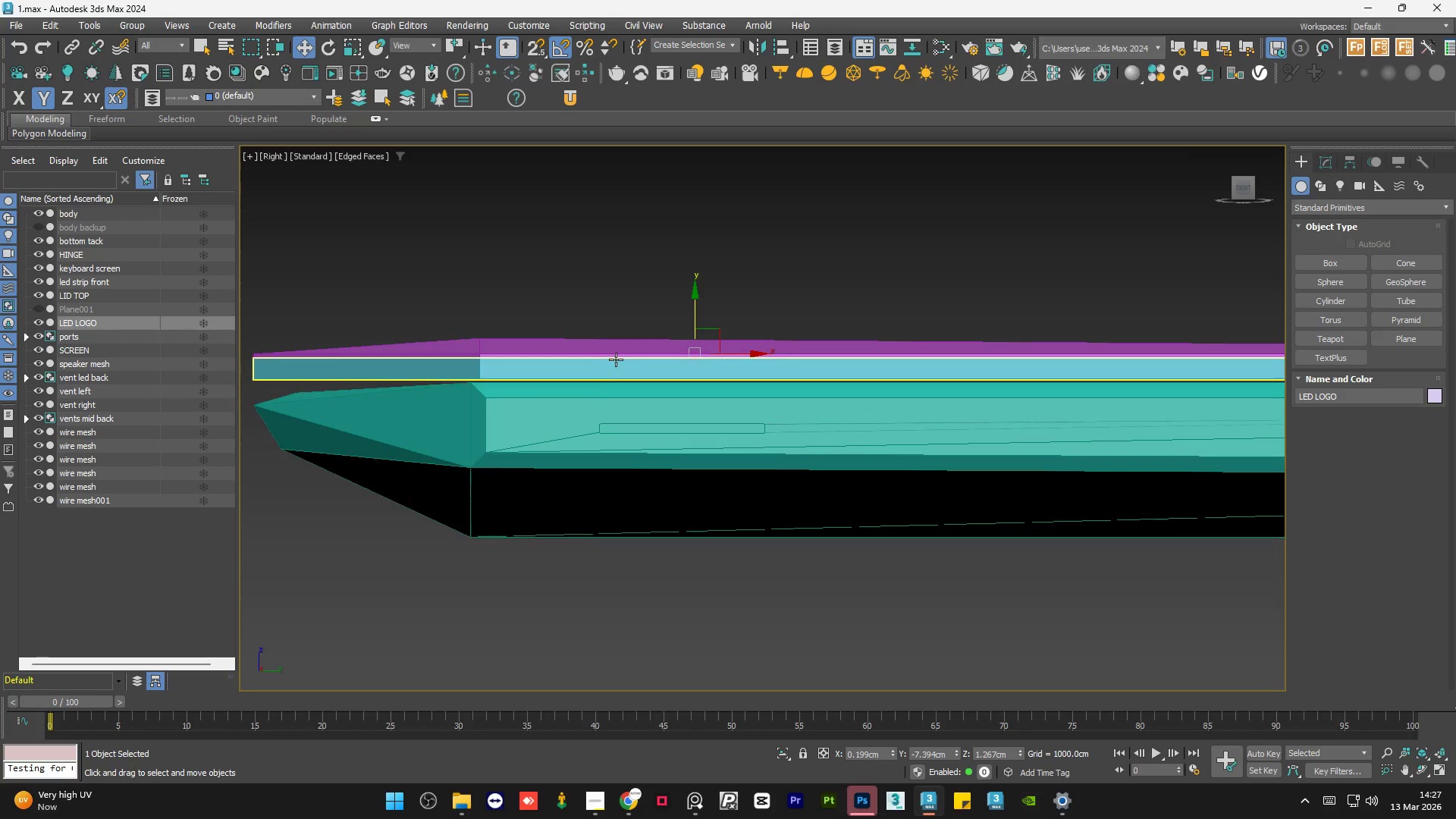 
scroll: coordinate [599, 397], scroll_direction: down, amount: 2.0
 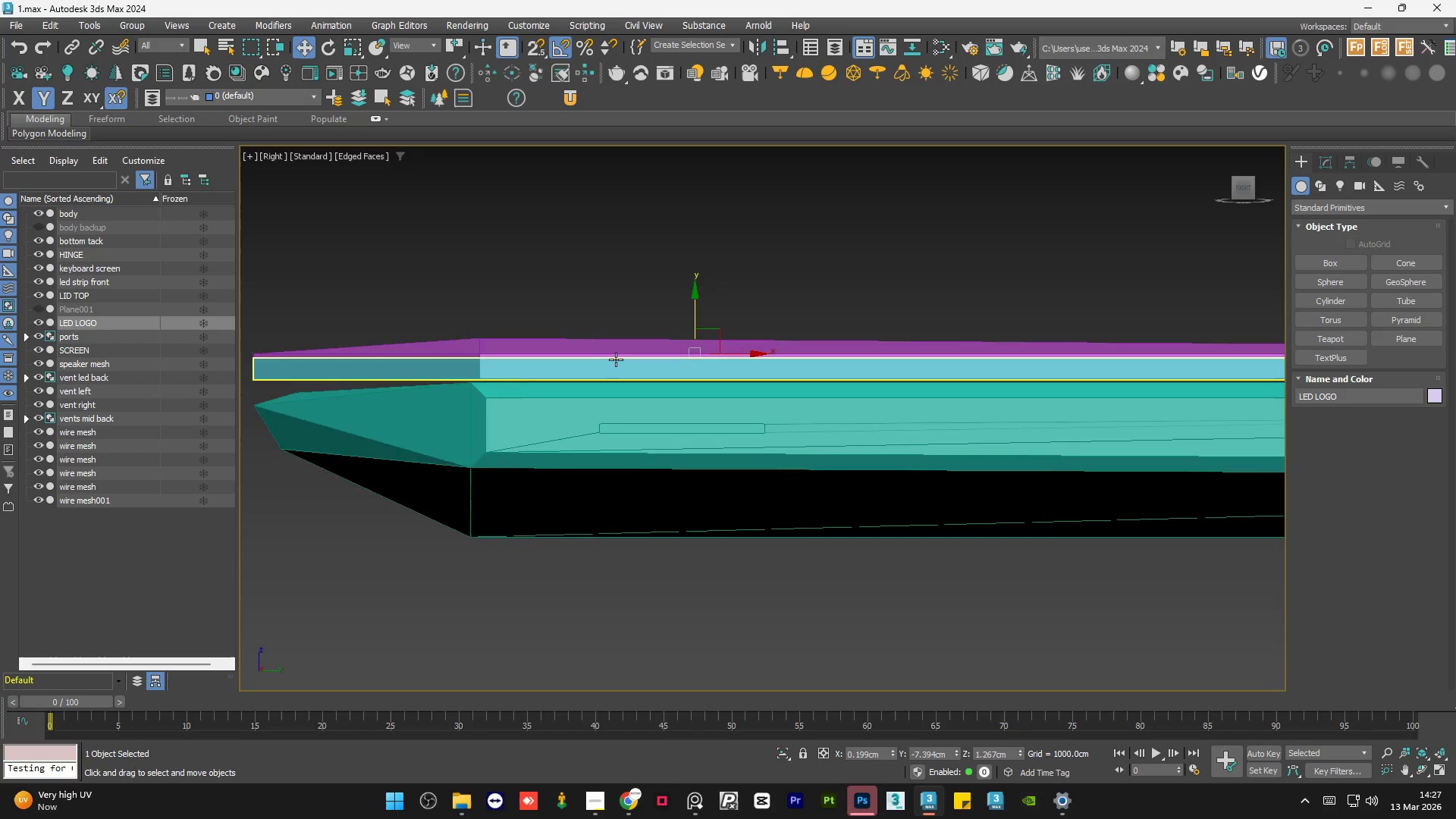 
hold_key(key=AltLeft, duration=0.97)
 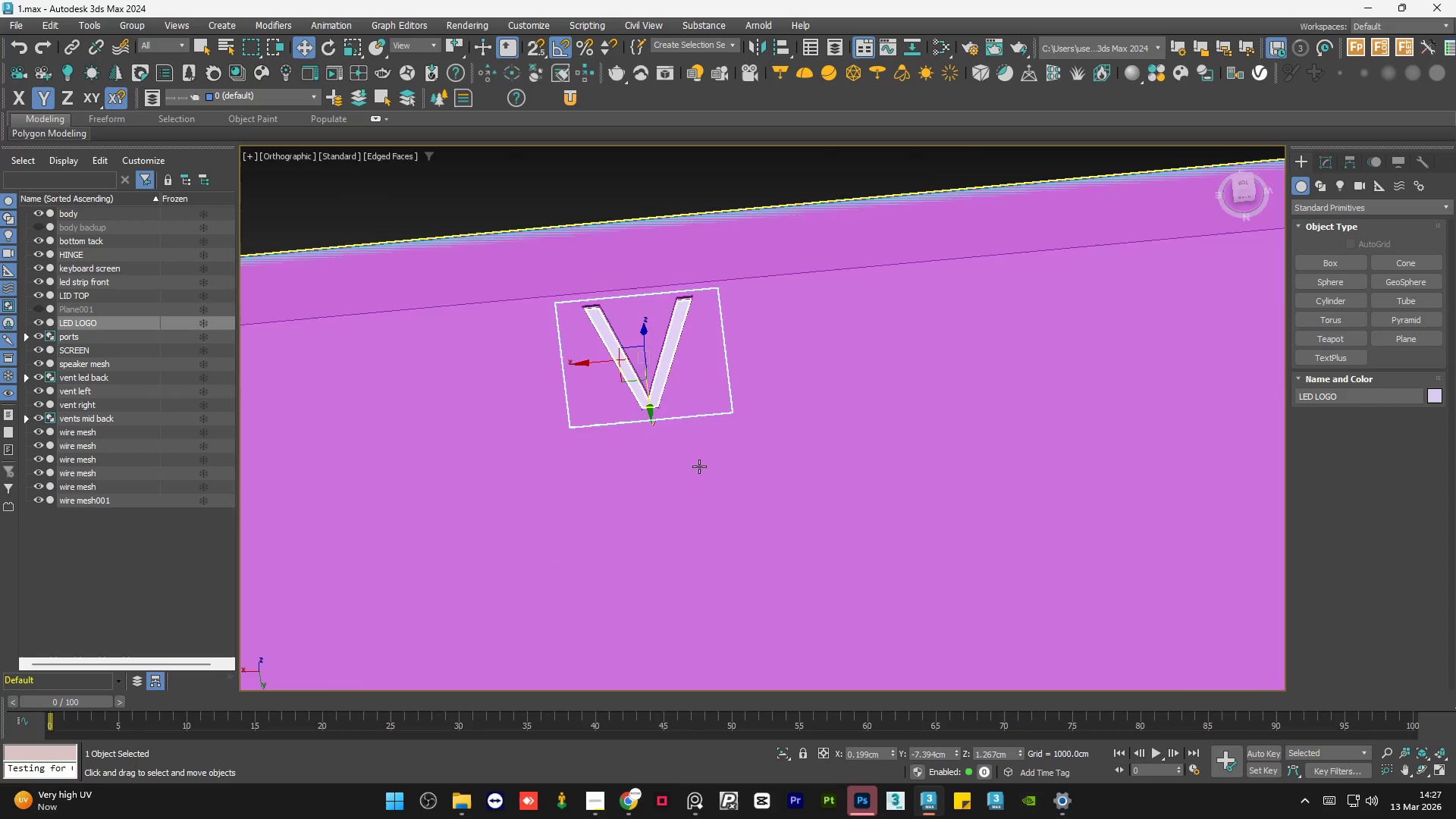 
scroll: coordinate [702, 464], scroll_direction: down, amount: 6.0
 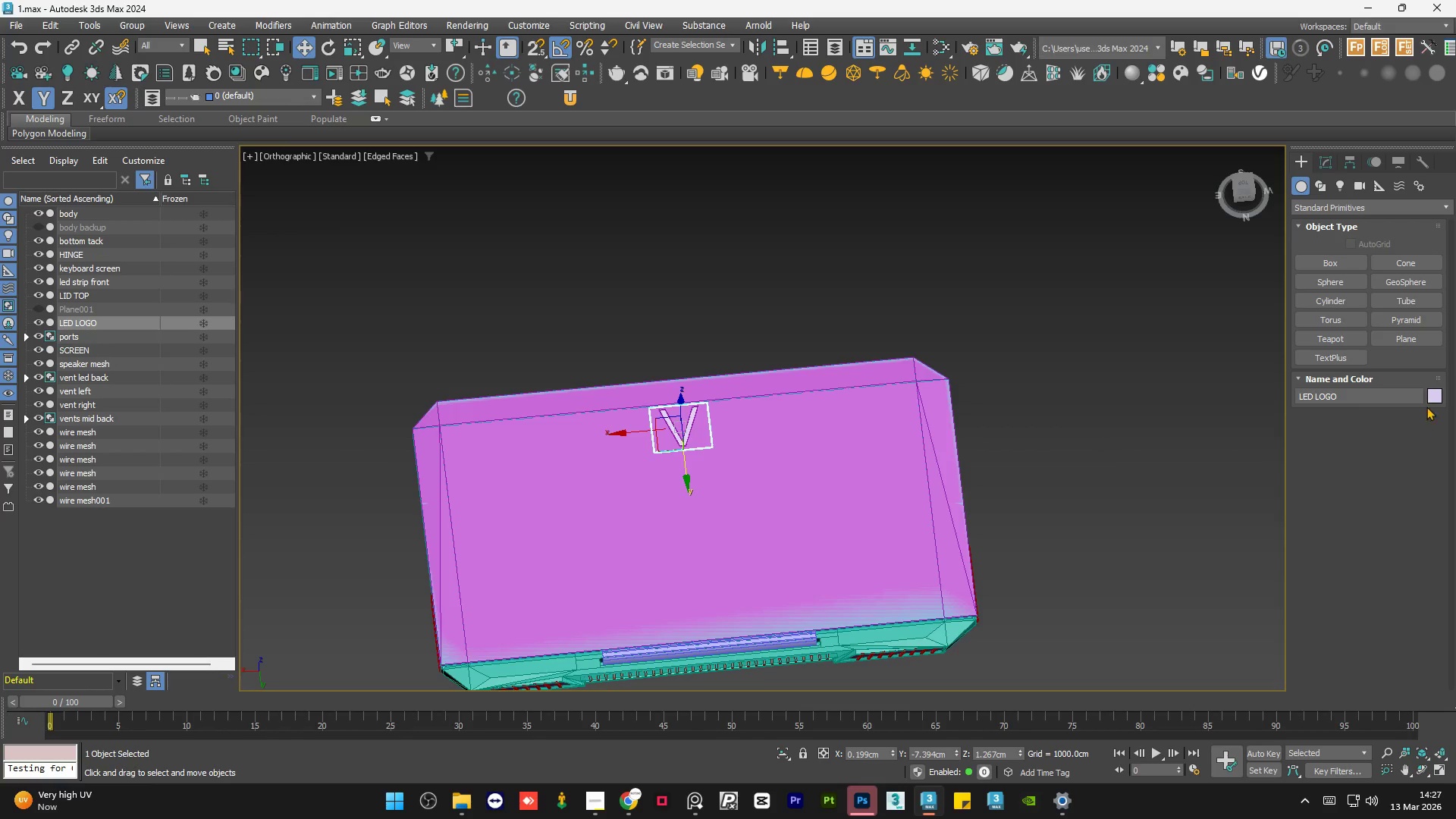 
left_click([1433, 400])
 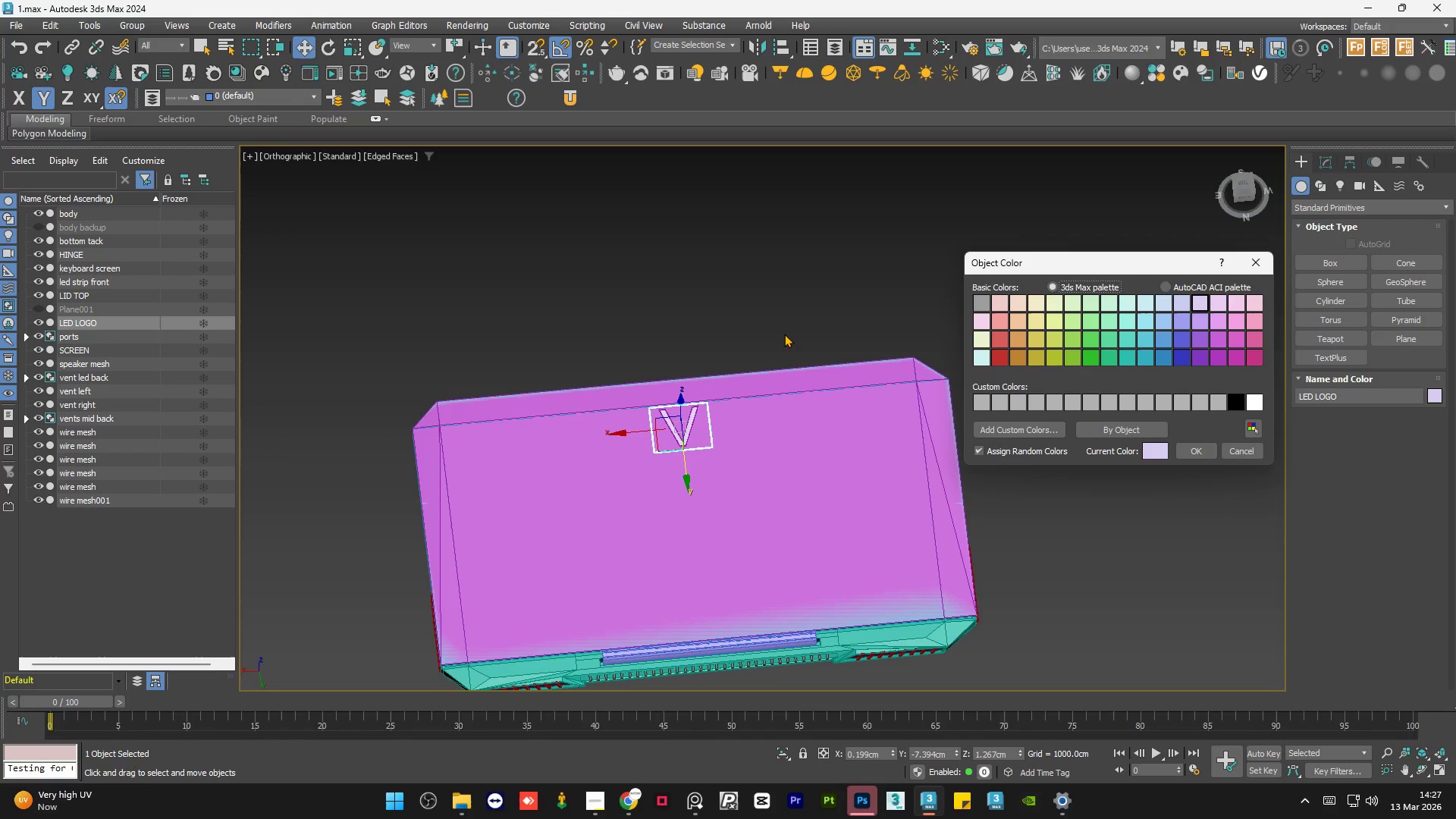 
hold_key(key=AltLeft, duration=0.83)
 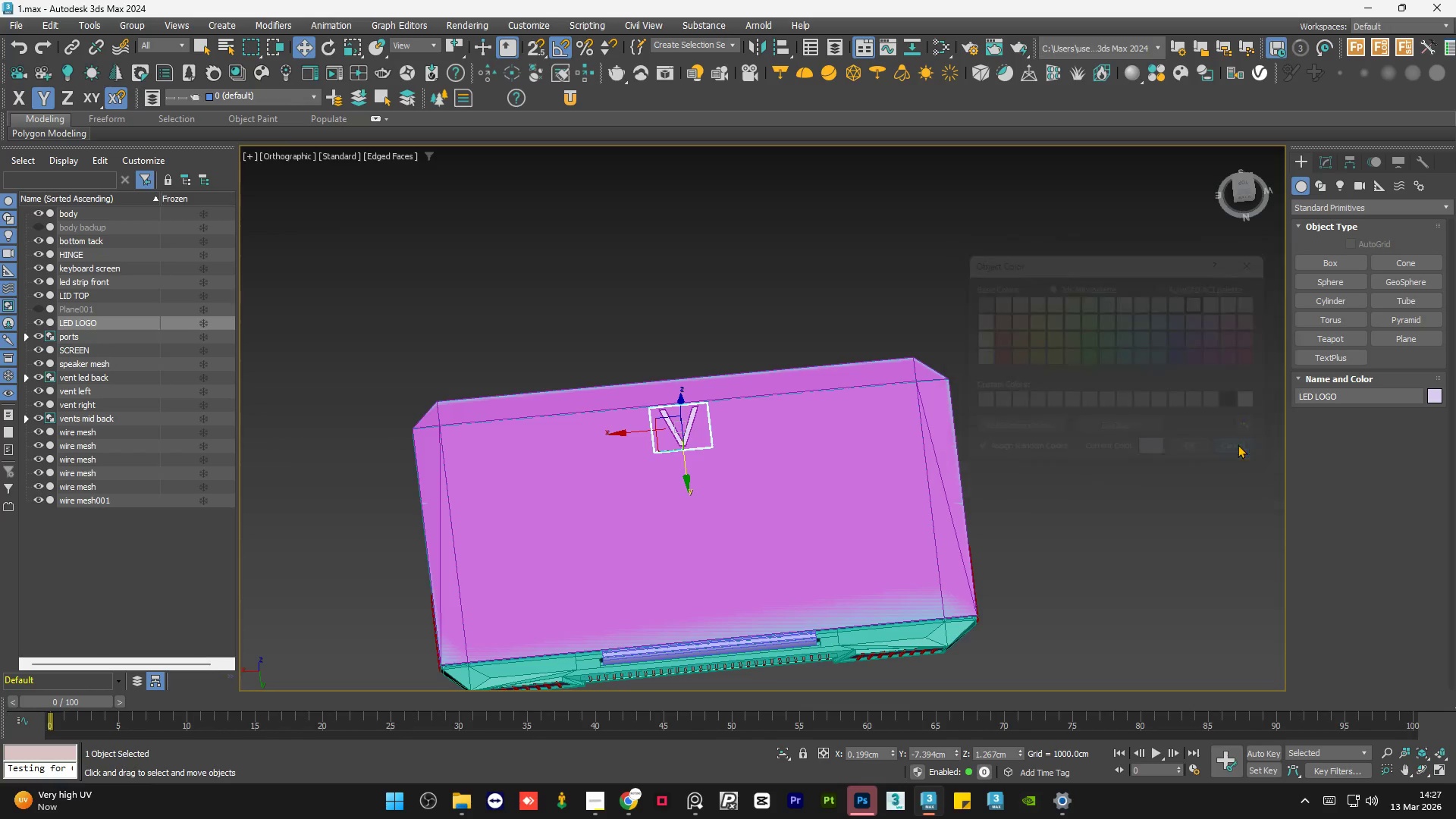 
hold_key(key=AltLeft, duration=1.2)
 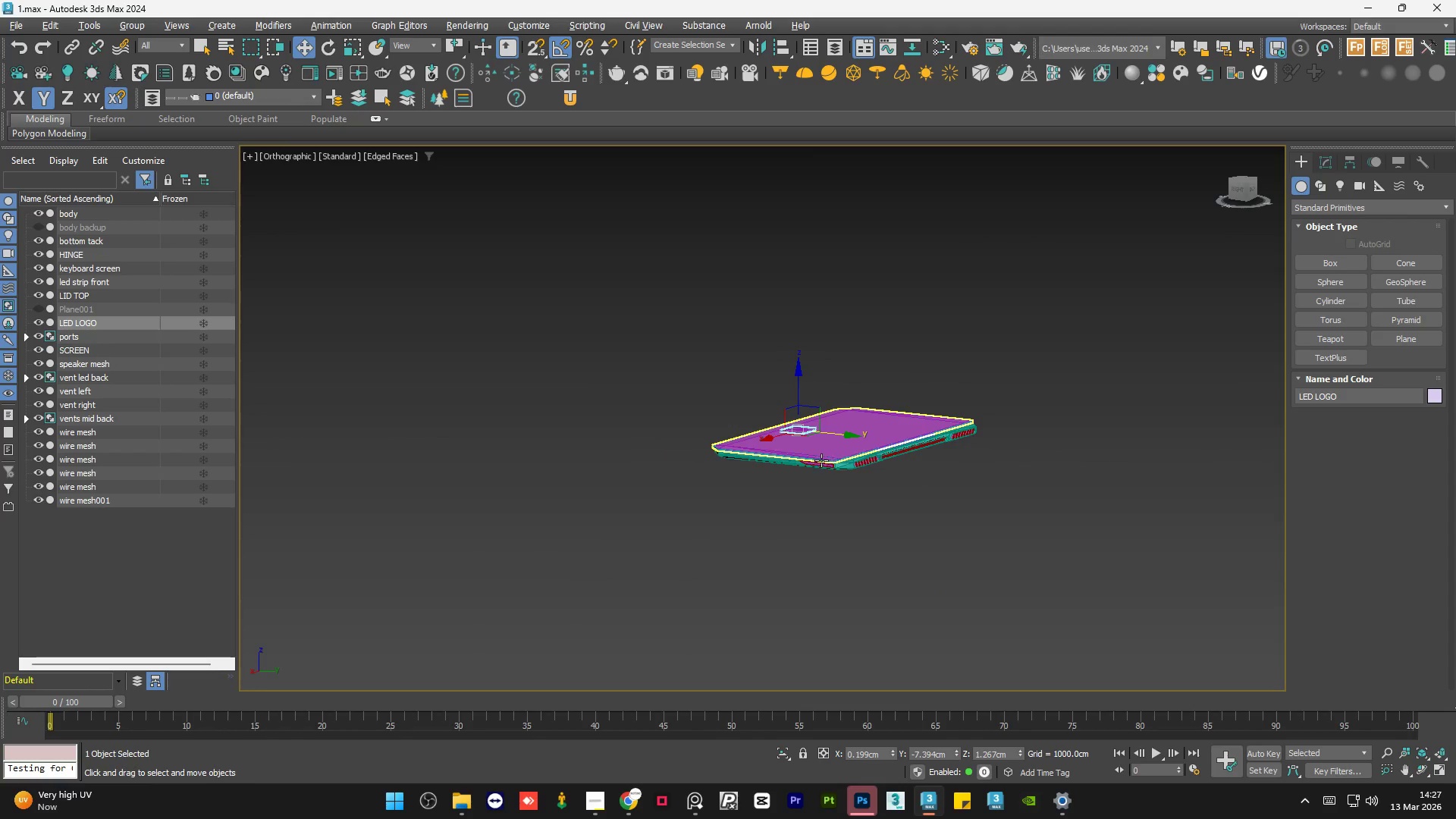 
scroll: coordinate [913, 432], scroll_direction: down, amount: 2.0
 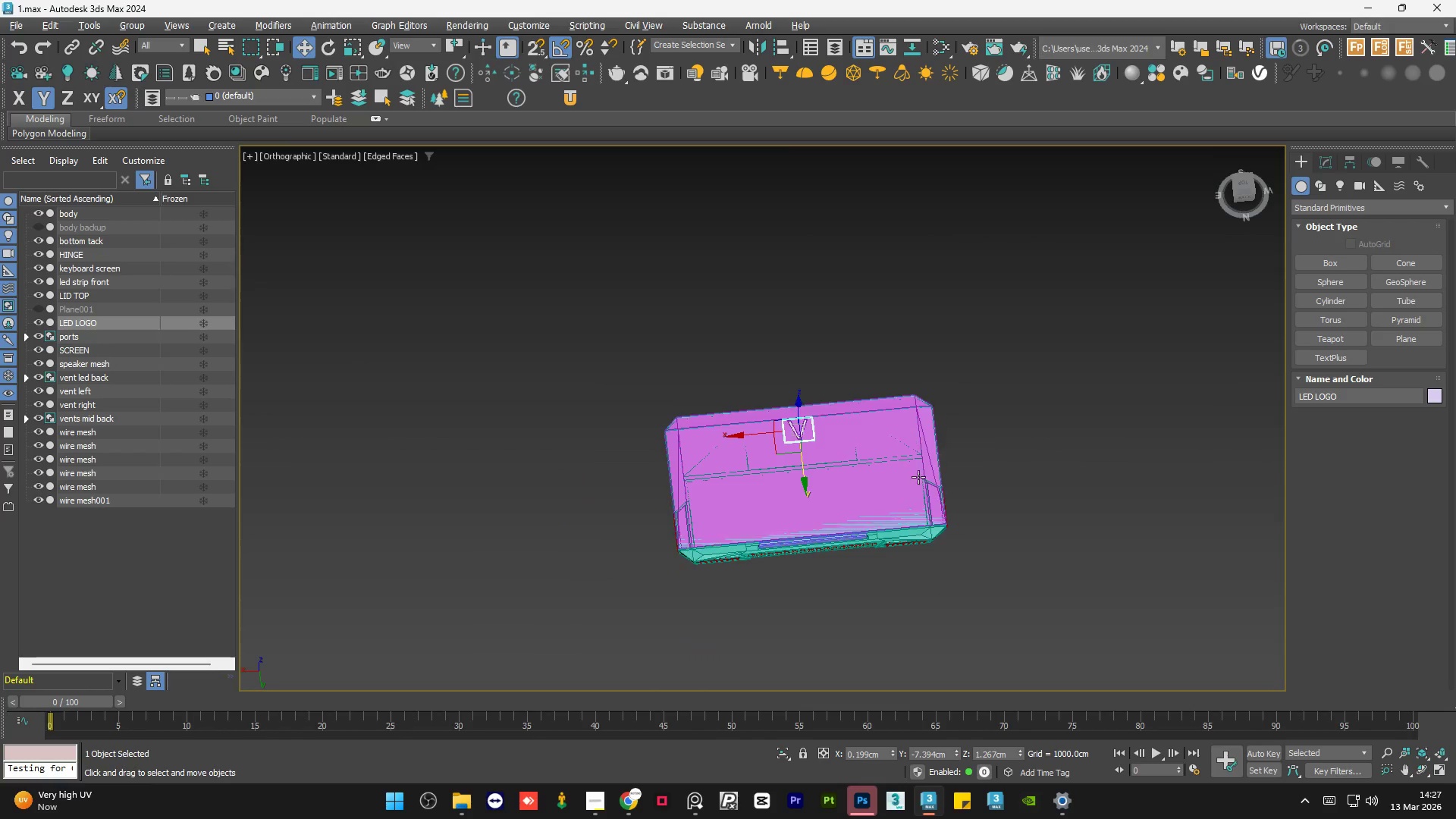 
scroll: coordinate [824, 463], scroll_direction: up, amount: 5.0
 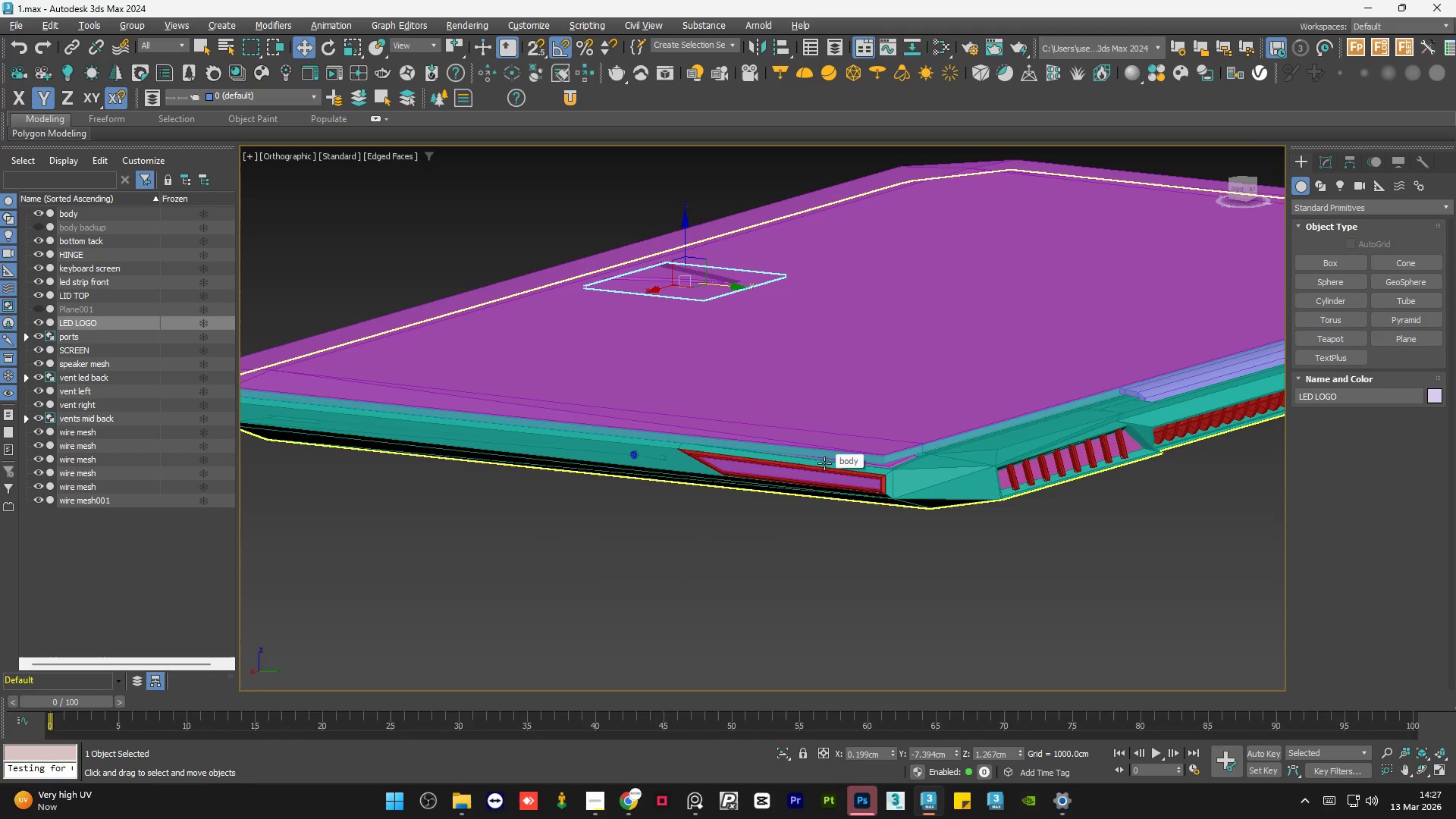 
hold_key(key=AltLeft, duration=0.97)
 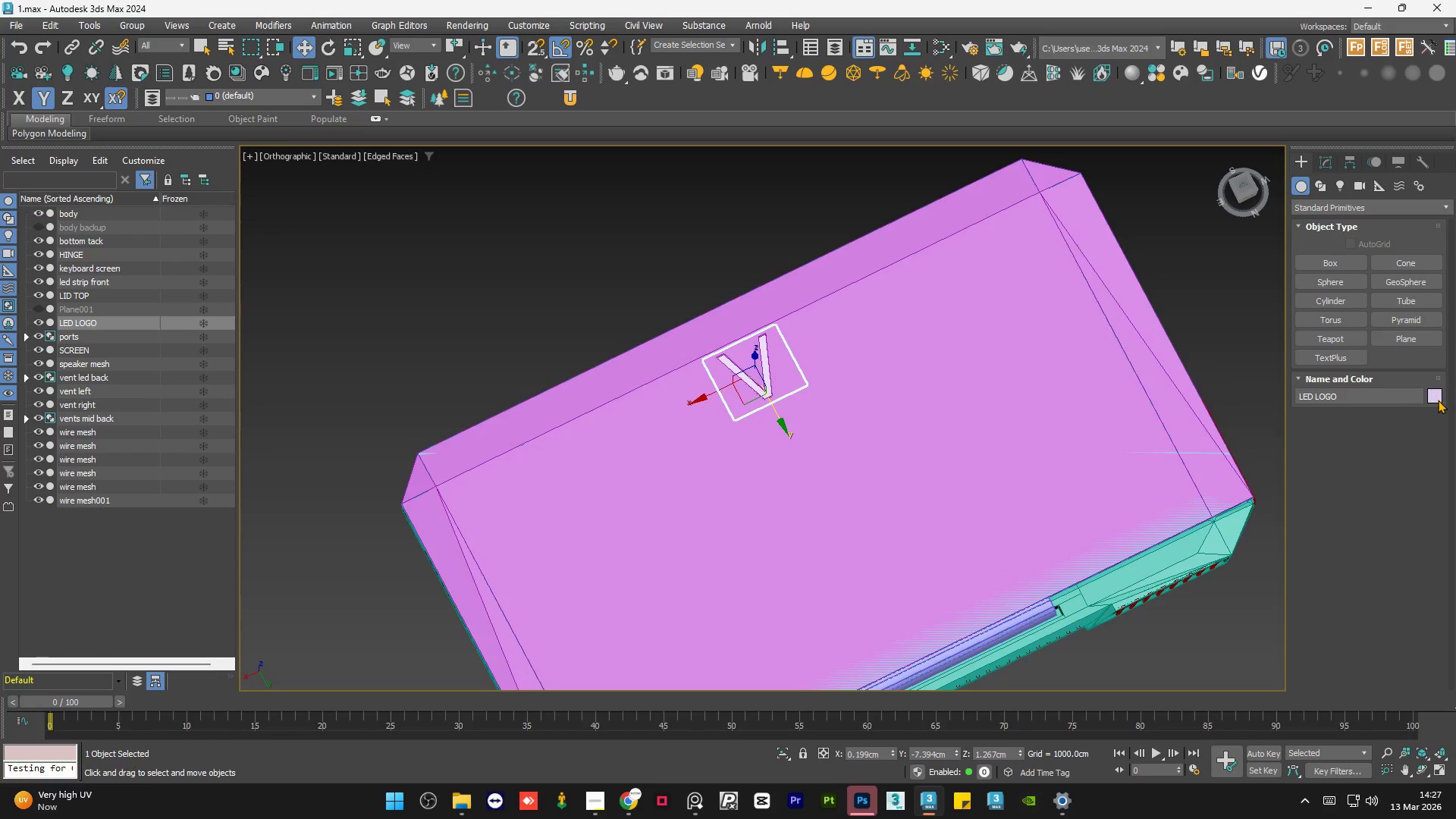 
scroll: coordinate [824, 463], scroll_direction: down, amount: 2.0
 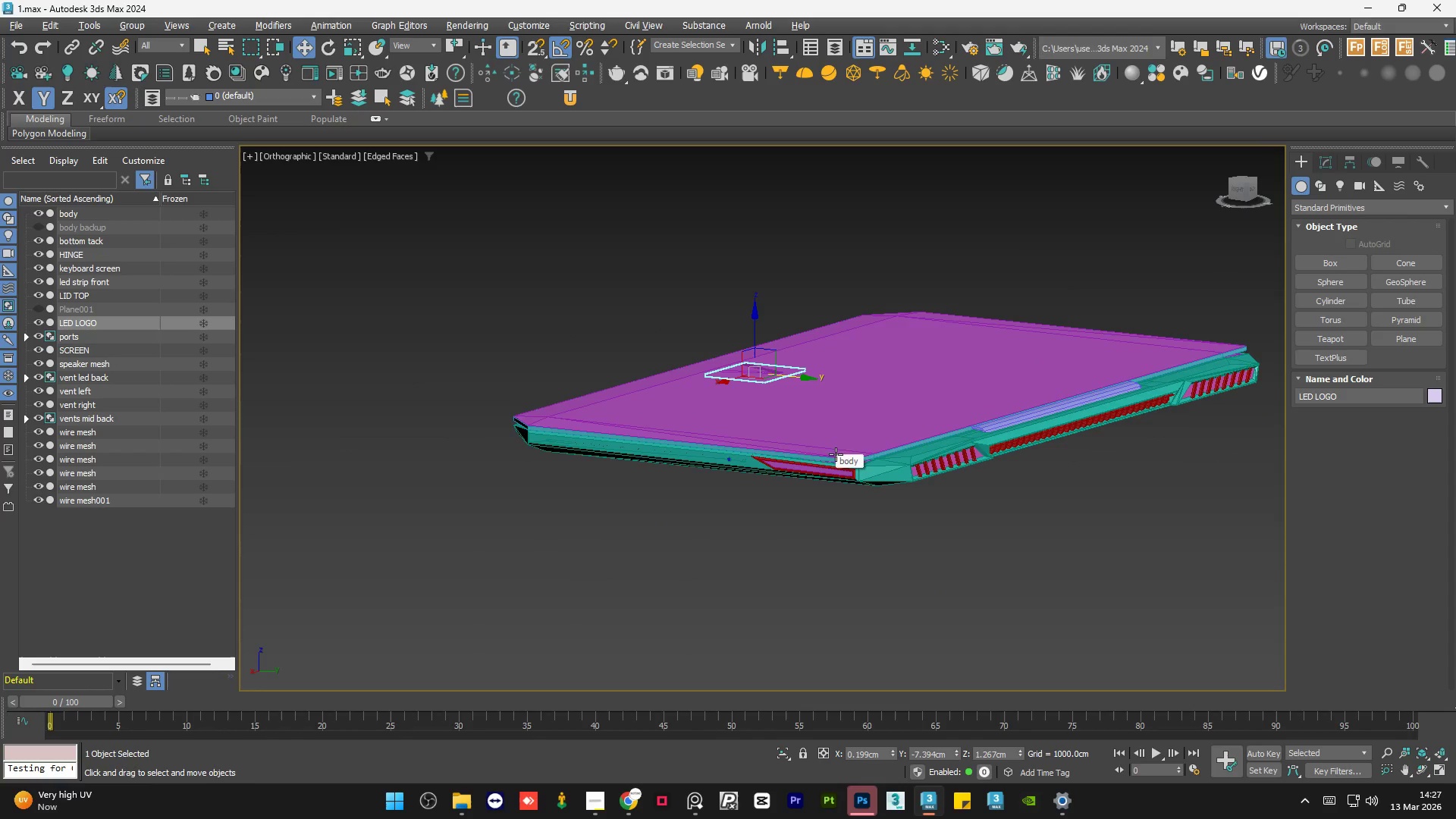 
left_click([1433, 392])
 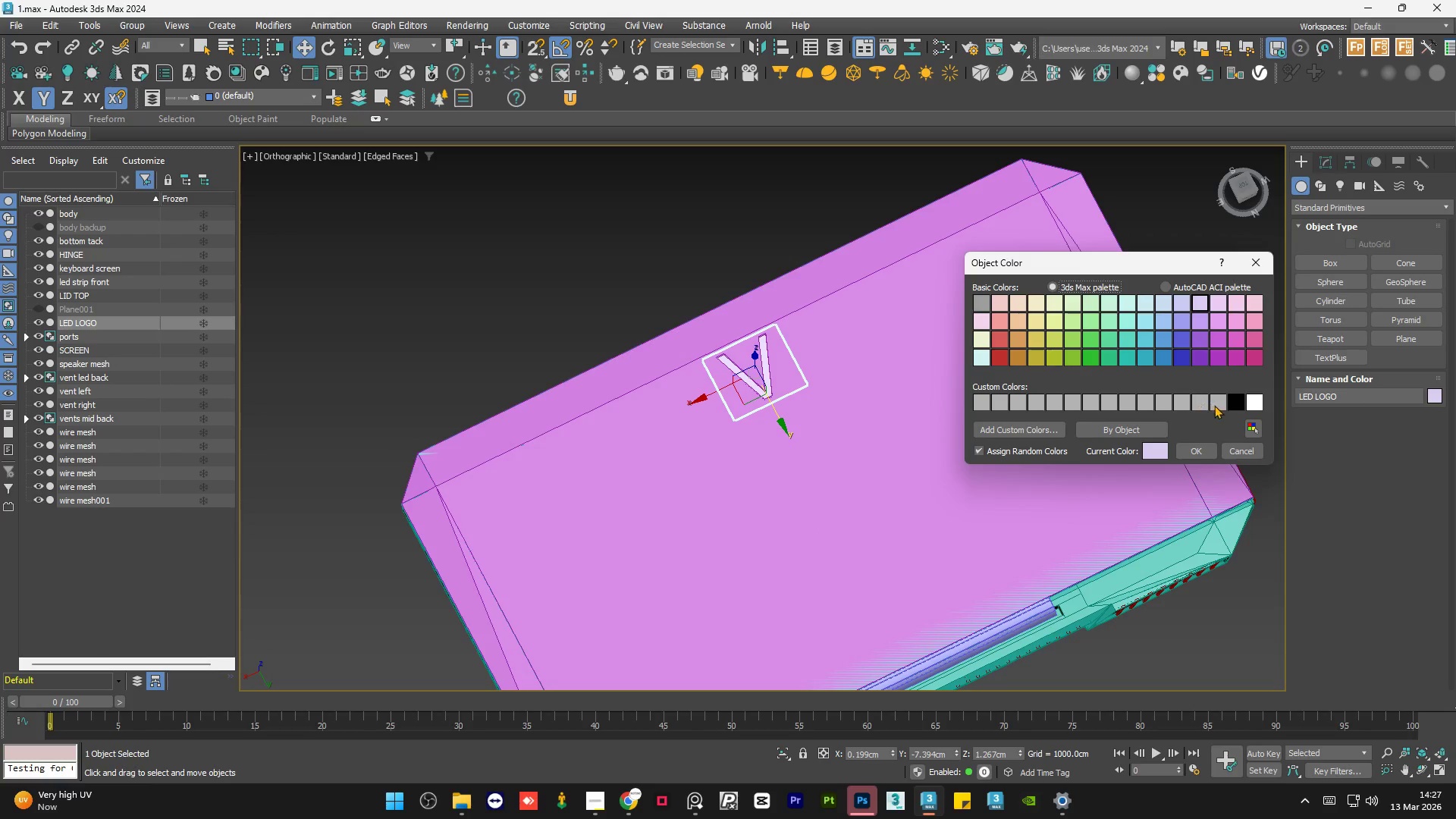 
left_click([1241, 400])
 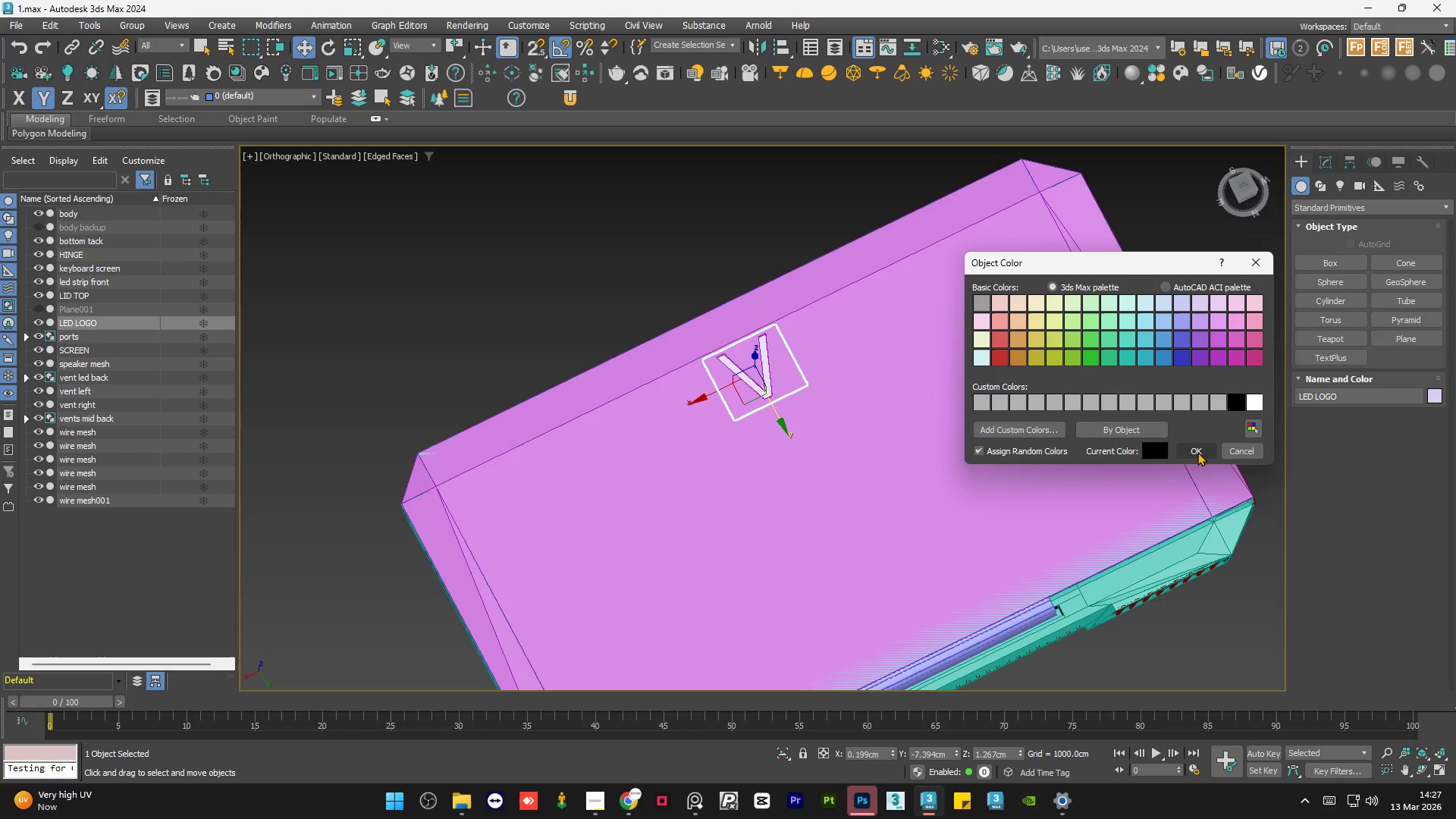 
left_click([1197, 452])
 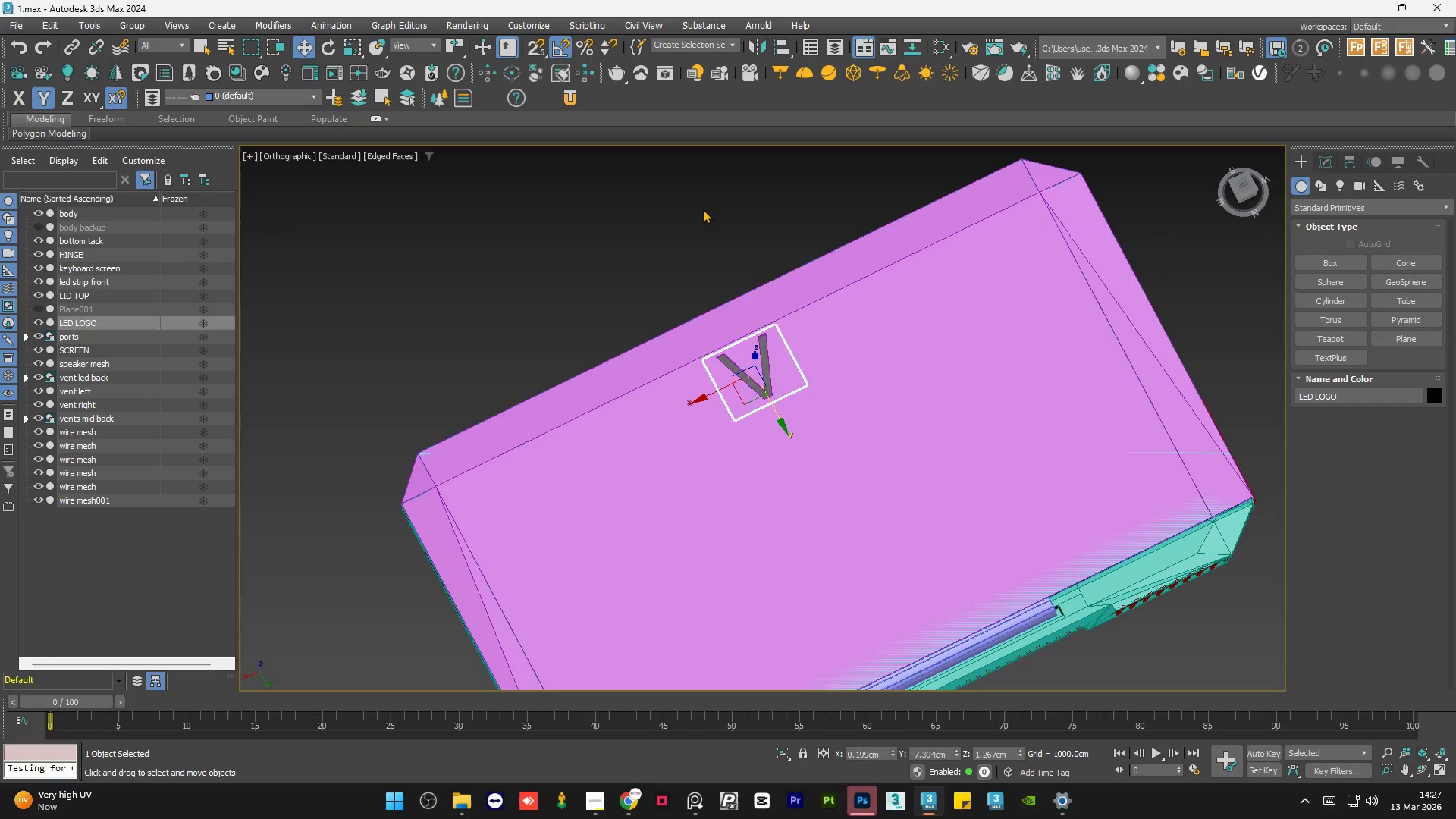 
double_click([703, 209])
 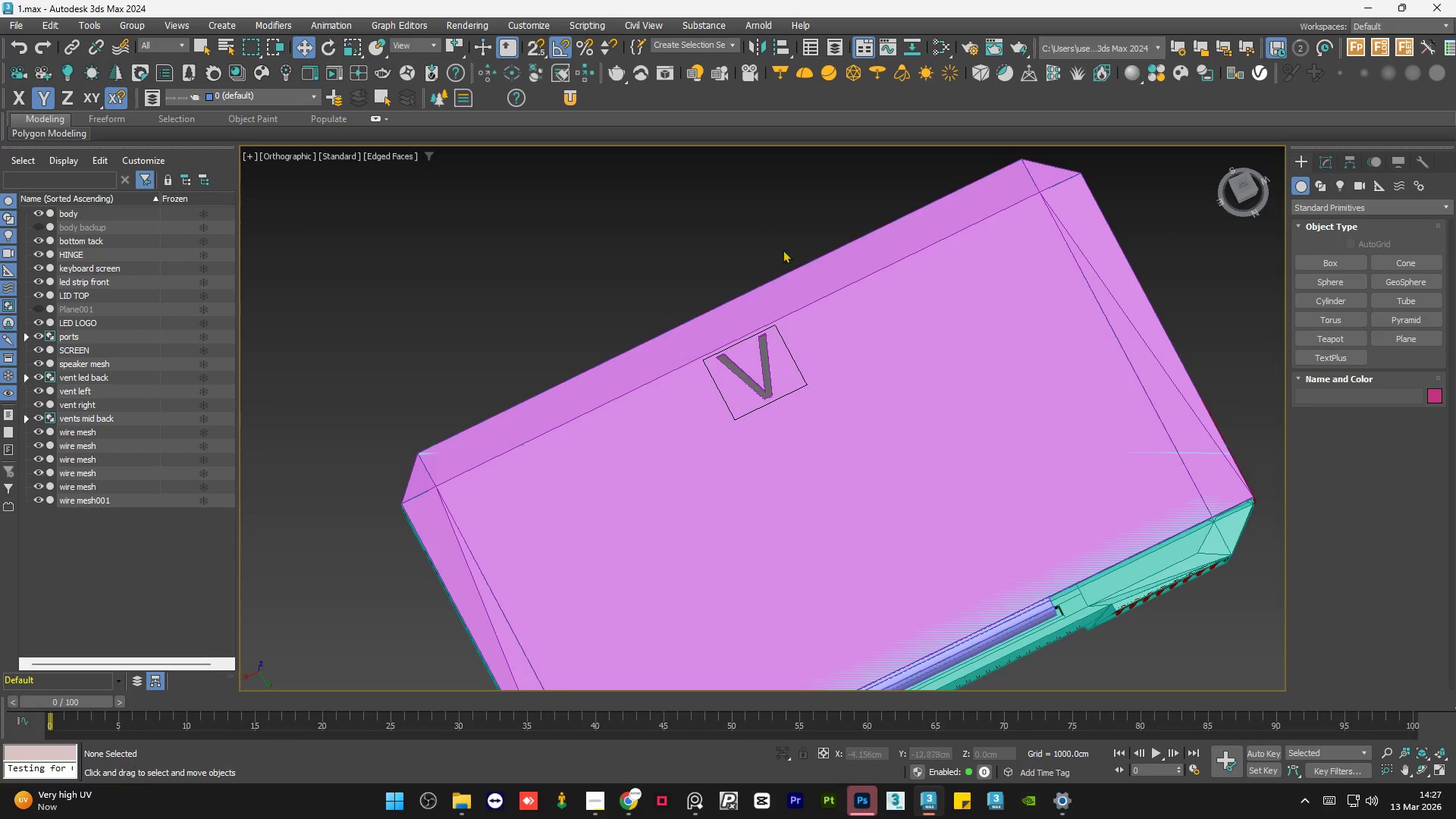 
scroll: coordinate [785, 343], scroll_direction: up, amount: 4.0
 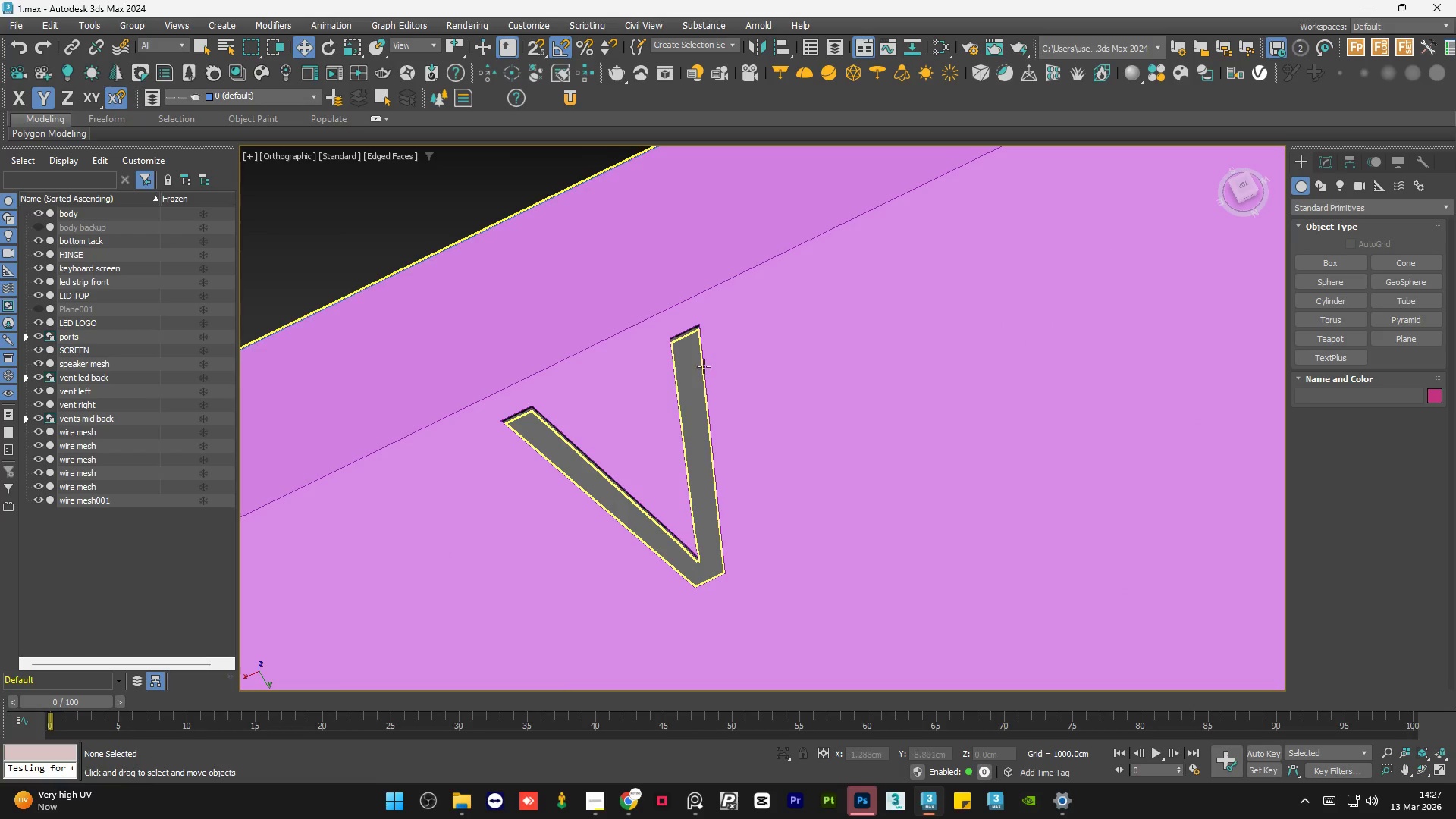 
left_click([679, 370])
 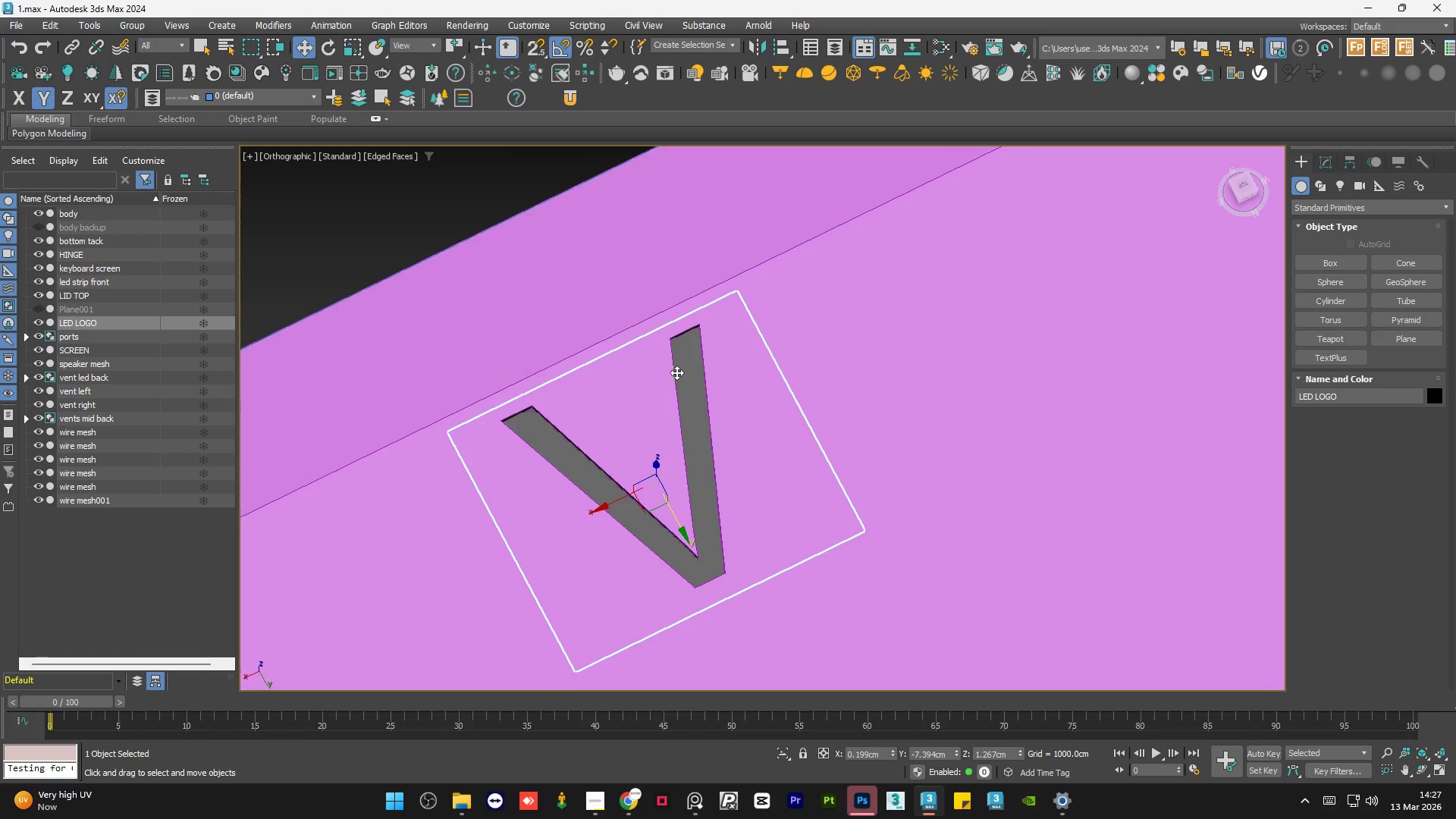 
hold_key(key=ControlLeft, duration=0.61)
left_click([651, 378])
 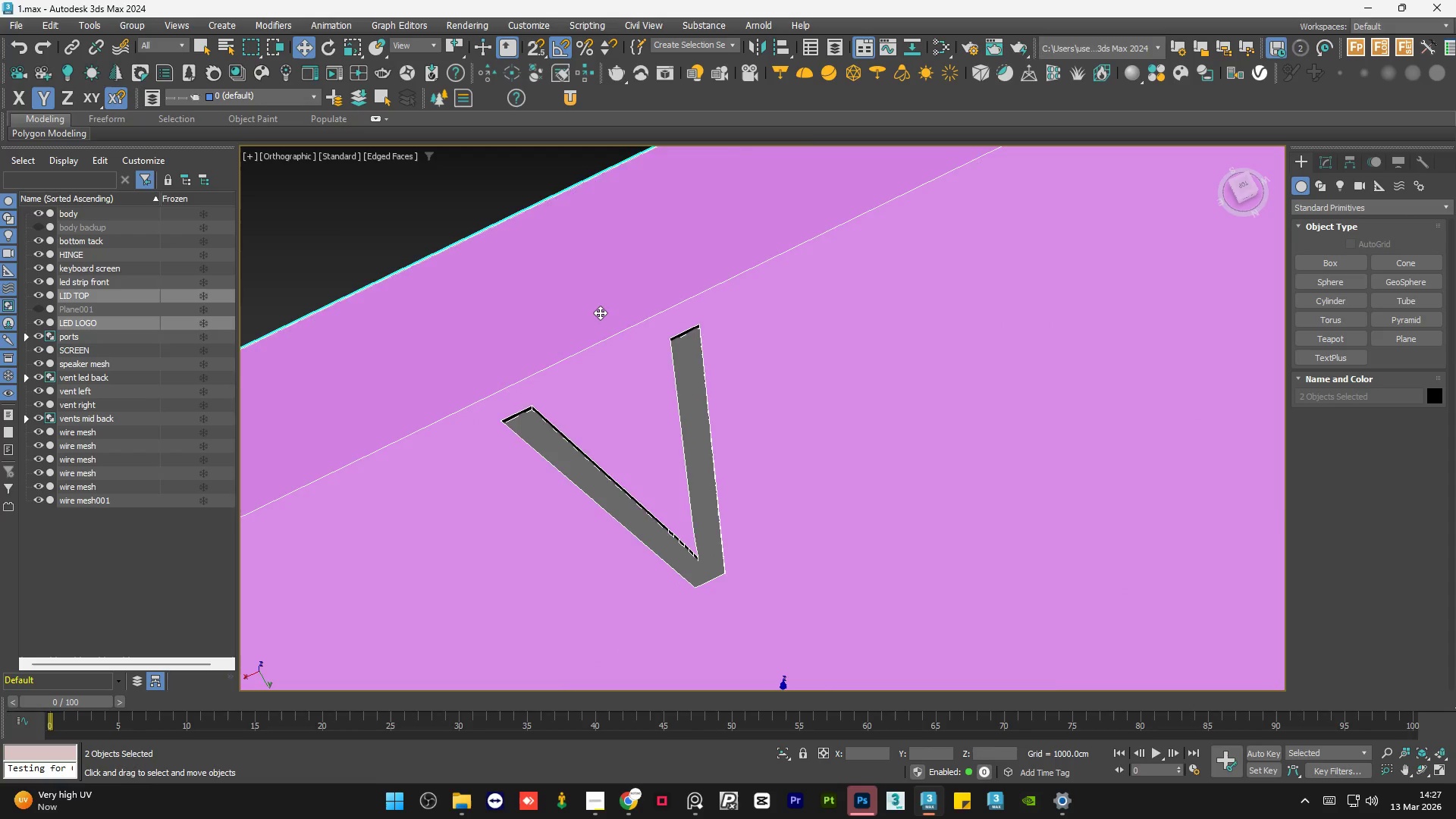 
hold_key(key=AltLeft, duration=0.75)
 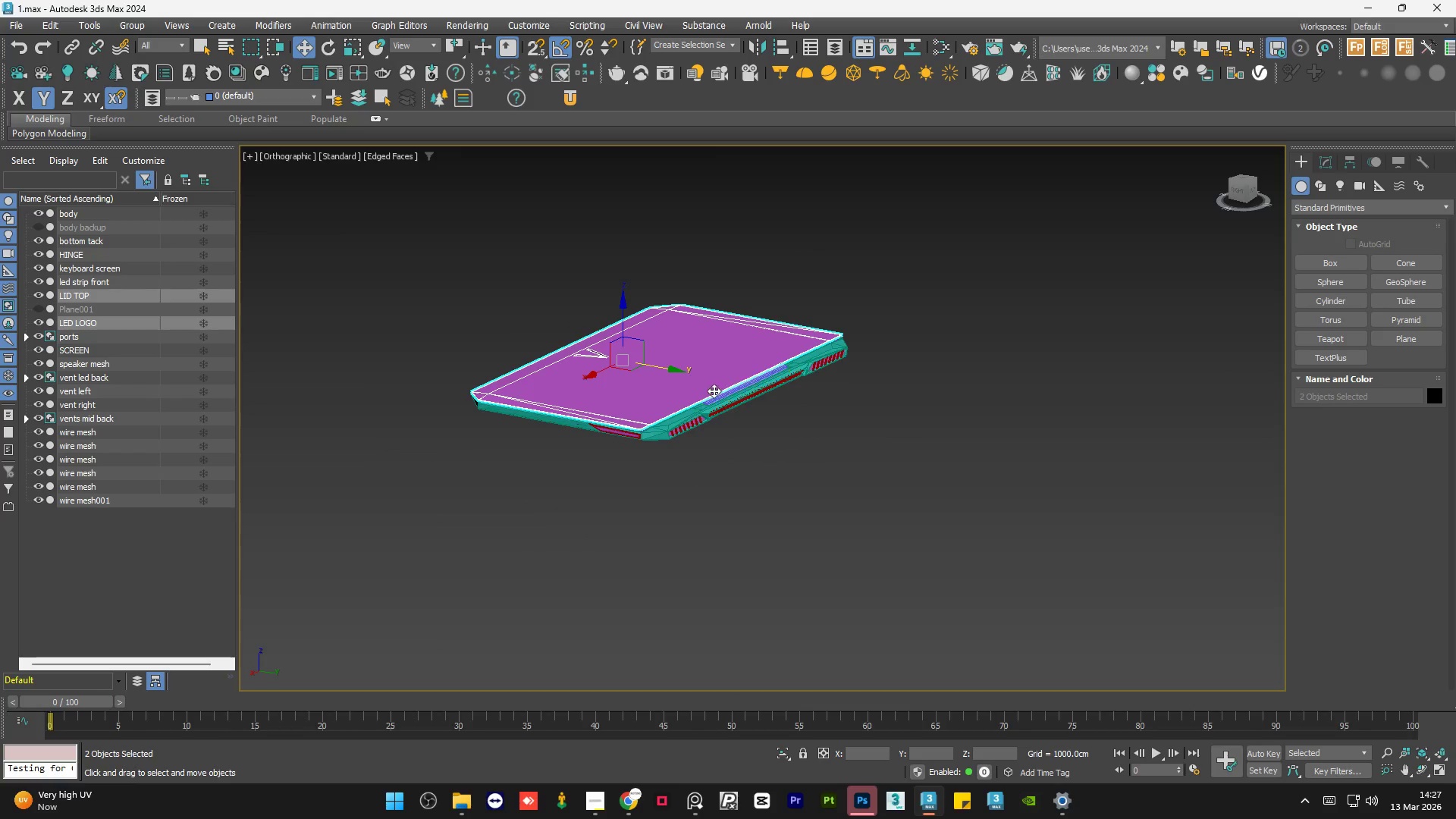 
scroll: coordinate [600, 311], scroll_direction: down, amount: 6.0
 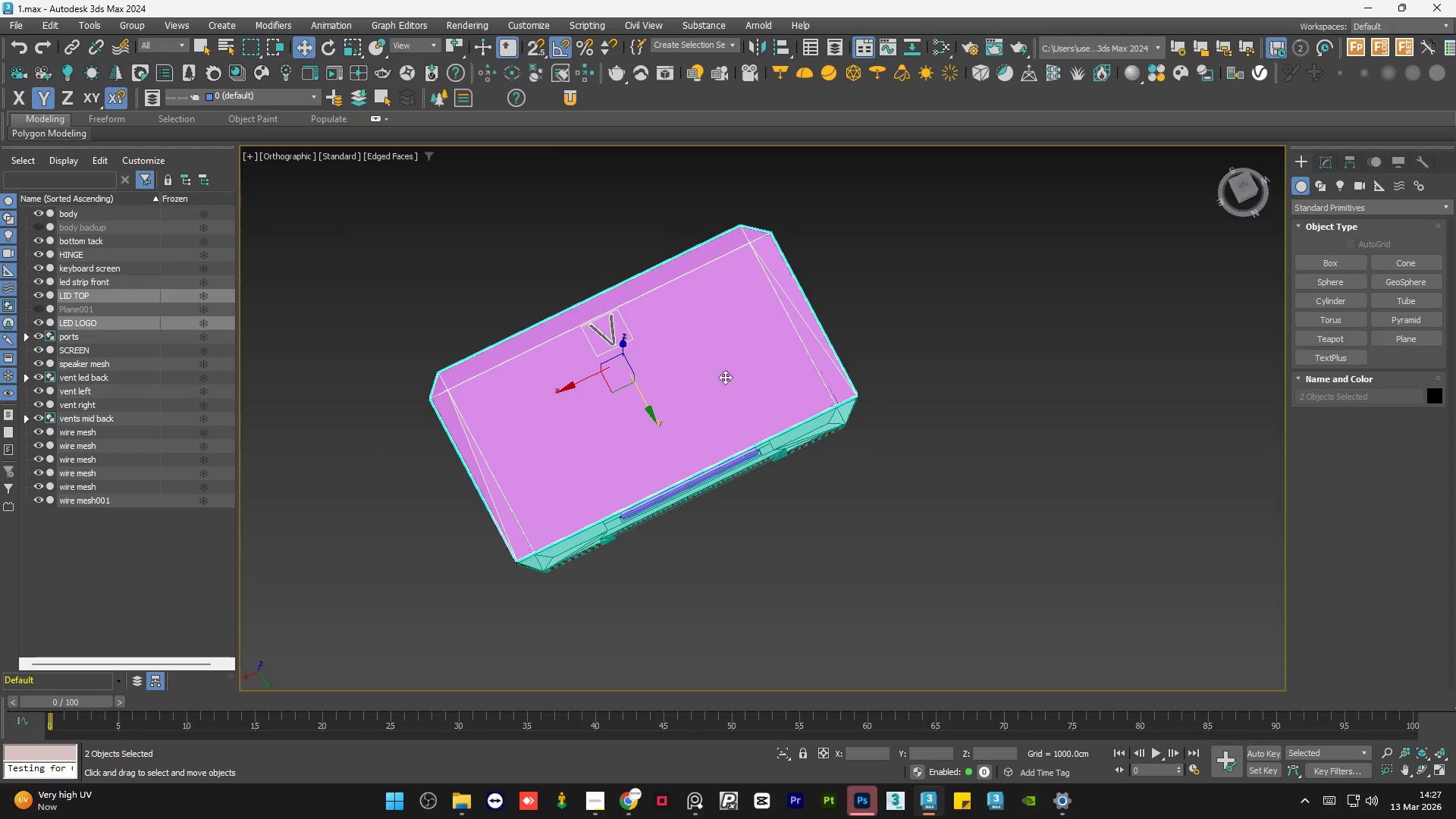 
hold_key(key=ControlLeft, duration=0.52)
left_click([704, 428])
 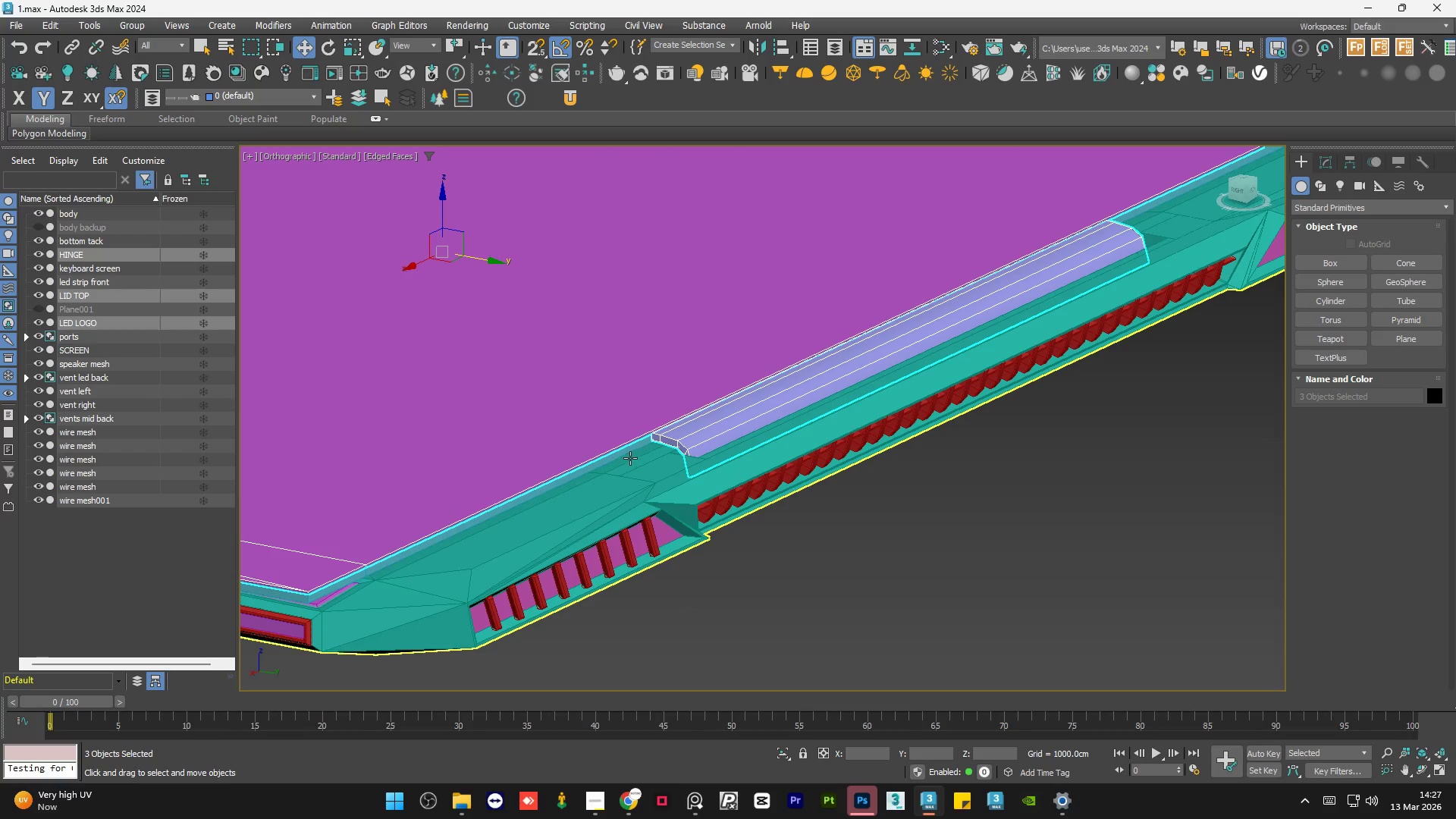 
scroll: coordinate [711, 402], scroll_direction: up, amount: 5.0
 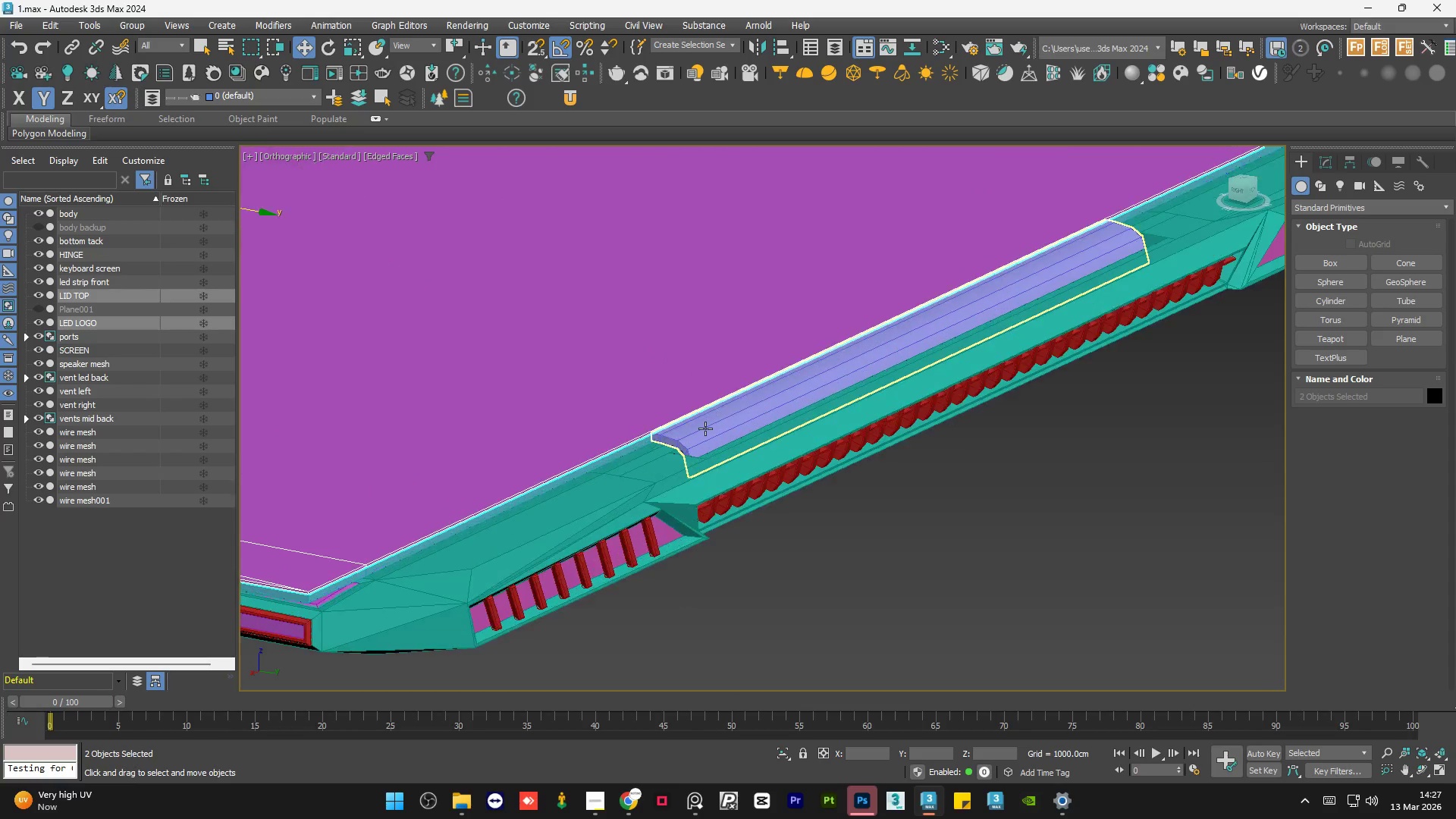 
hold_key(key=AltLeft, duration=0.86)
 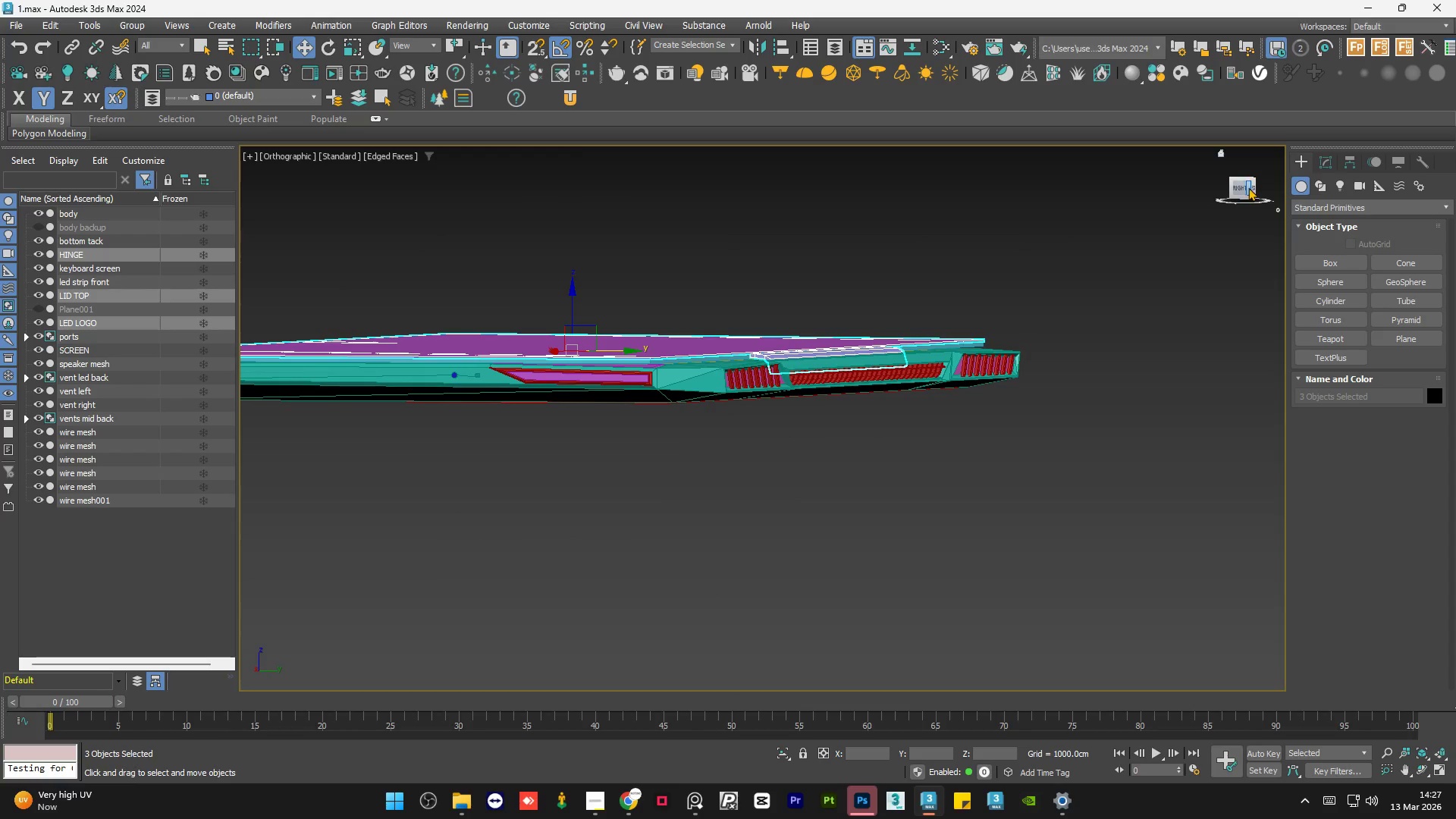 
scroll: coordinate [705, 449], scroll_direction: down, amount: 2.0
 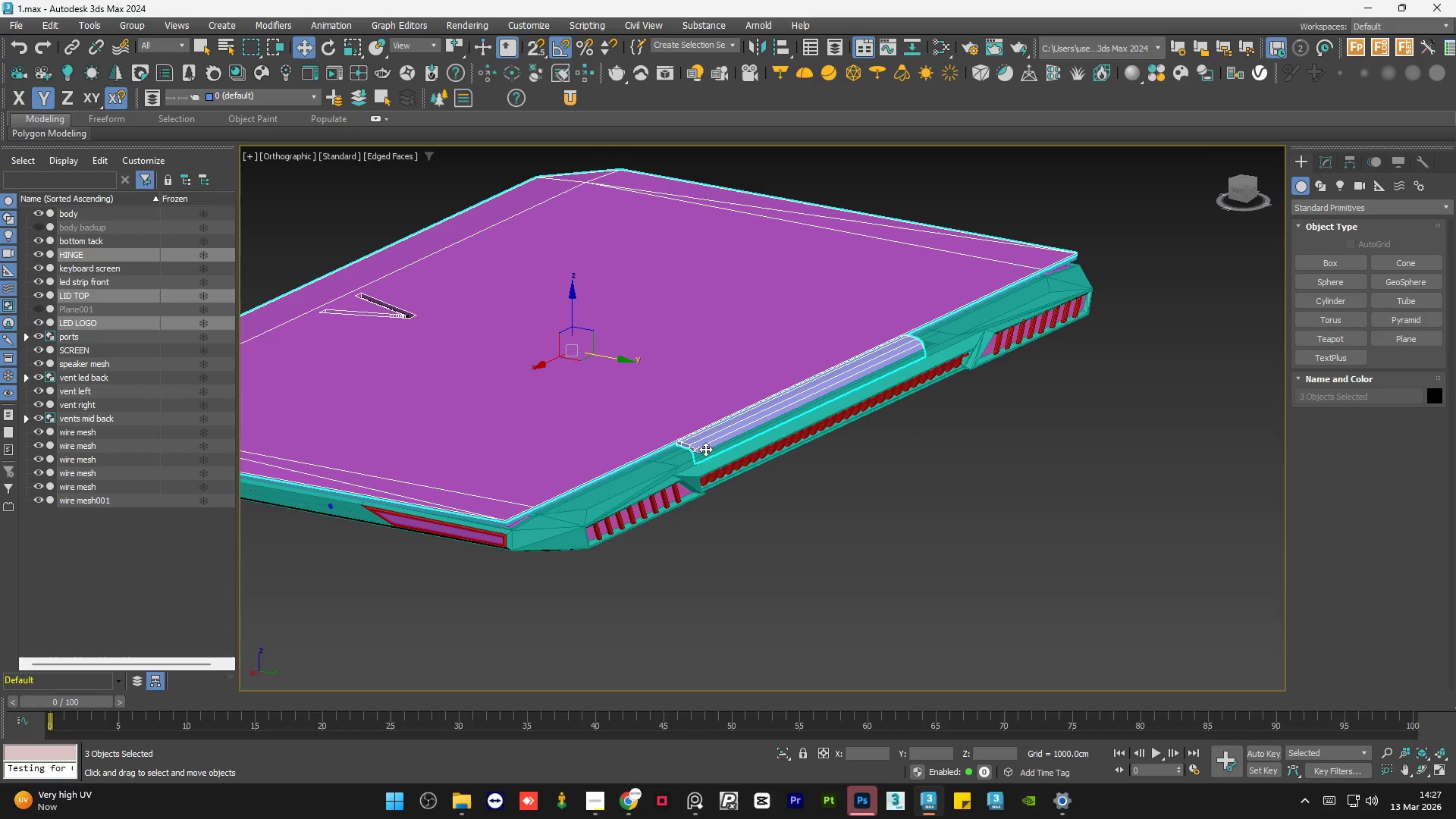 
left_click([1243, 187])
 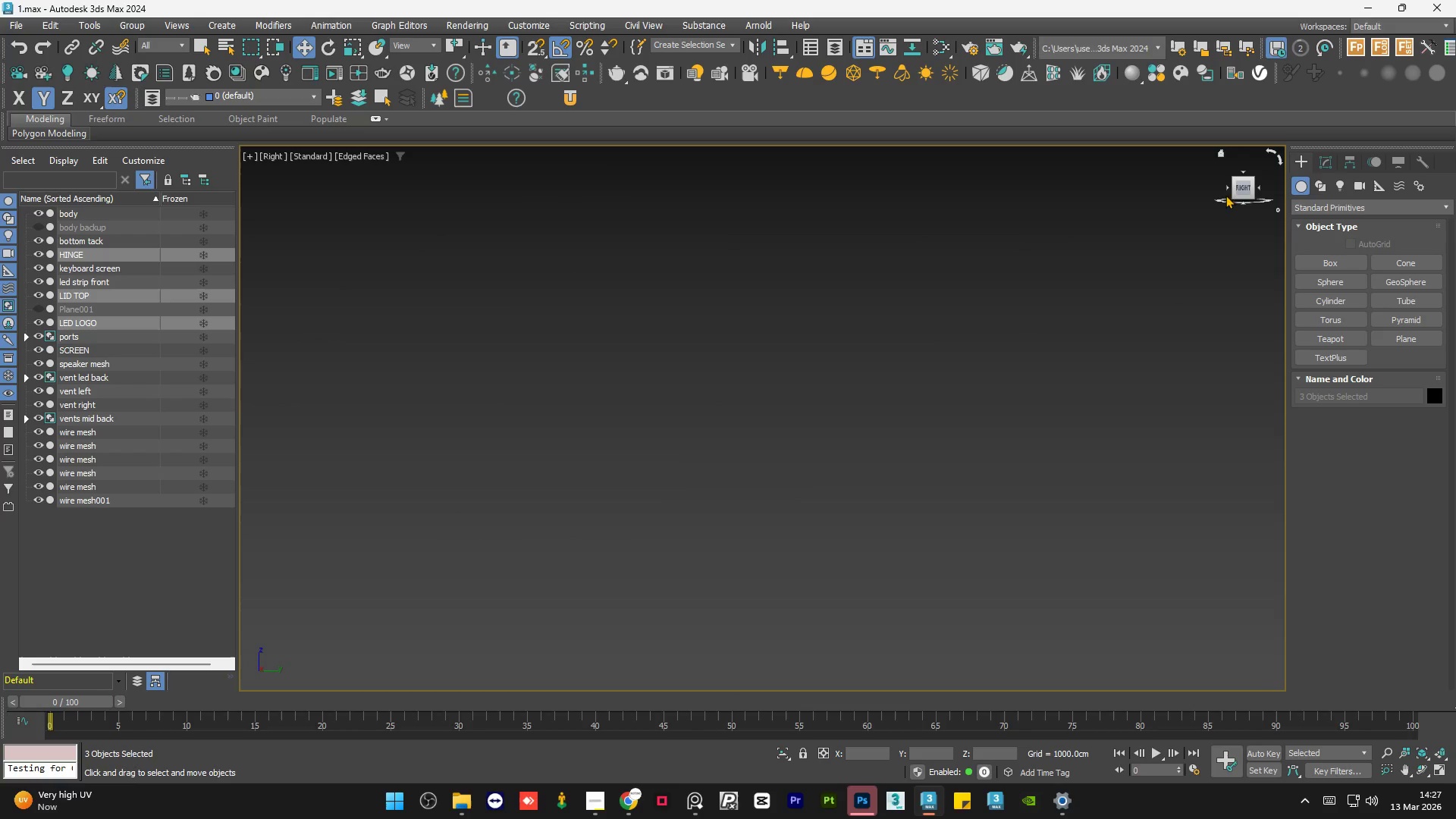 
type(ZZ)
 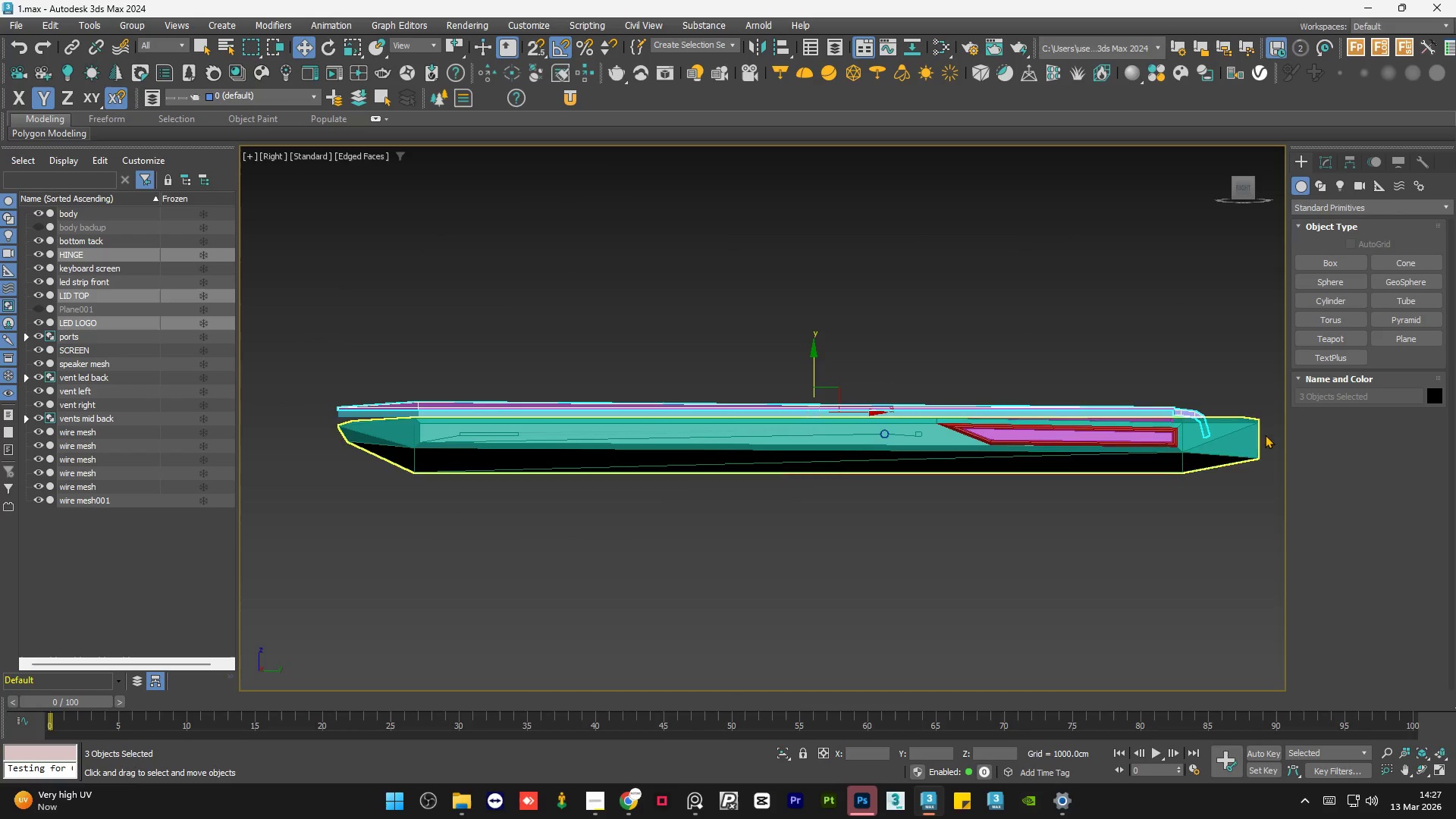 
scroll: coordinate [849, 418], scroll_direction: down, amount: 3.0
 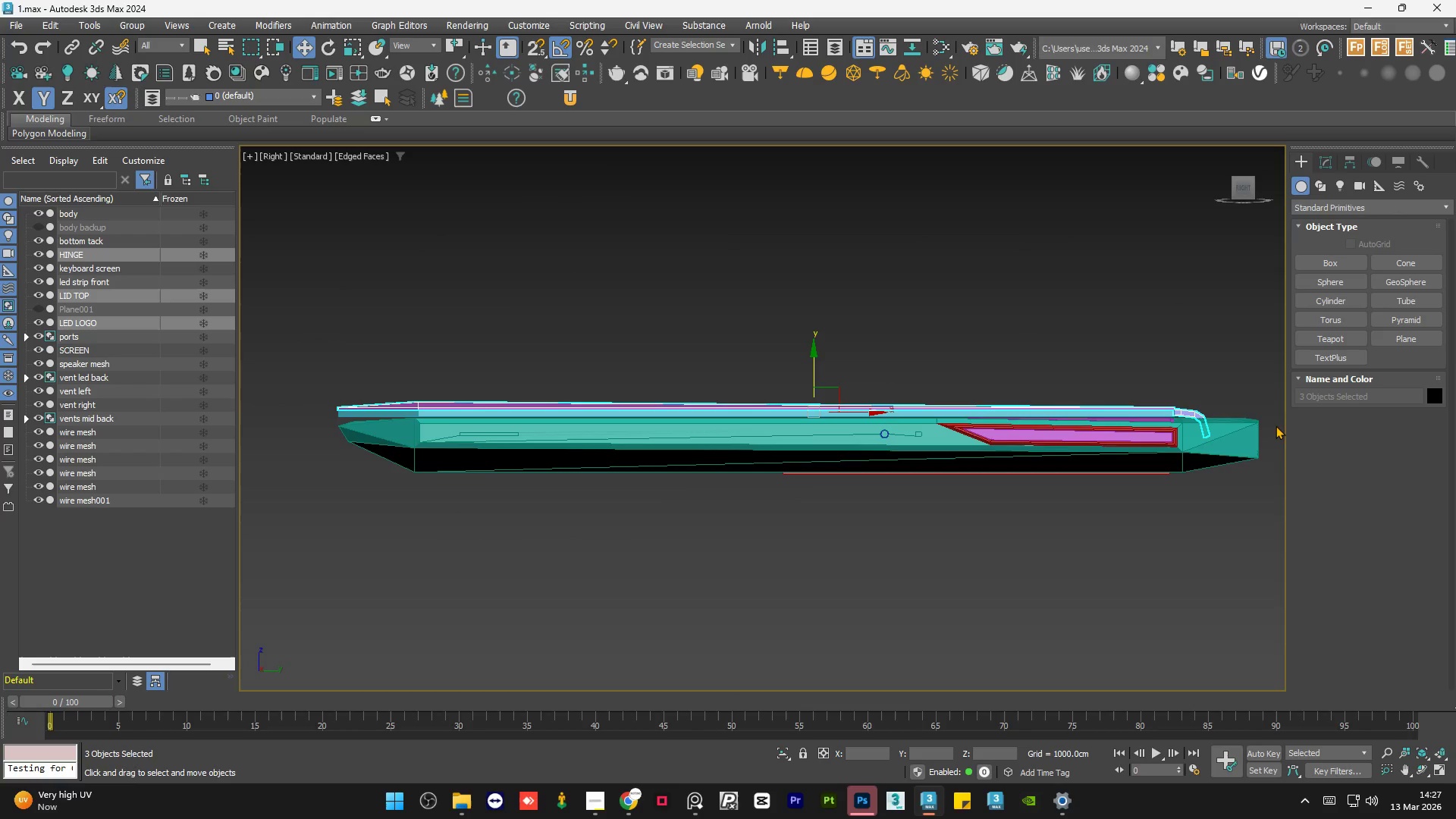 
hold_key(key=ControlLeft, duration=0.91)
 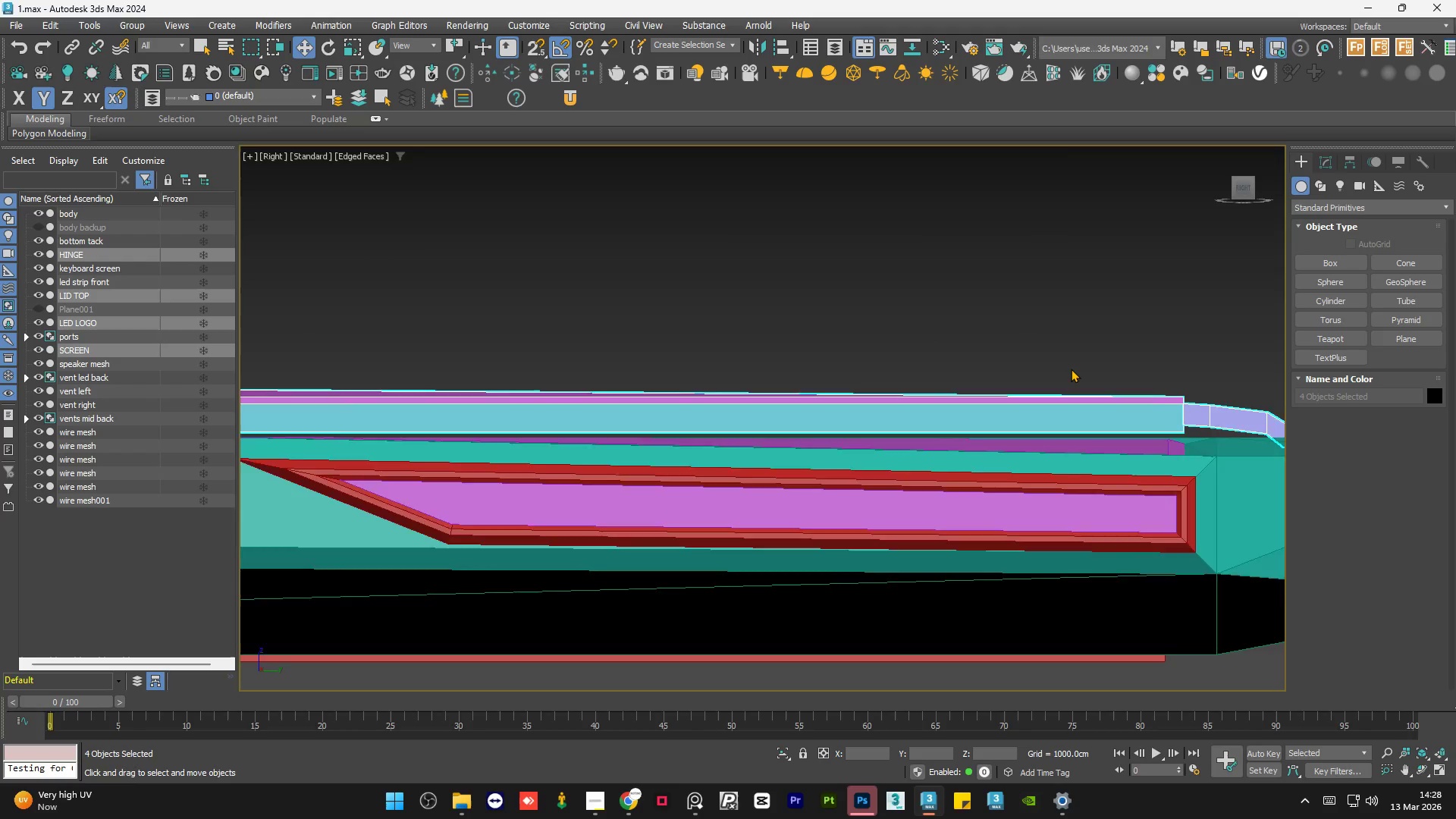 
scroll: coordinate [1217, 466], scroll_direction: up, amount: 5.0
 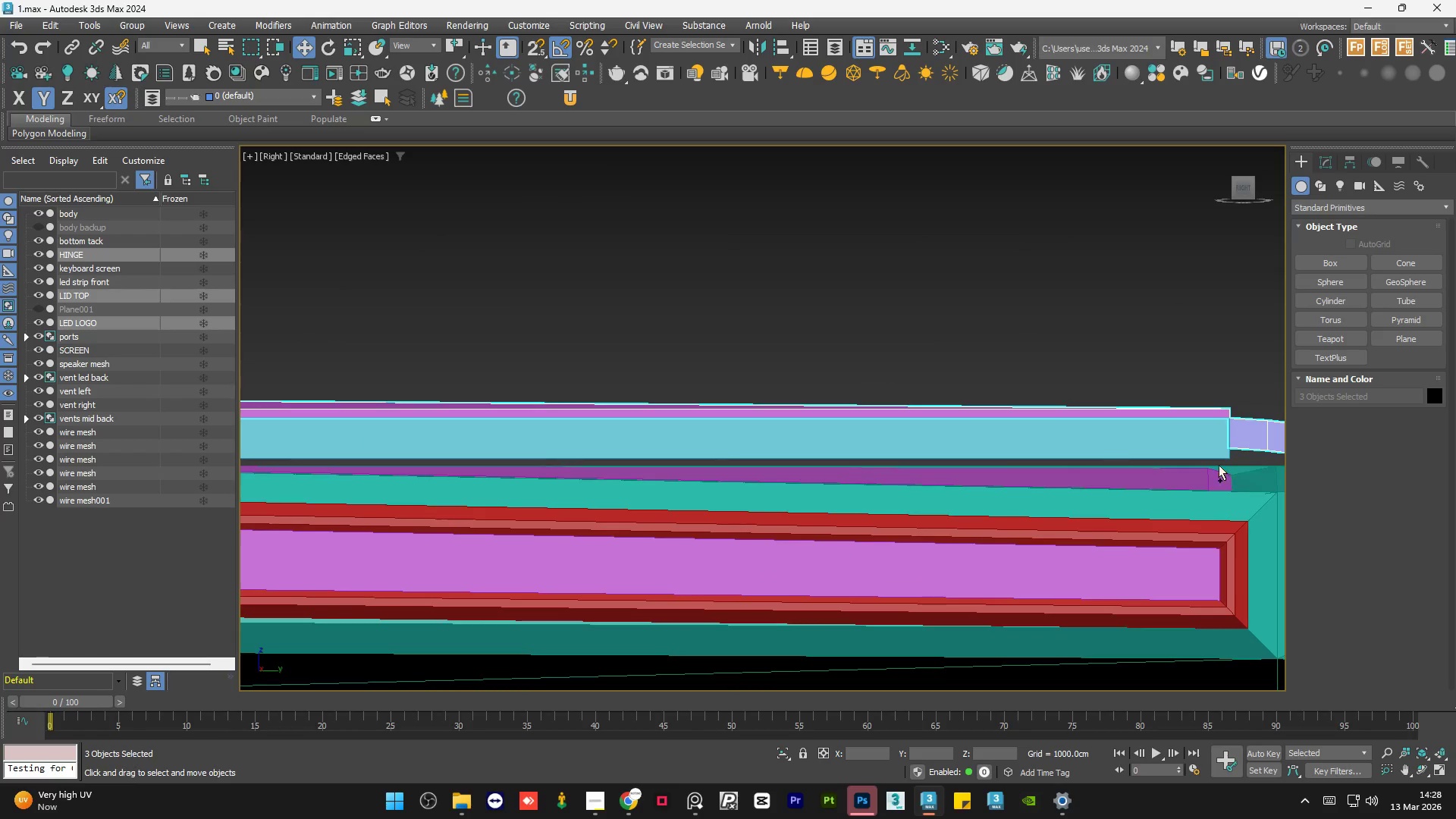 
left_click([1210, 440])
 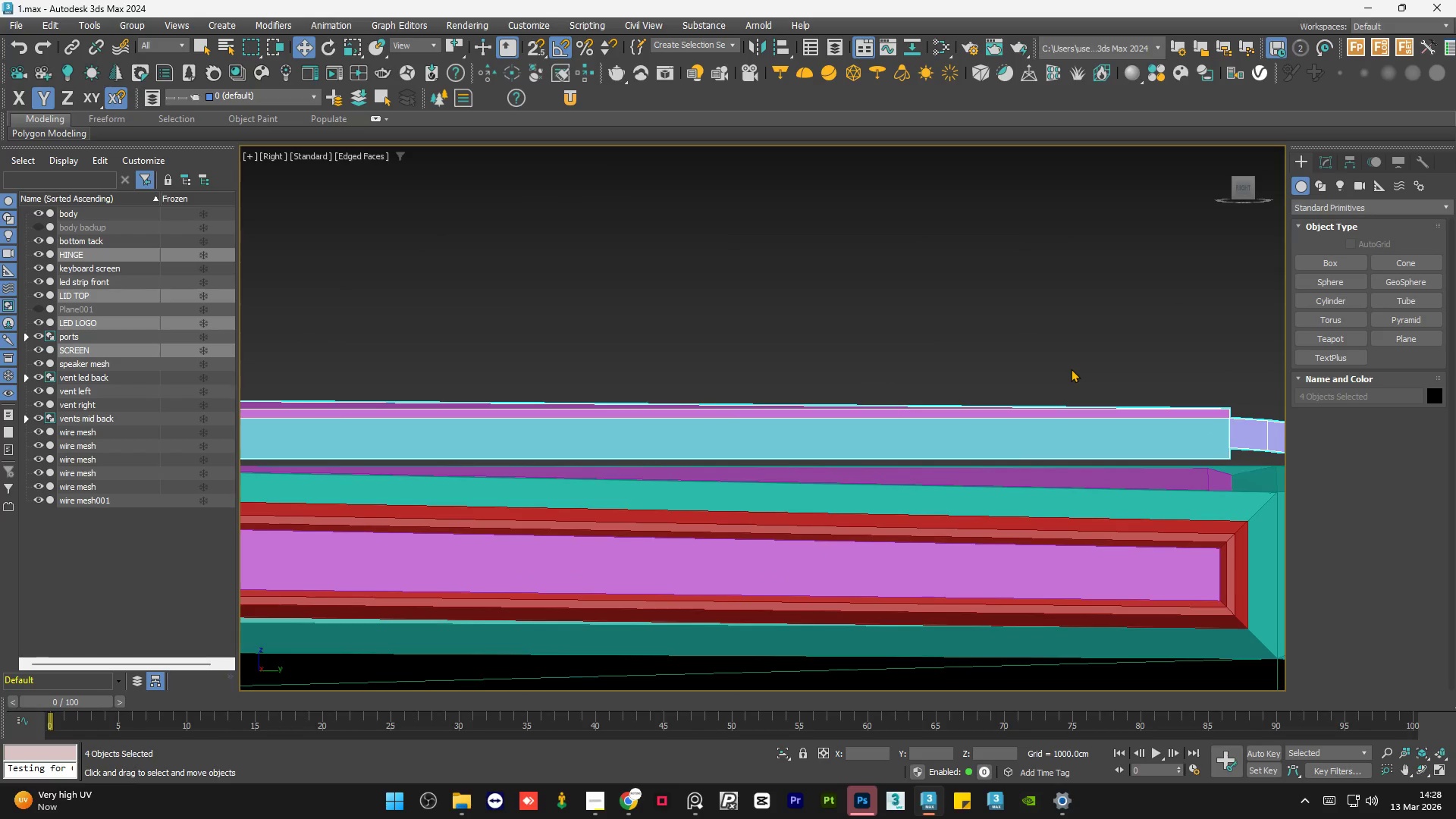 
scroll: coordinate [1072, 371], scroll_direction: down, amount: 5.0
 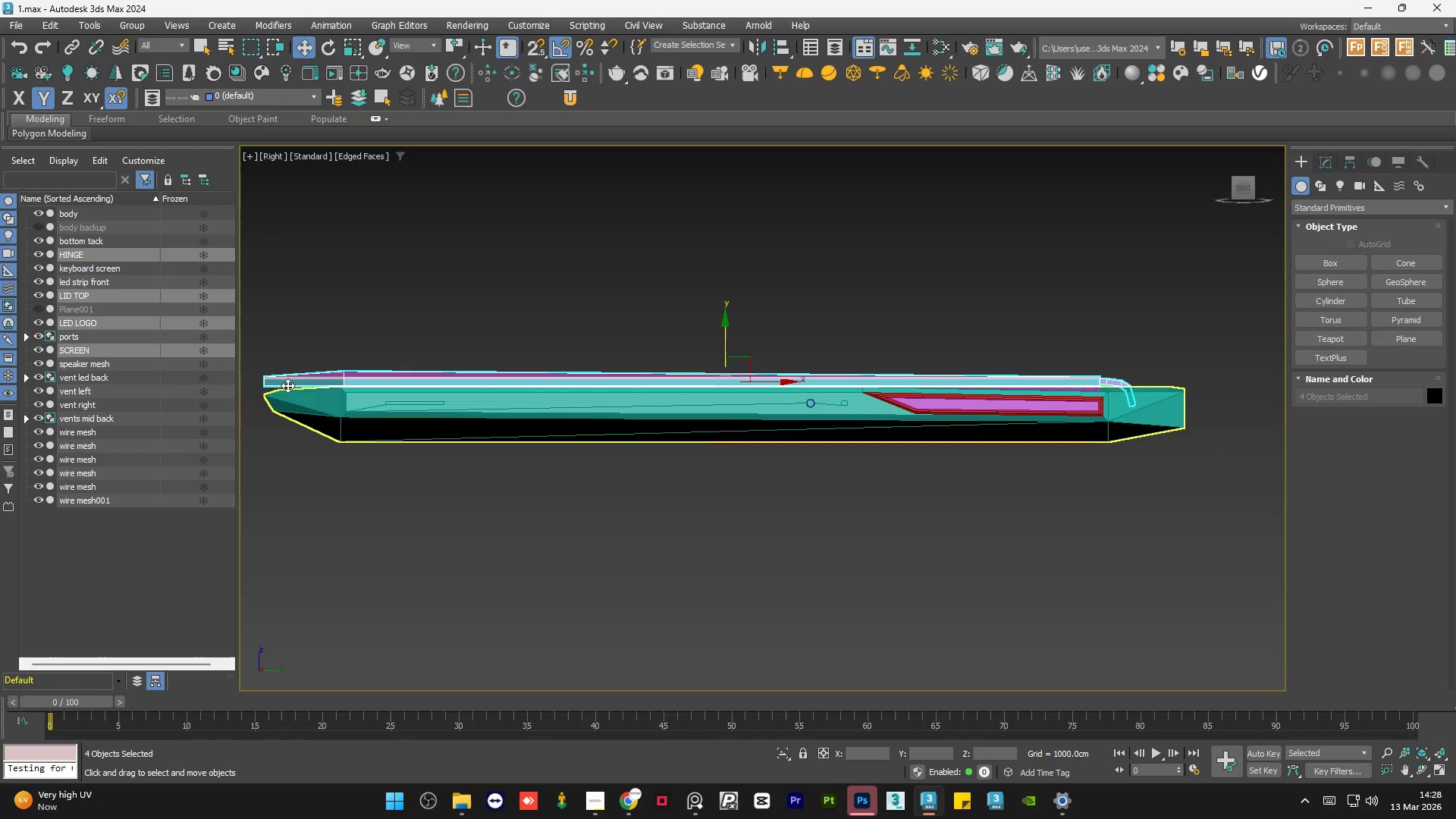 
scroll: coordinate [290, 385], scroll_direction: up, amount: 4.0
 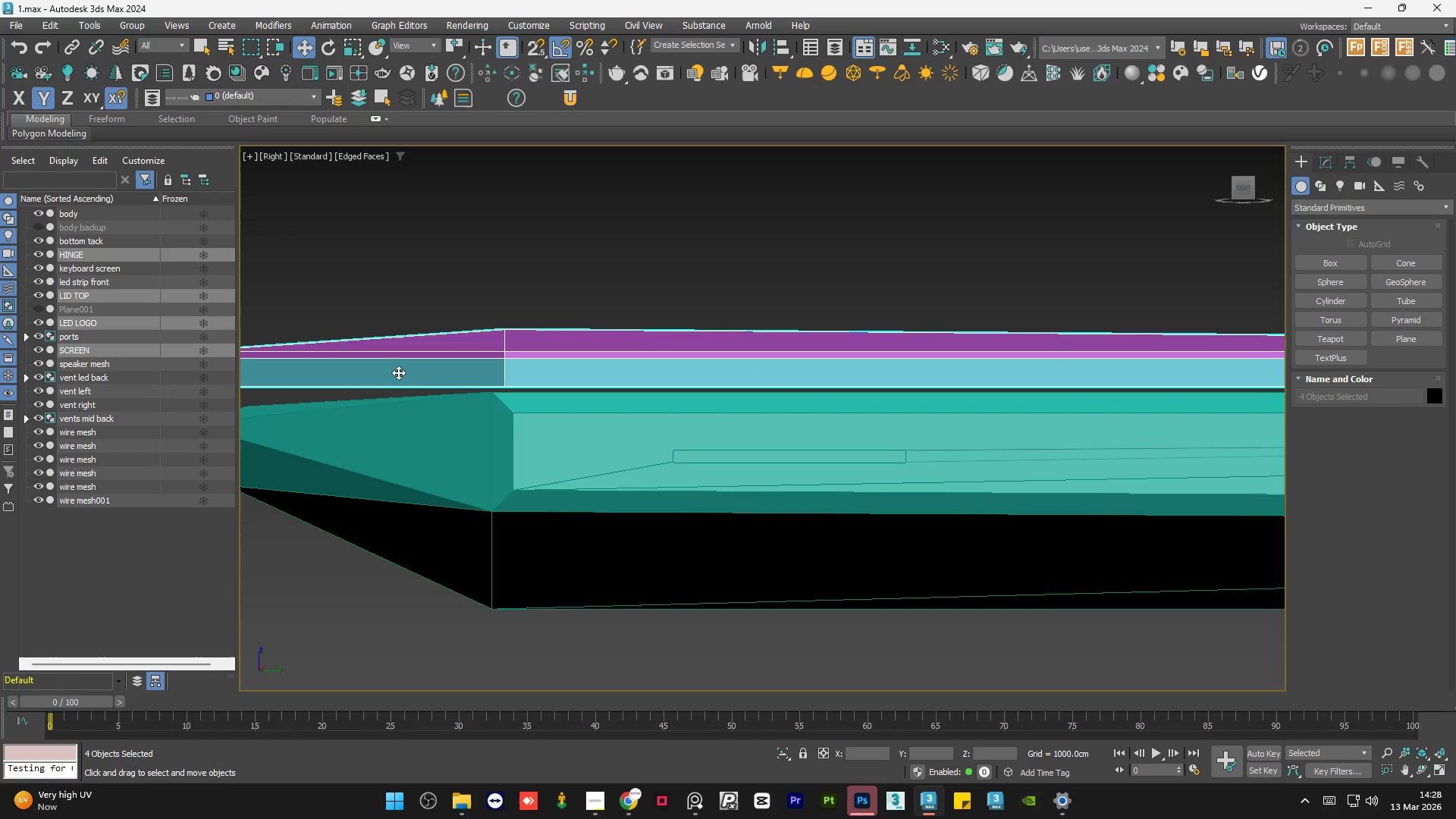 
scroll: coordinate [398, 372], scroll_direction: down, amount: 4.0
 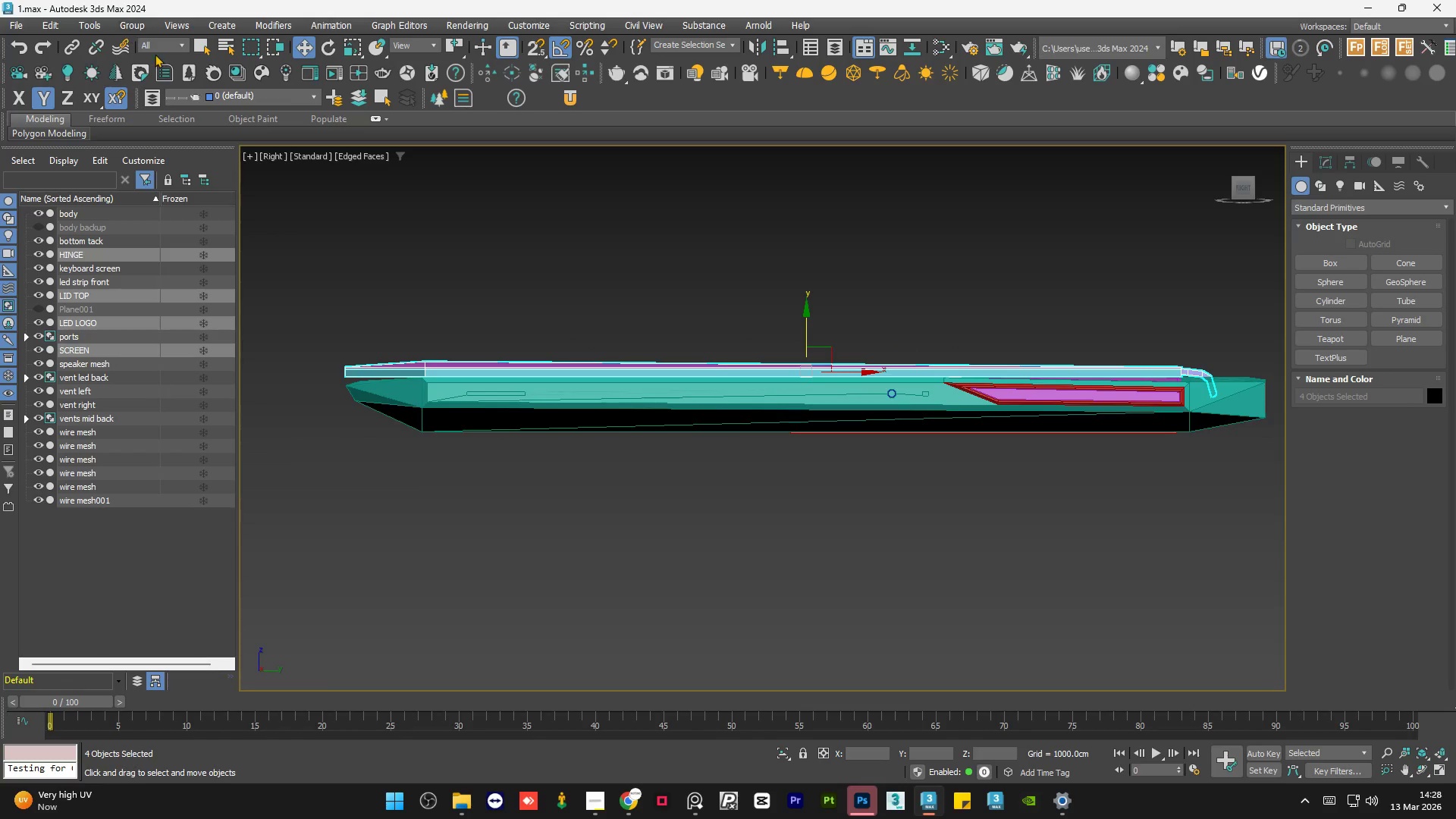 
left_click([136, 28])
 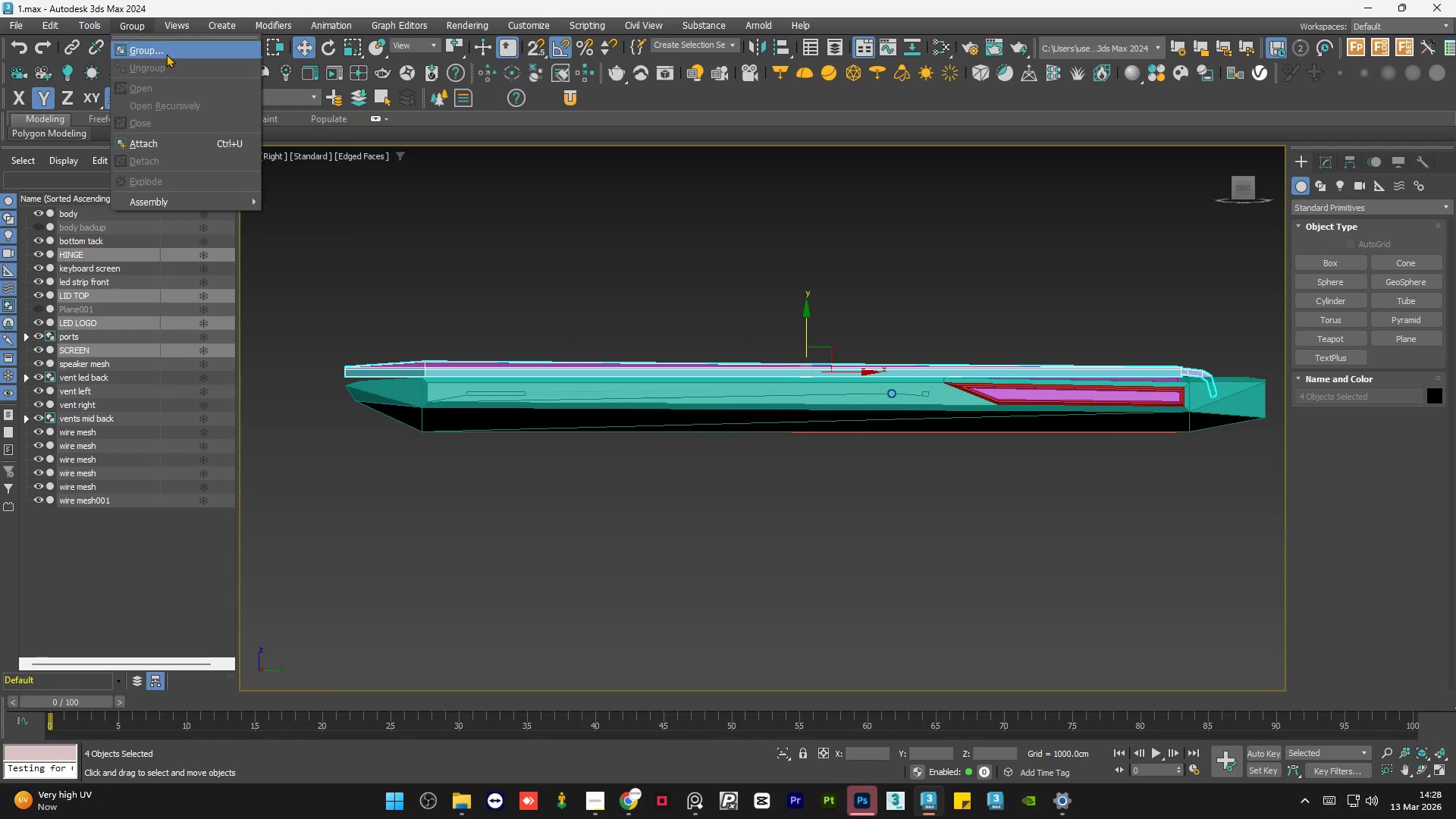 
left_click([166, 54])
 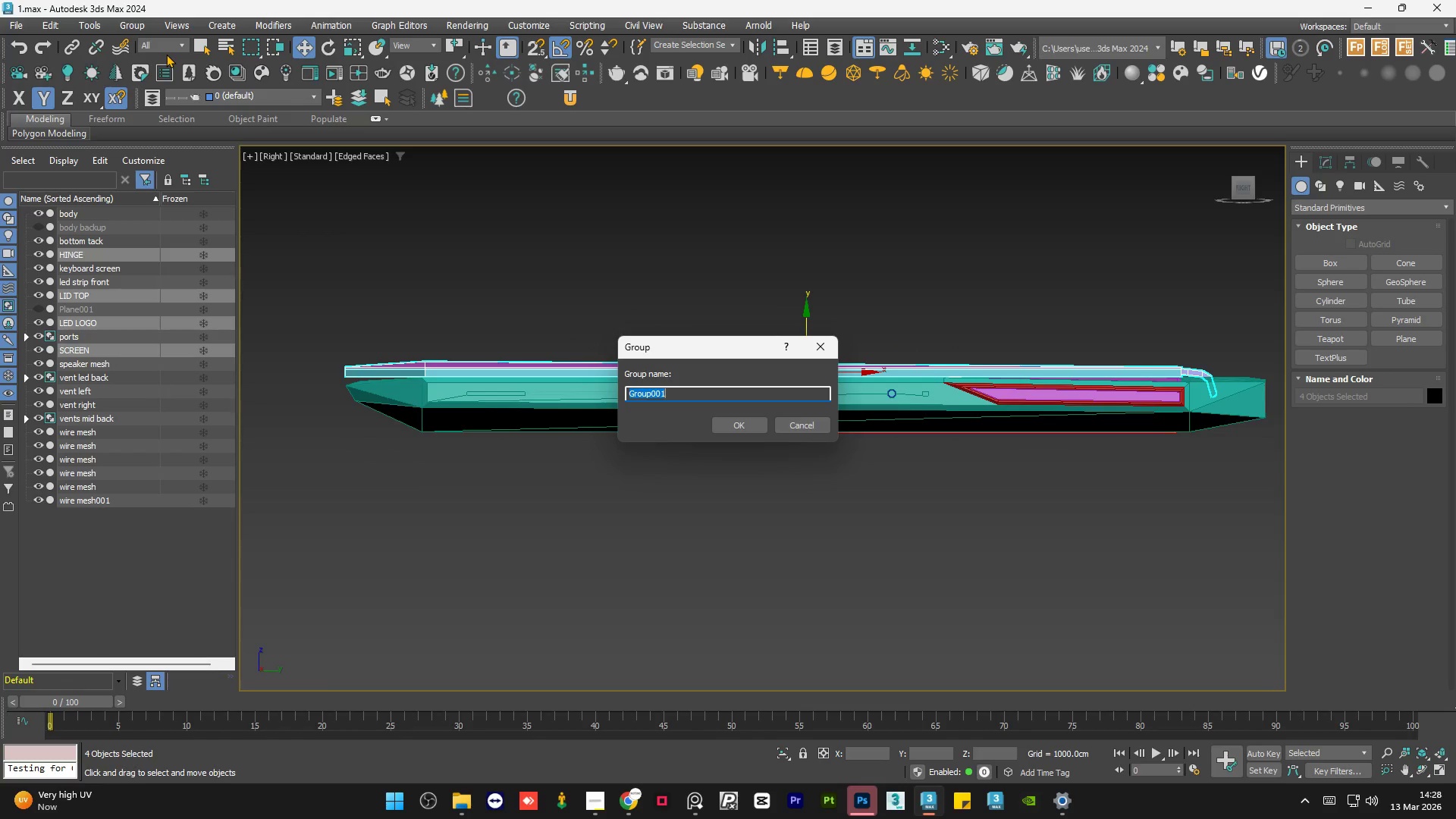 
type(LID)
 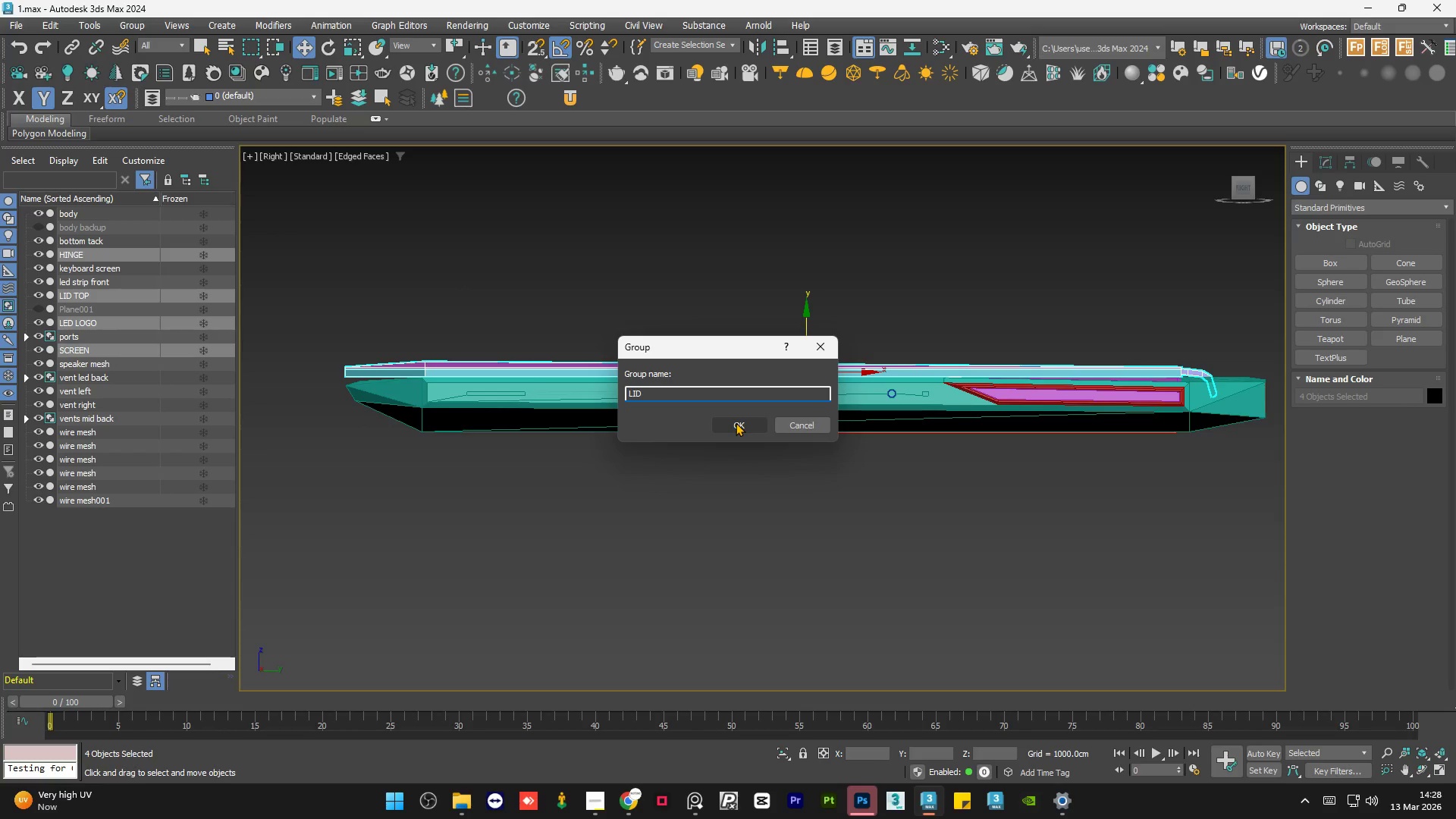 
left_click([736, 422])
 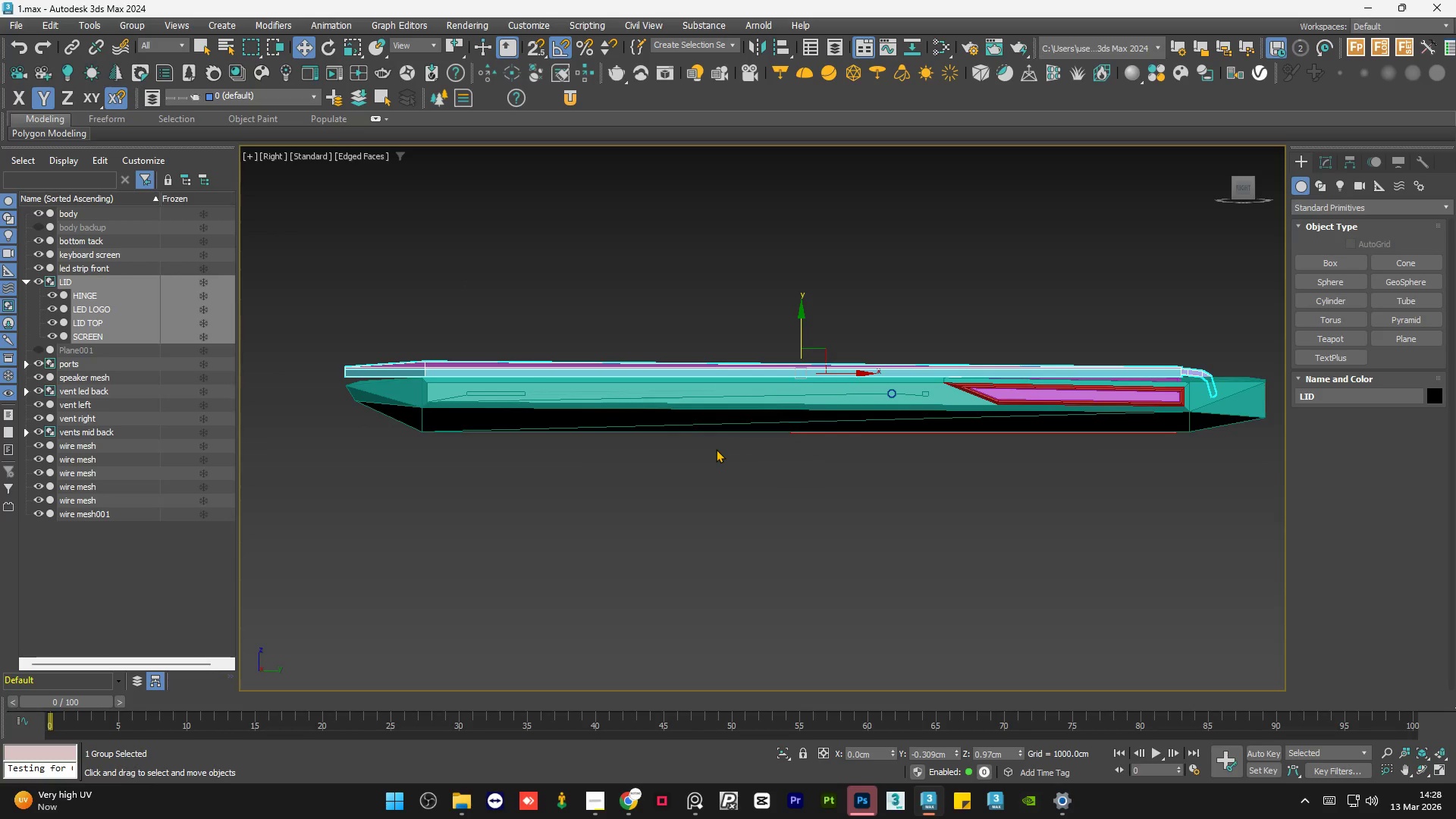 
left_click([635, 561])
 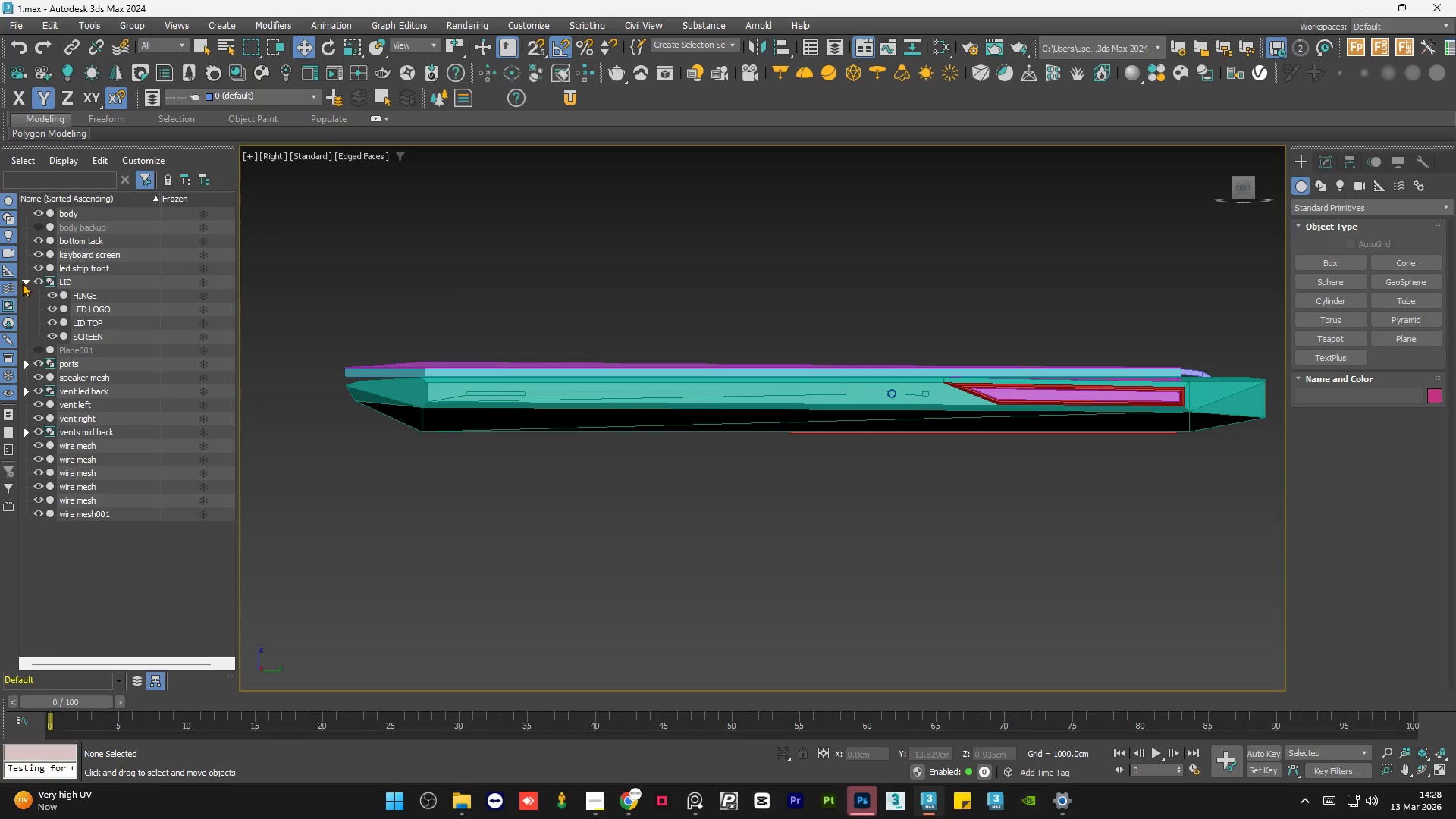 
left_click([24, 283])
 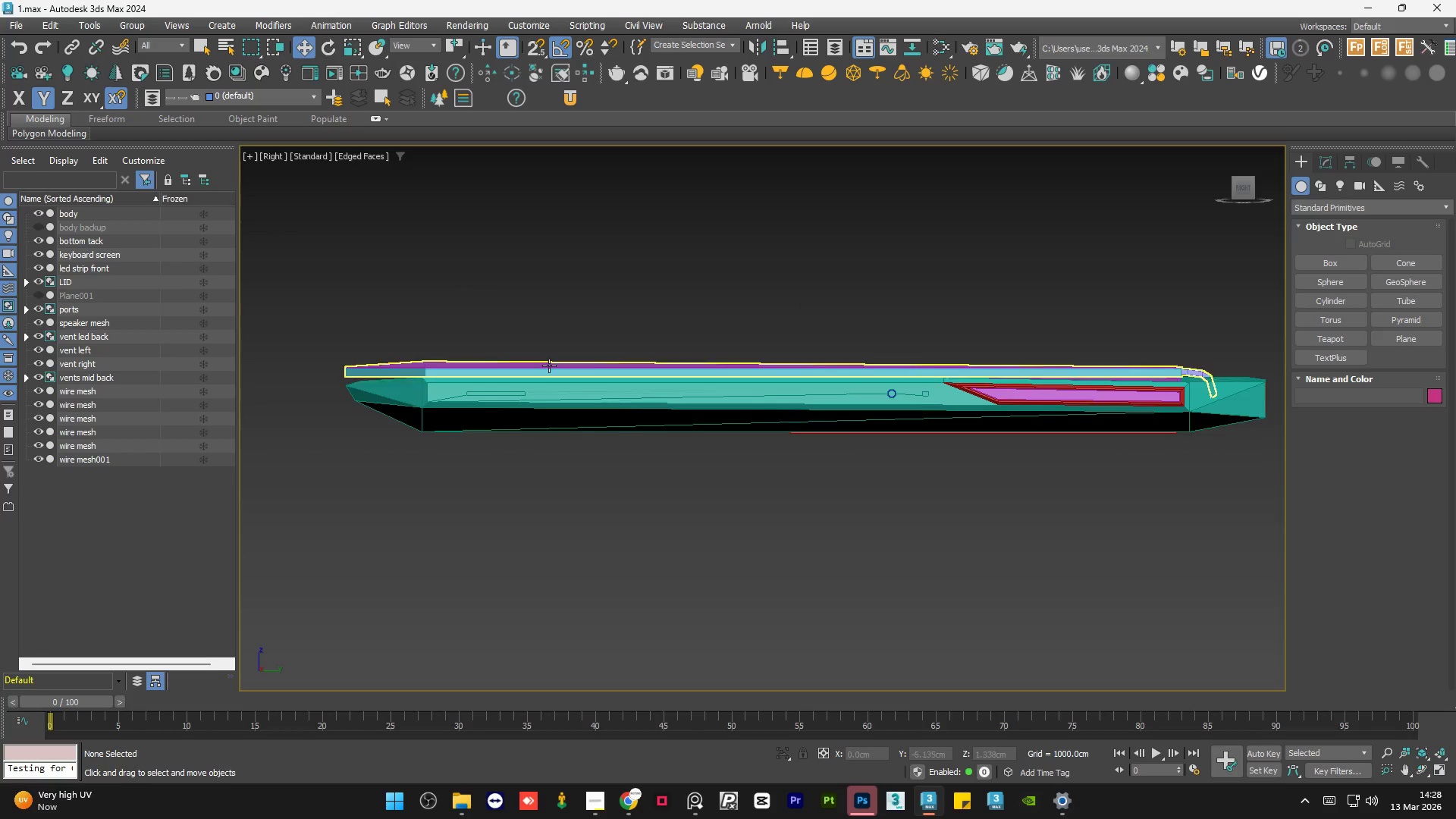 
left_click([549, 366])
 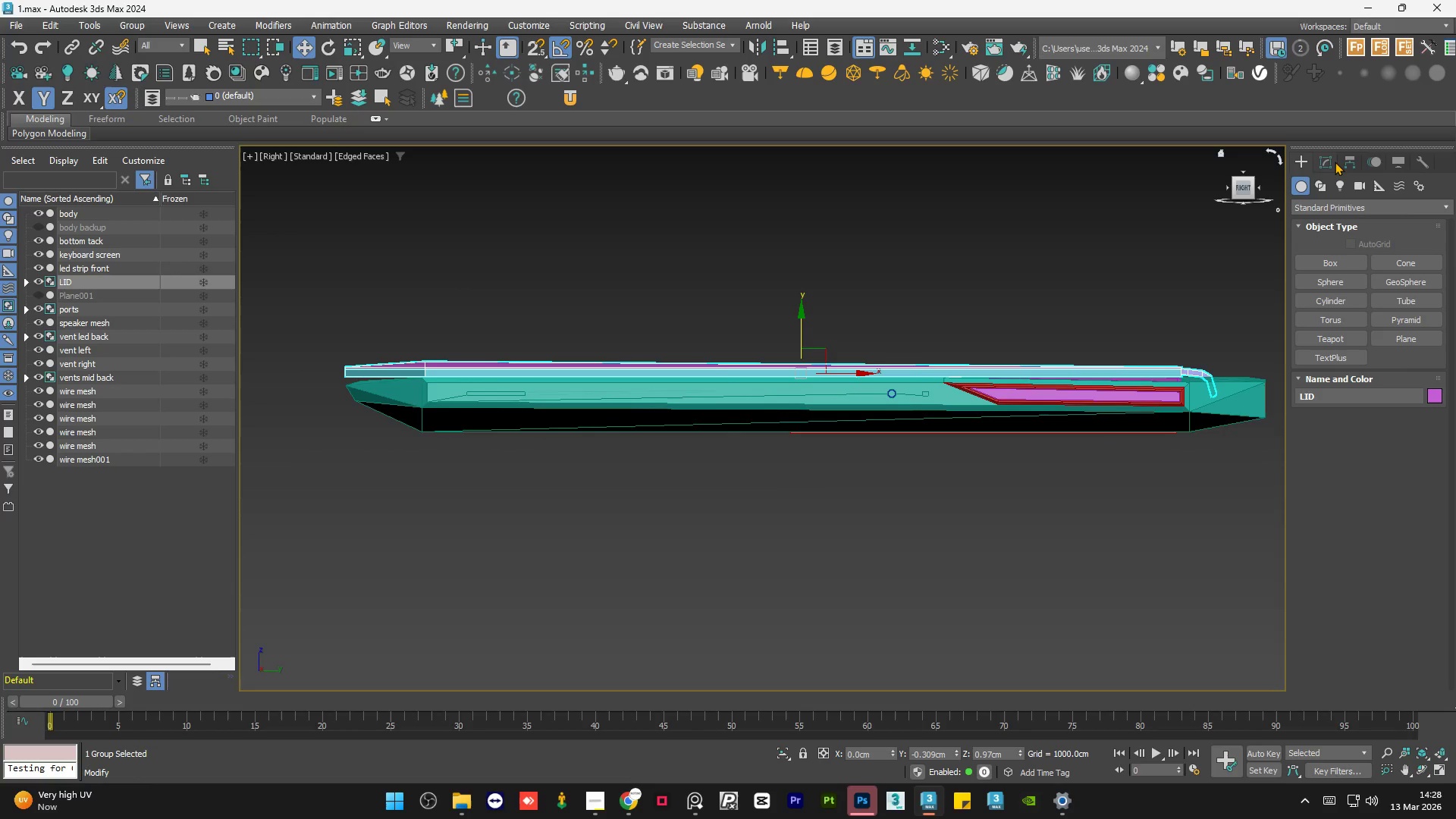 
left_click([1358, 163])
 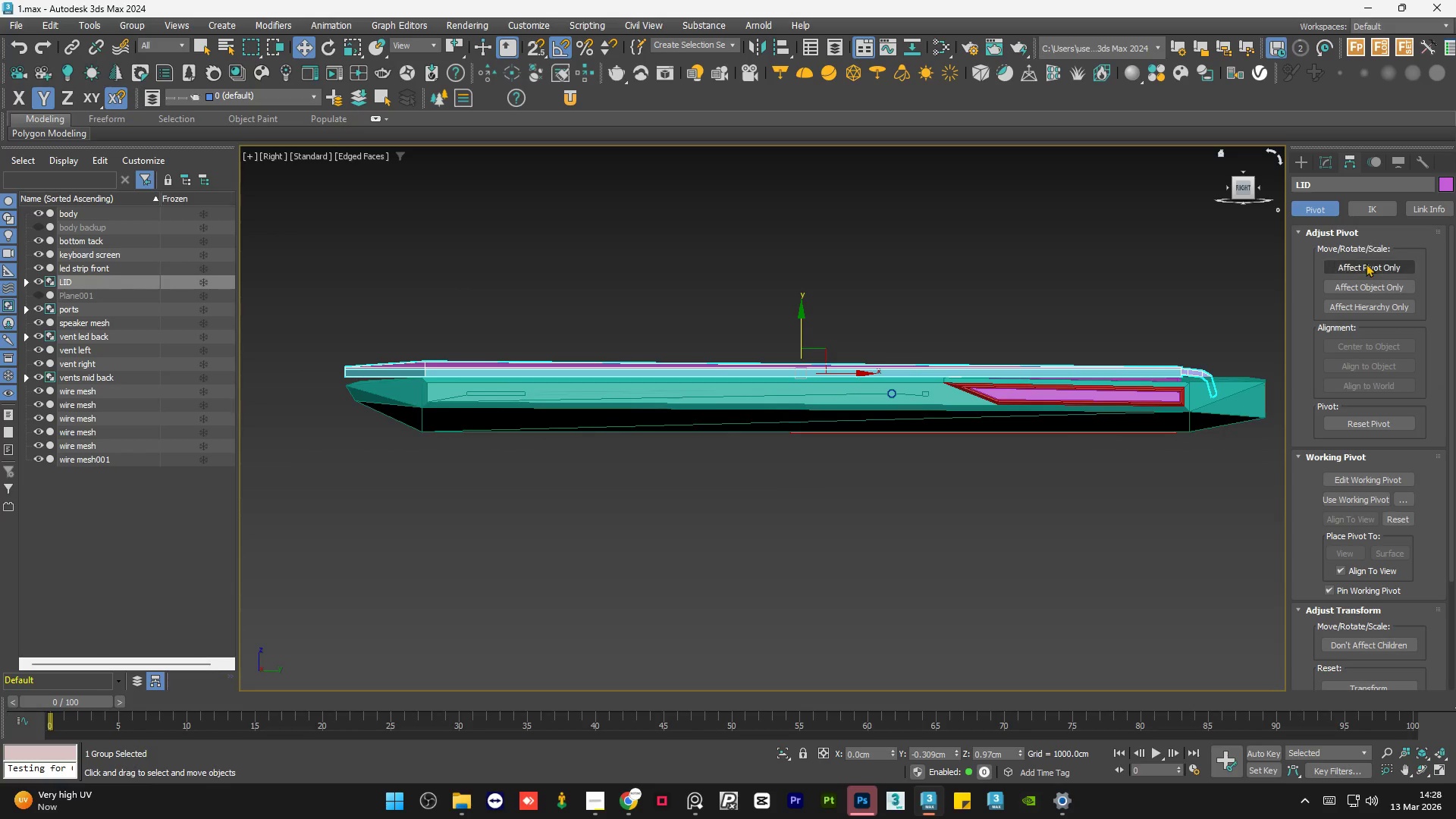 
left_click([1366, 263])
 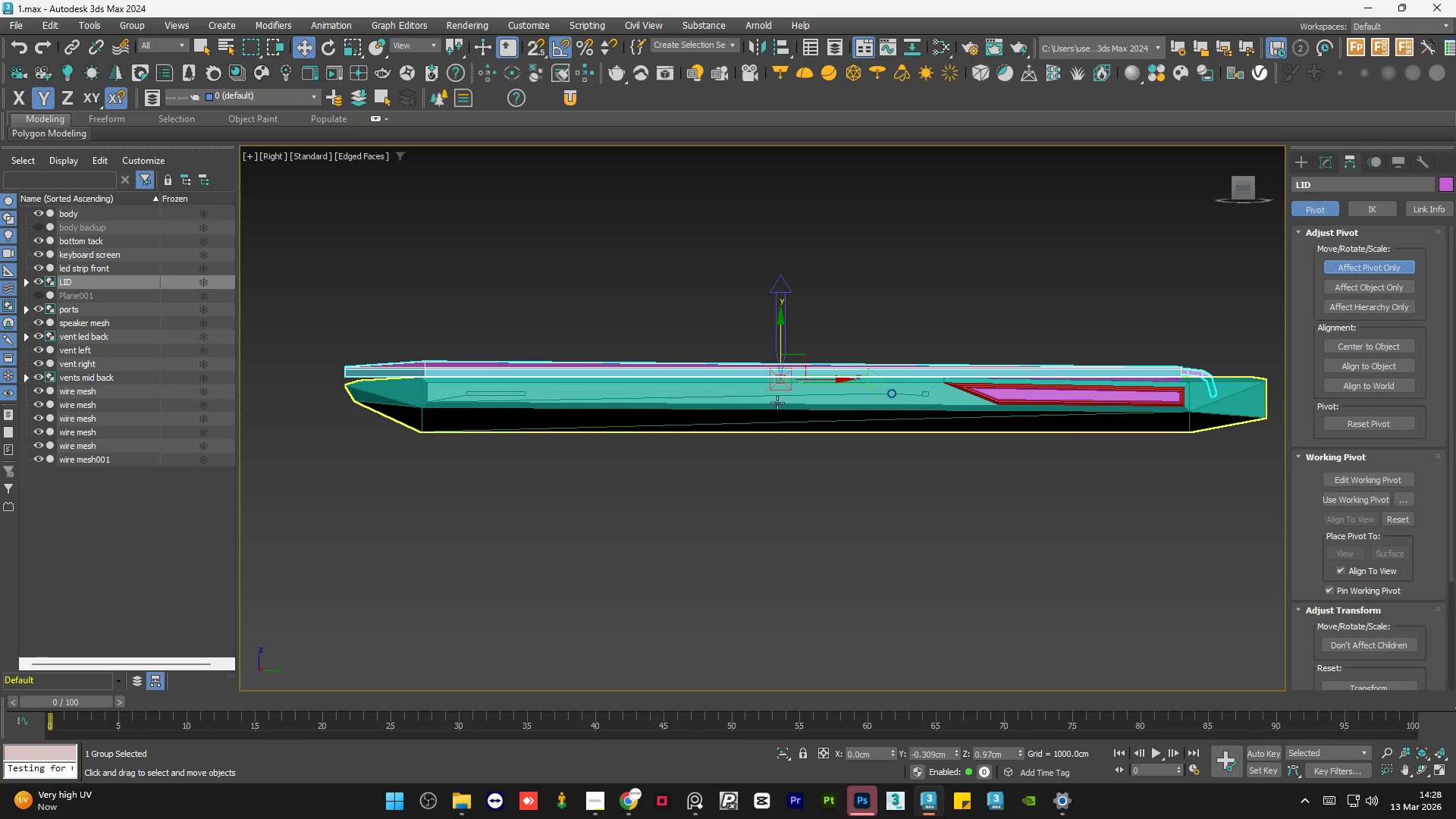 
left_click_drag(start_coordinate=[809, 376], to_coordinate=[1234, 381])
 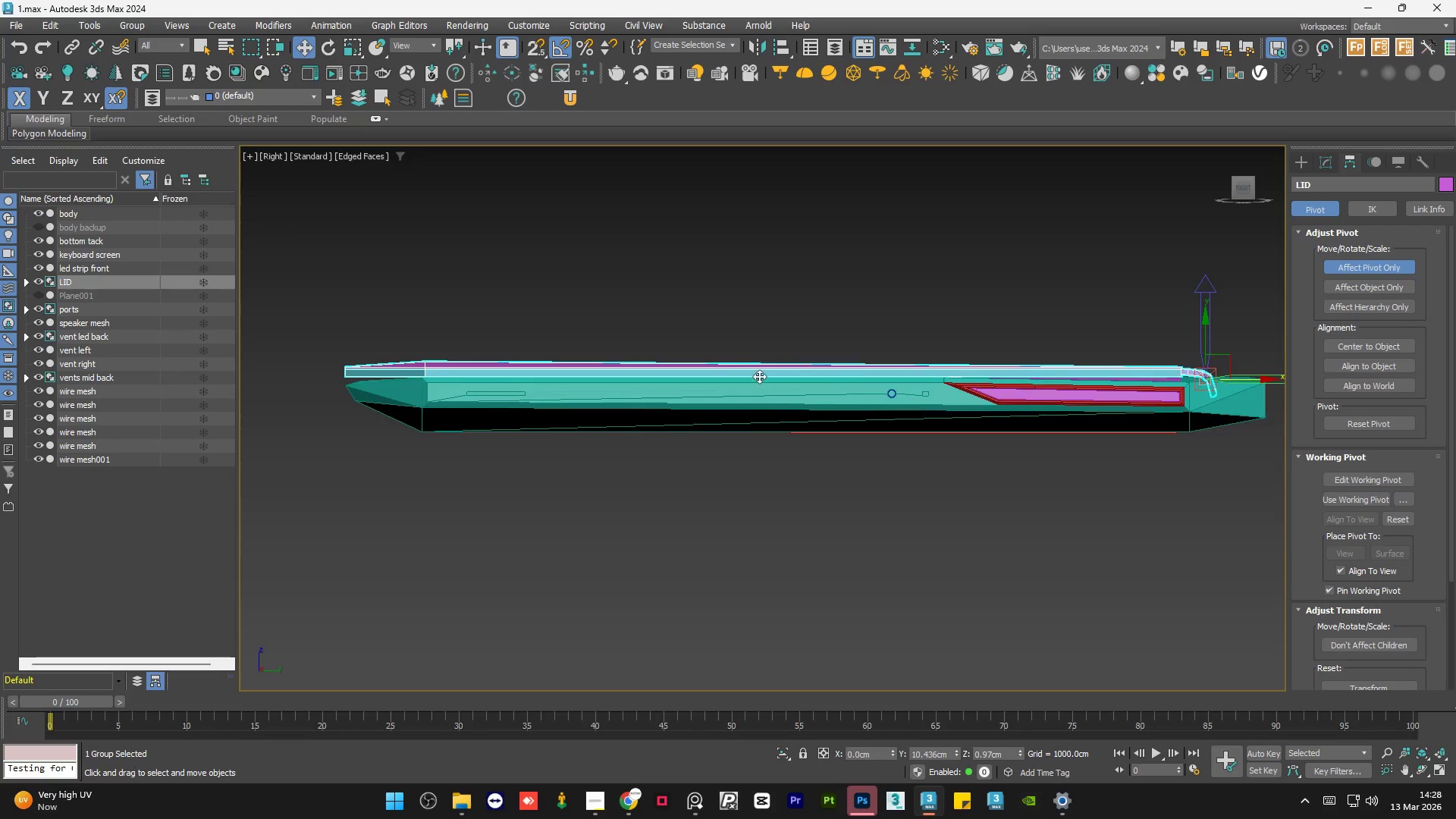 
scroll: coordinate [820, 359], scroll_direction: up, amount: 5.0
 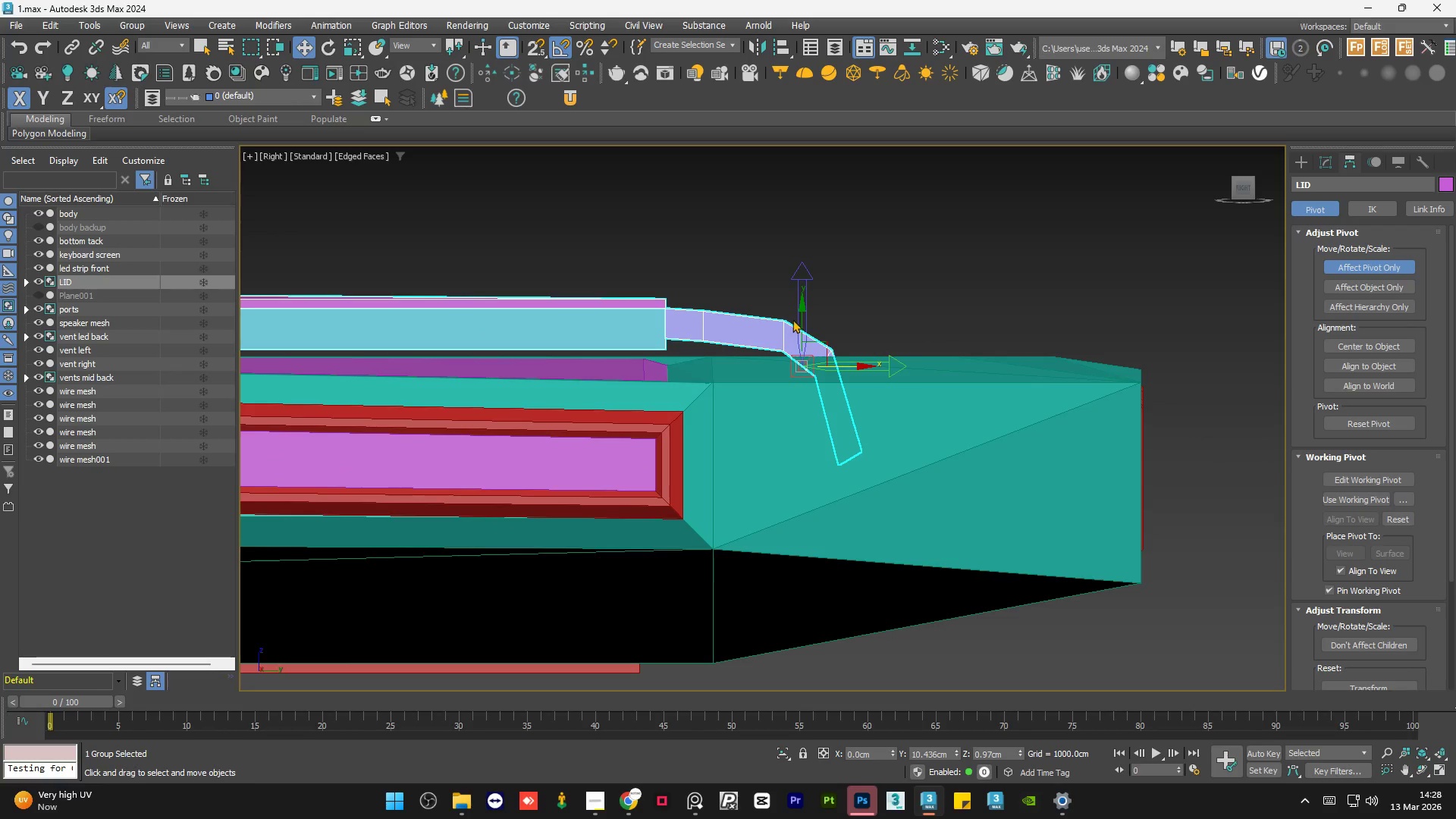 
key(F3)
 